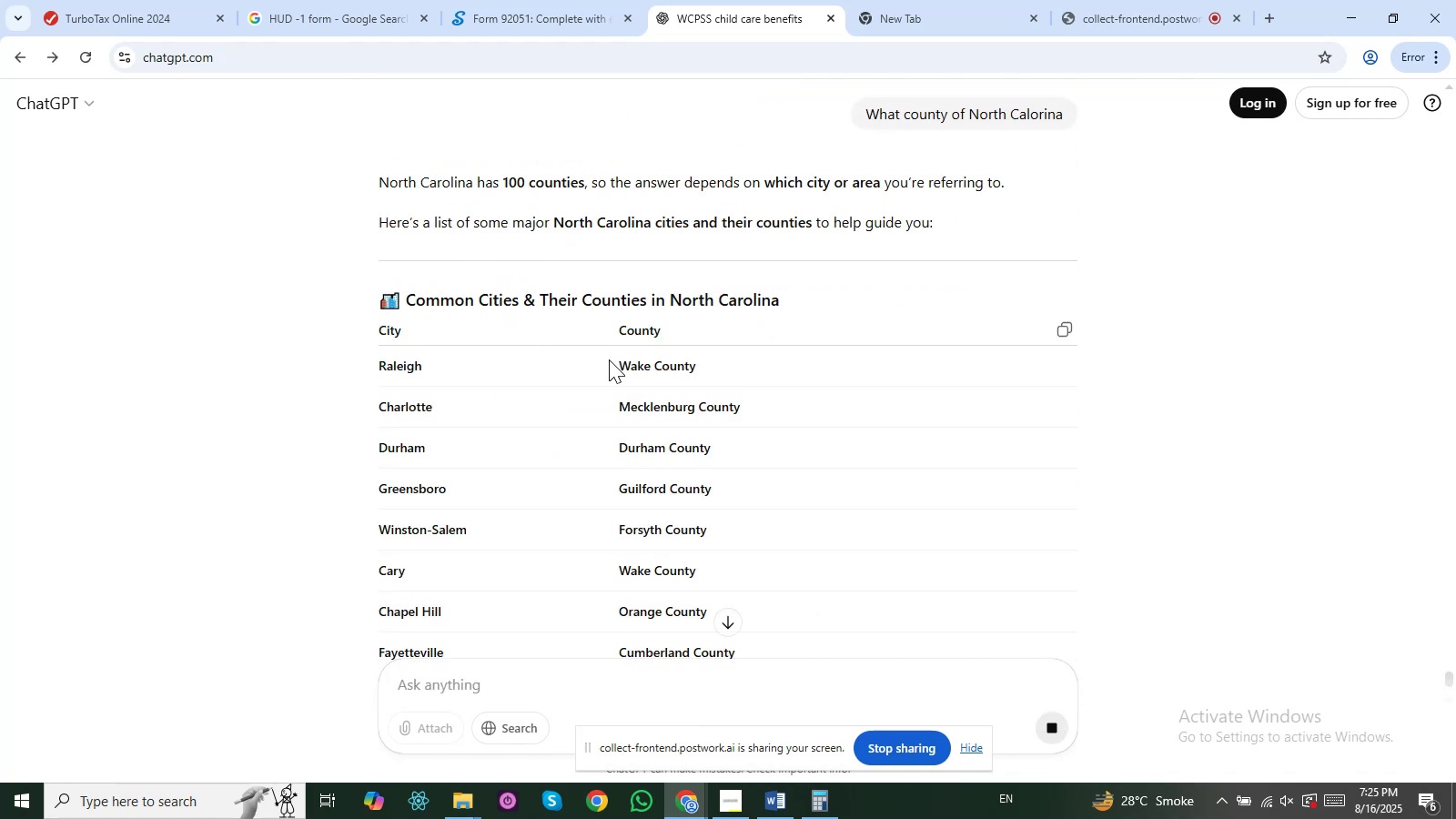 
left_click_drag(start_coordinate=[615, 359], to_coordinate=[698, 365])
 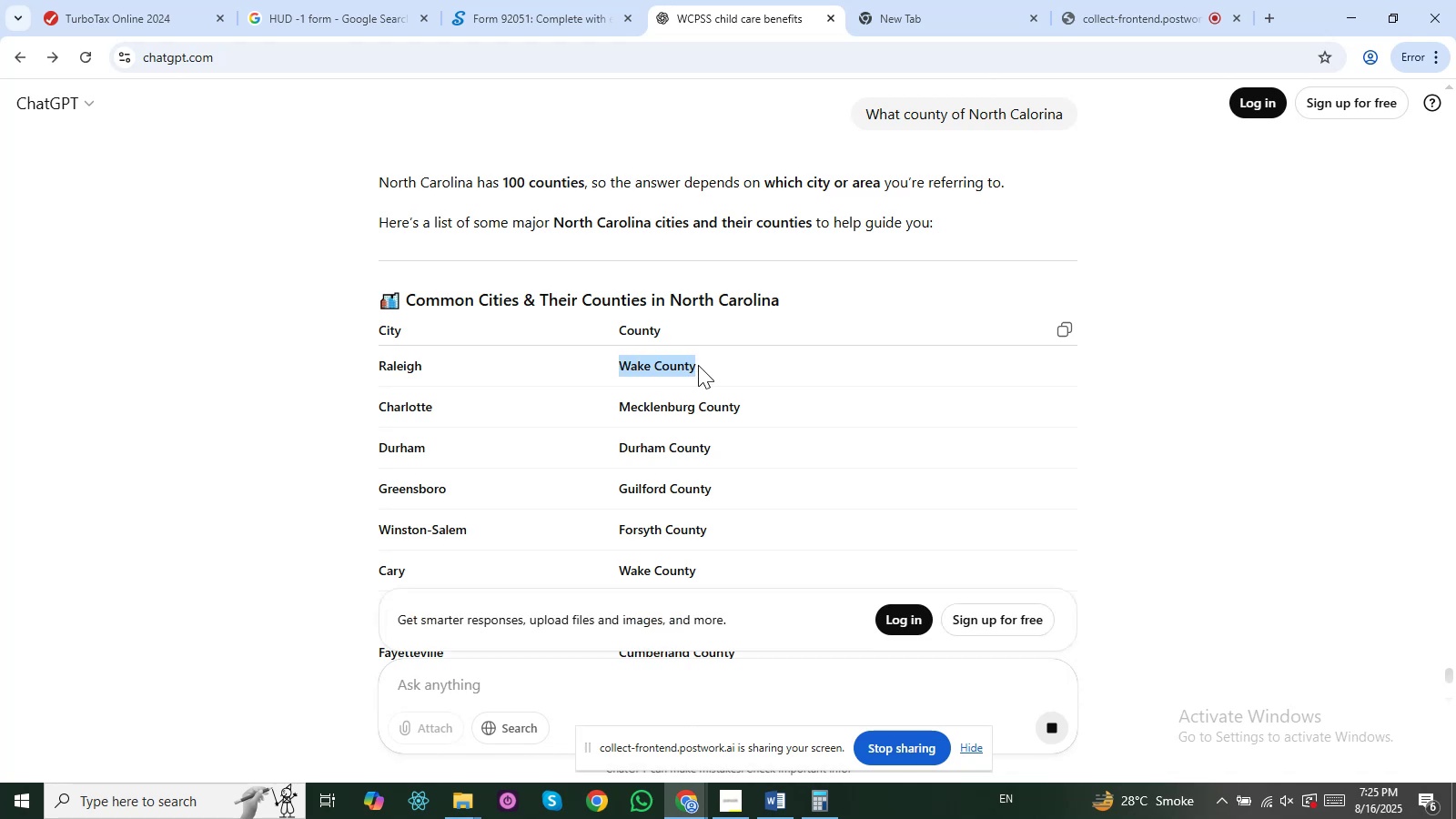 
key(Control+C)
 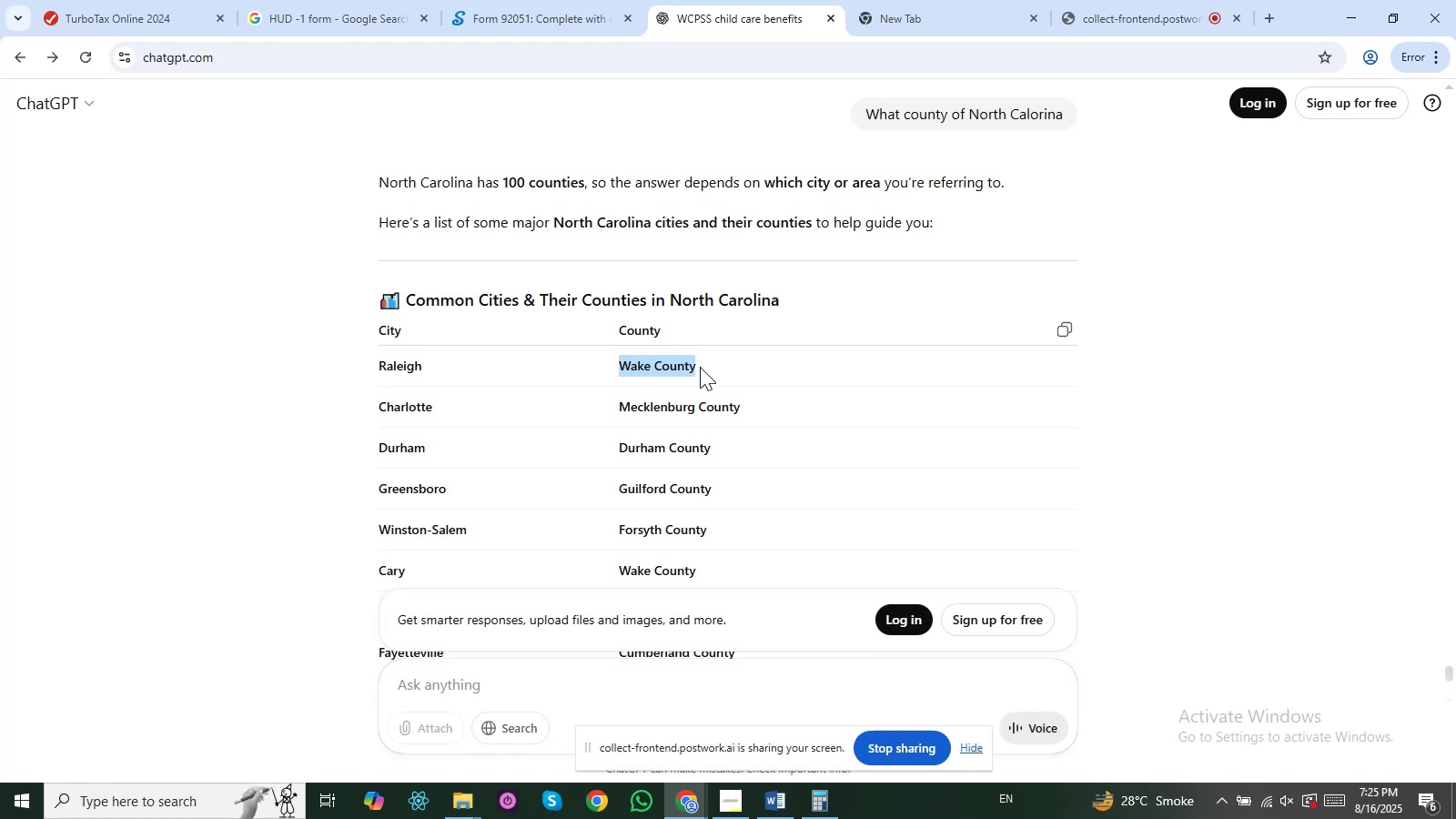 
key(Alt+AltLeft)
 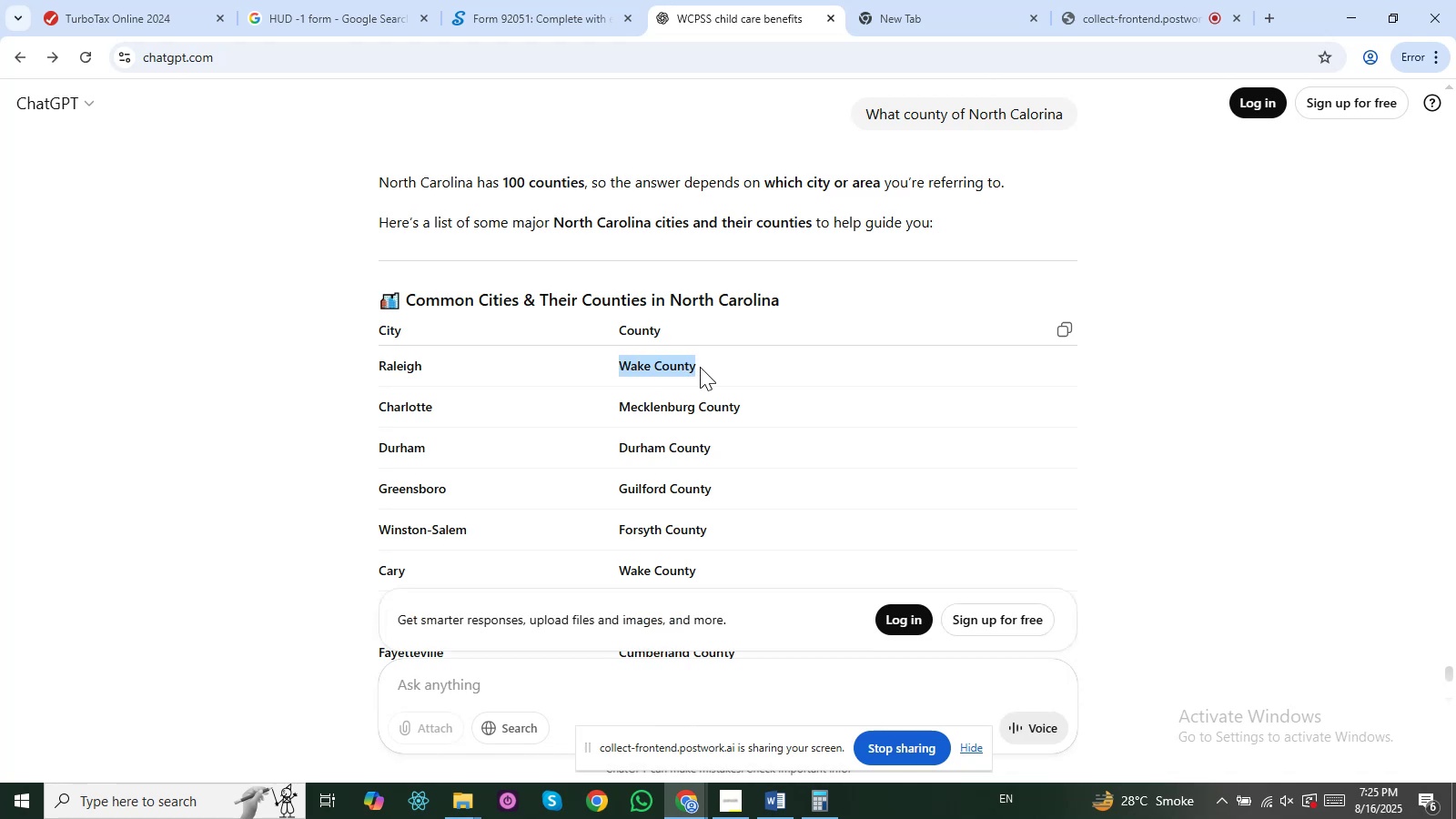 
key(Alt+Tab)
 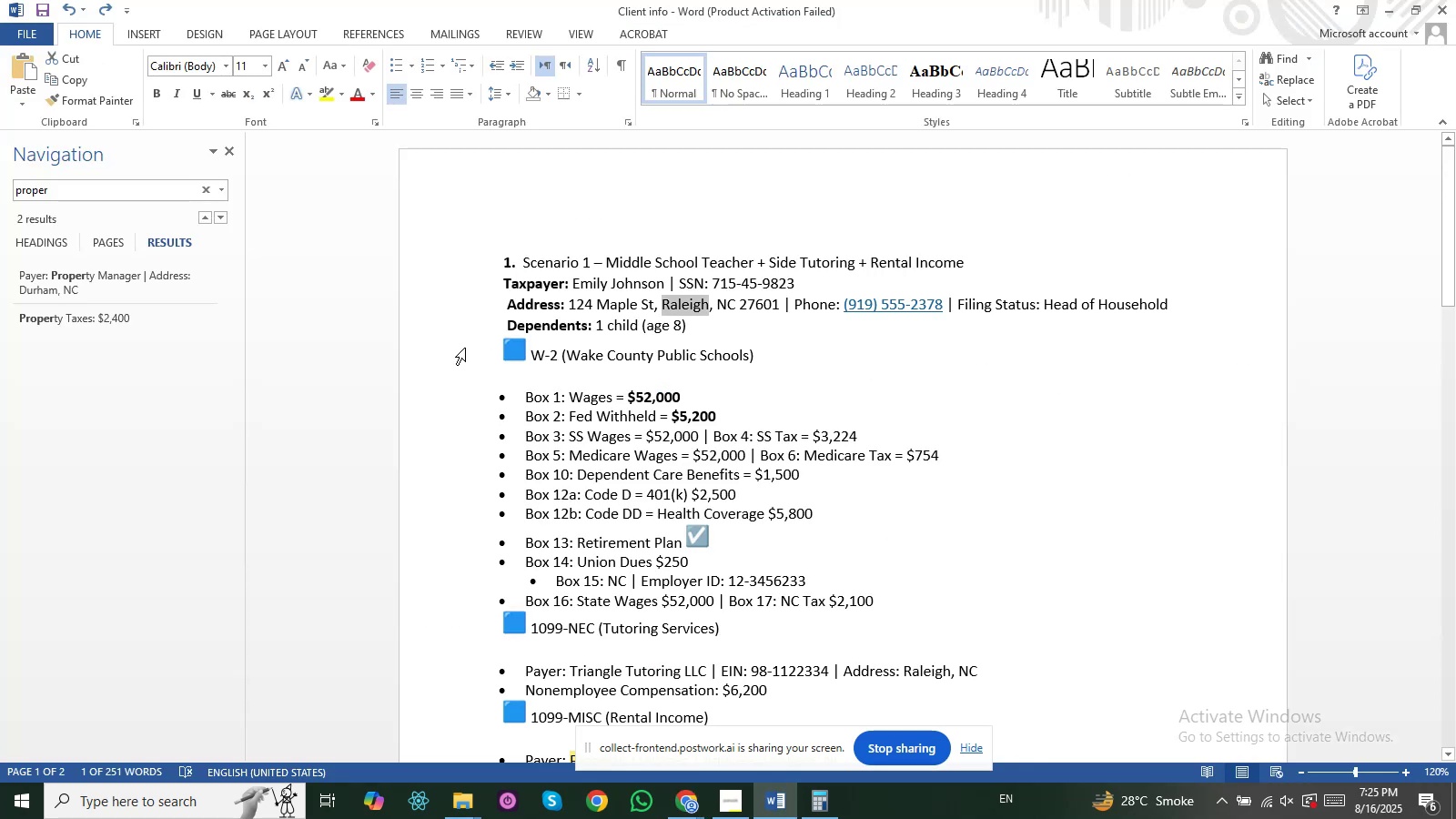 
key(Alt+Tab)
 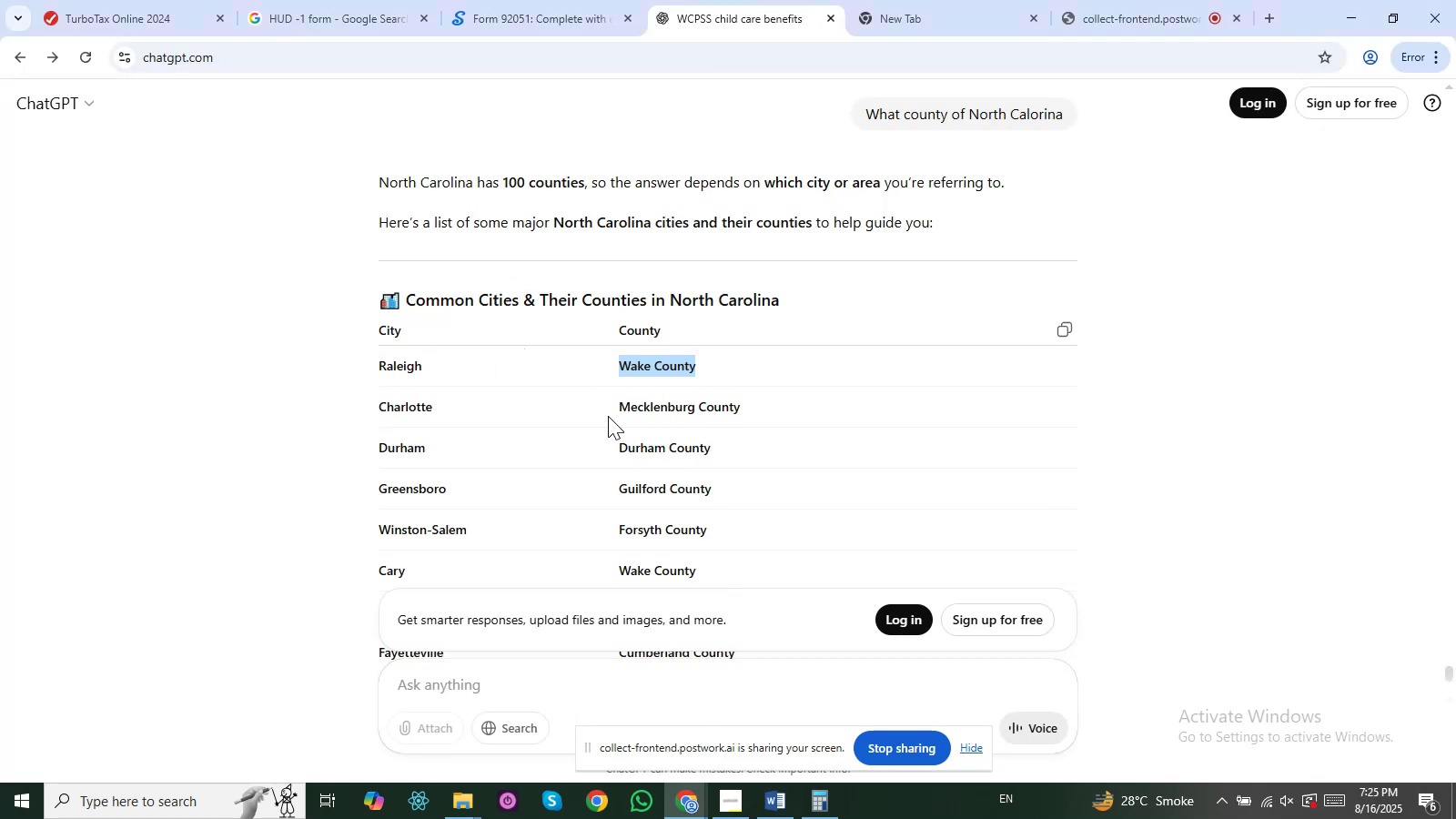 
left_click([156, 8])
 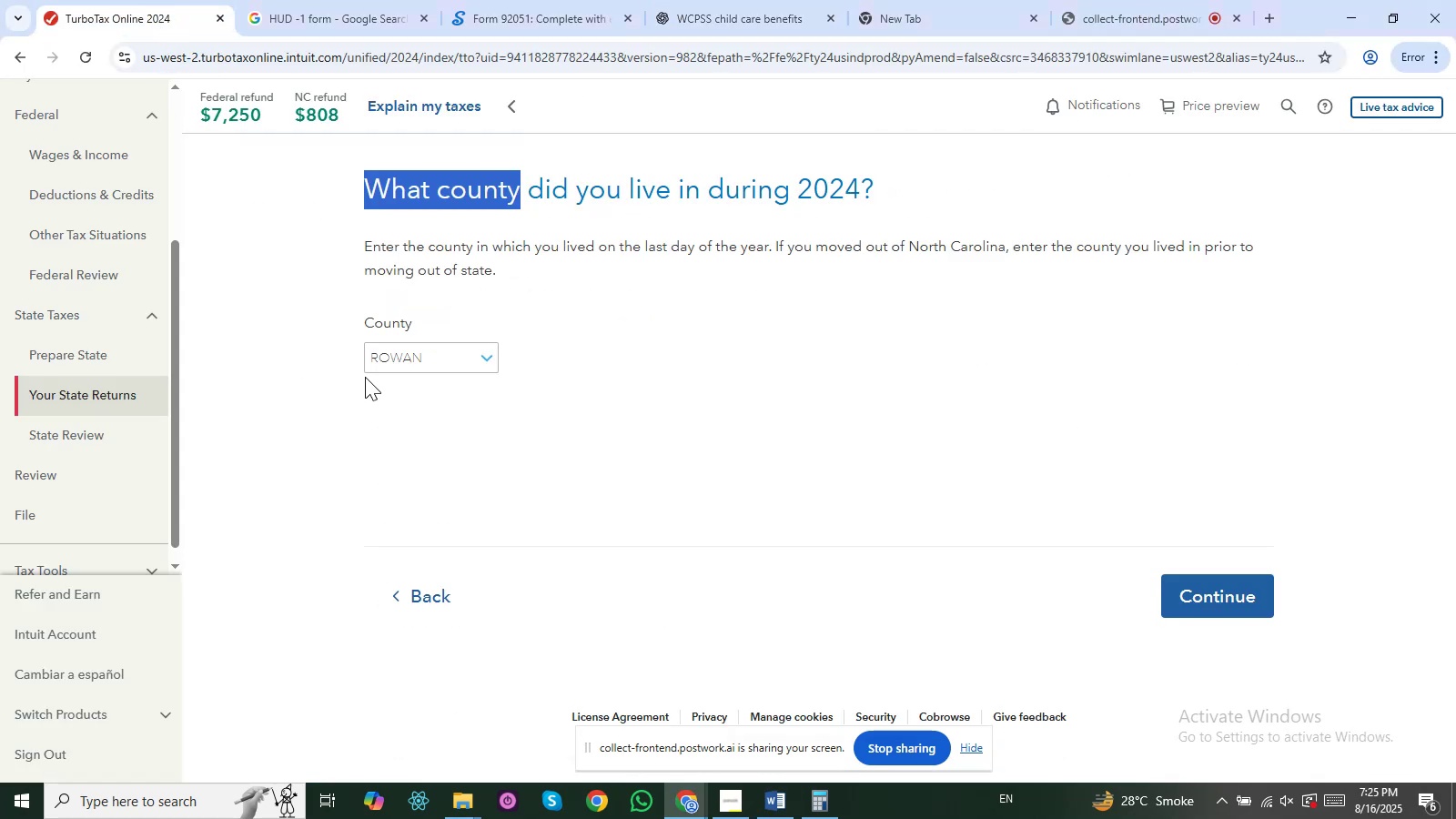 
left_click([369, 369])
 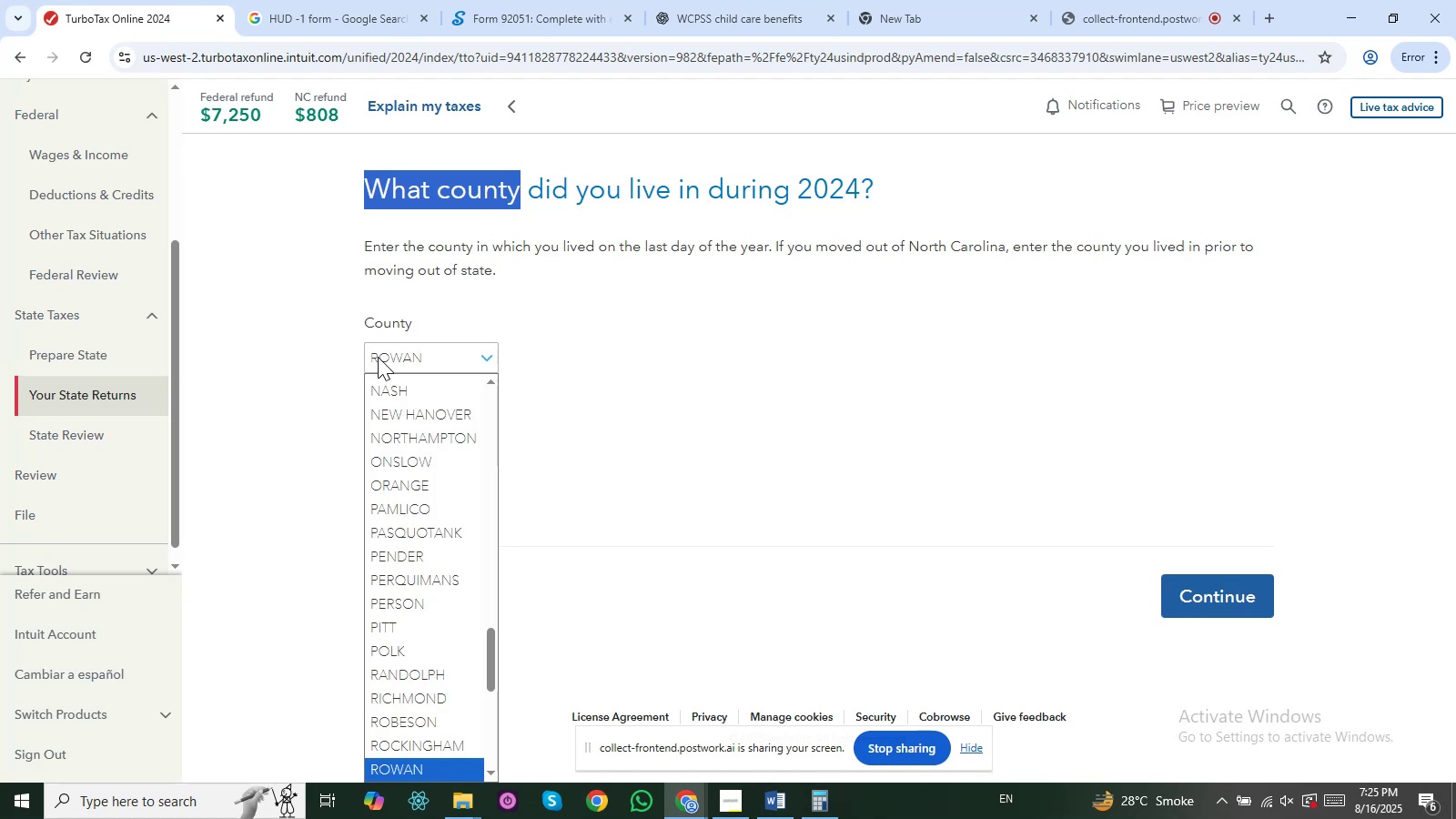 
key(W)
 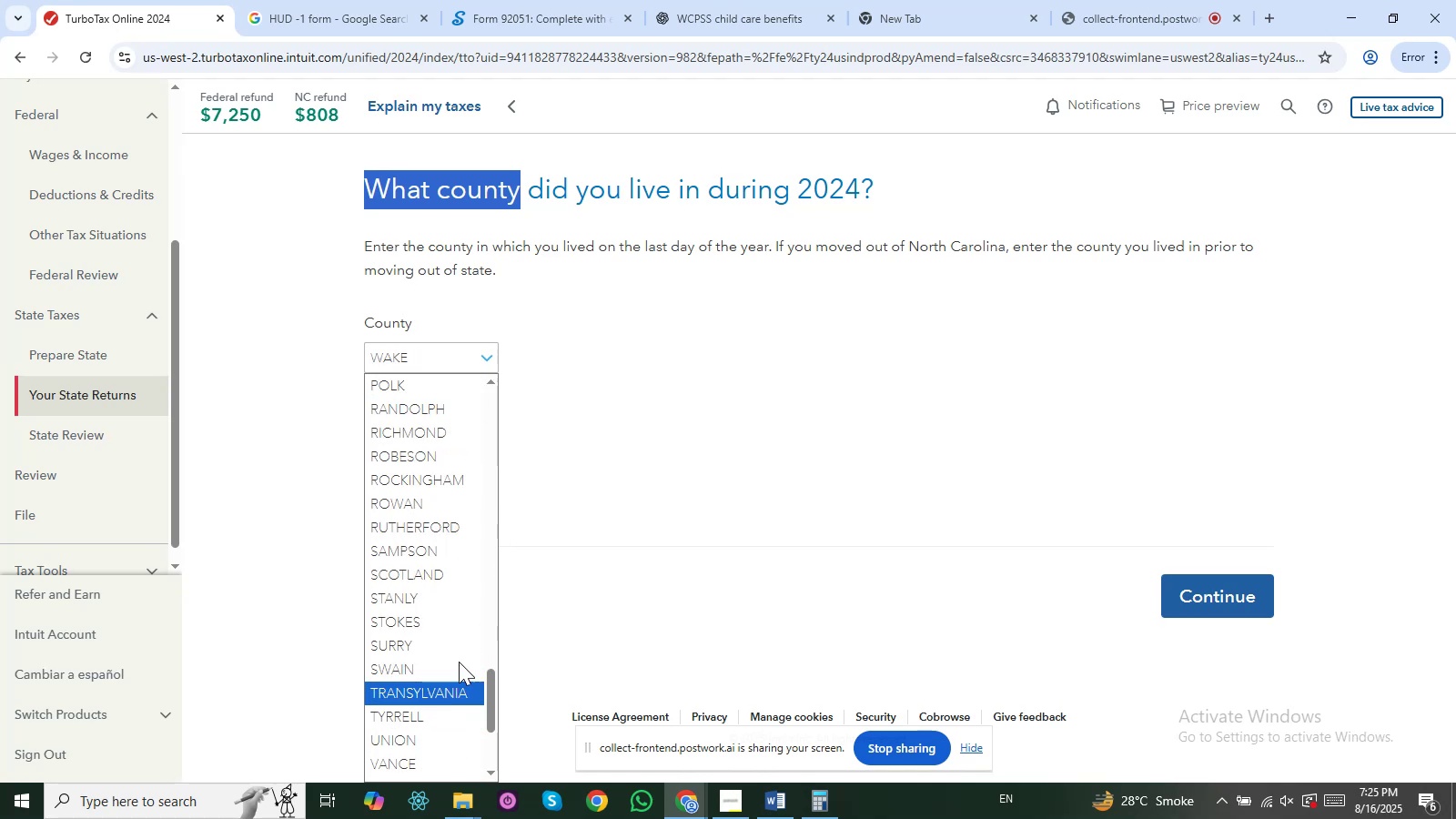 
left_click([696, 375])
 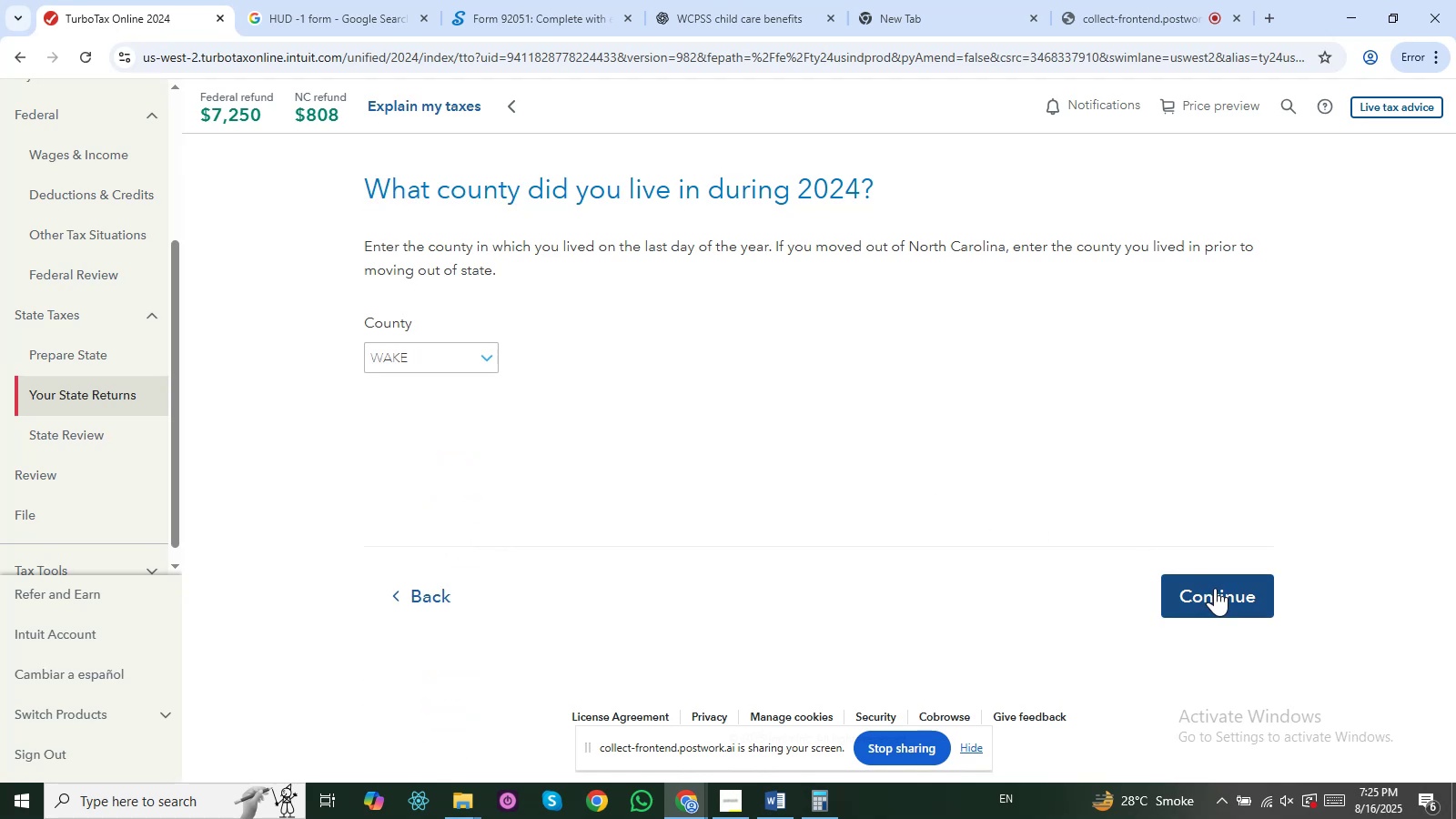 
left_click([1221, 593])
 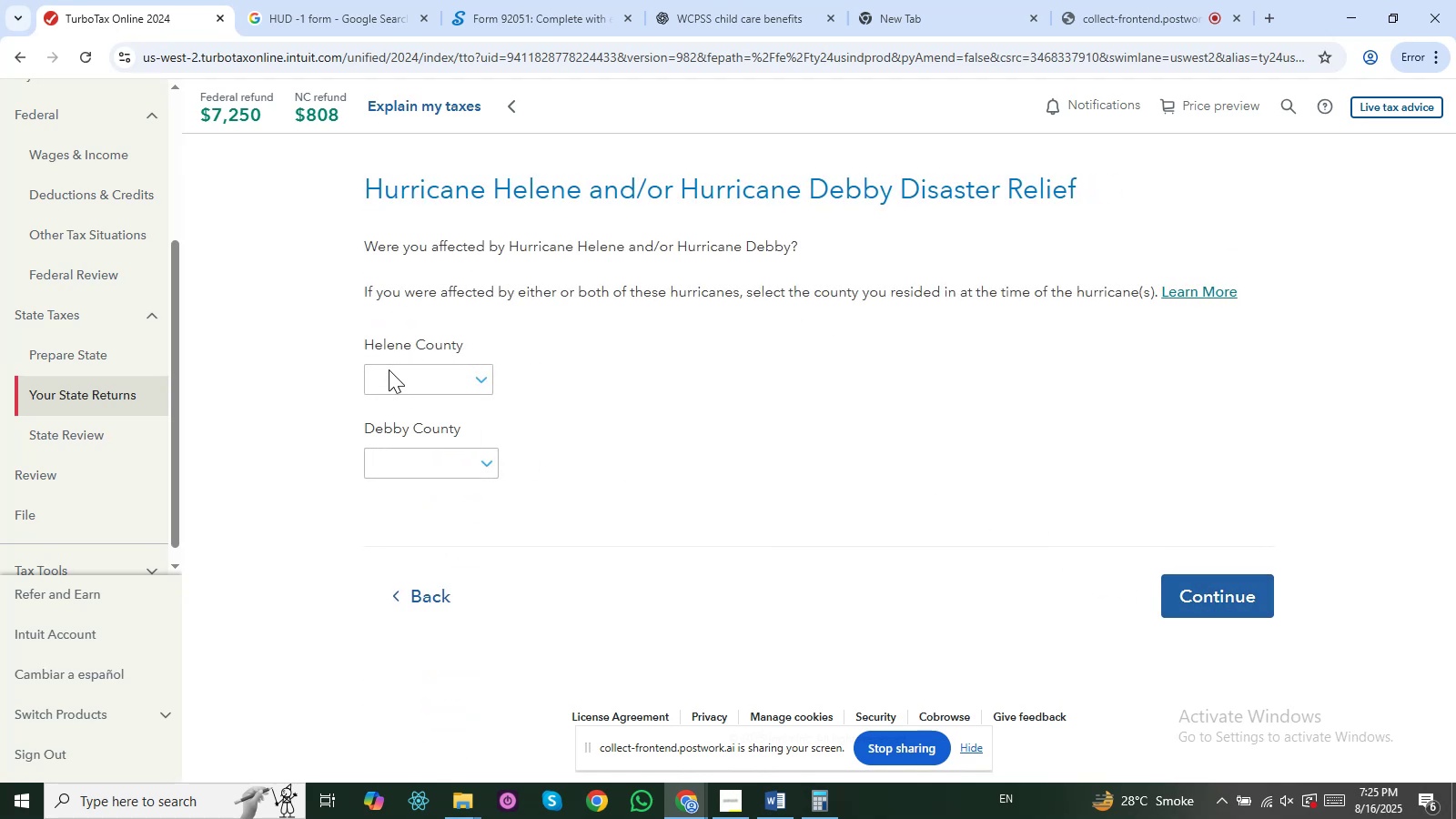 
left_click([402, 386])
 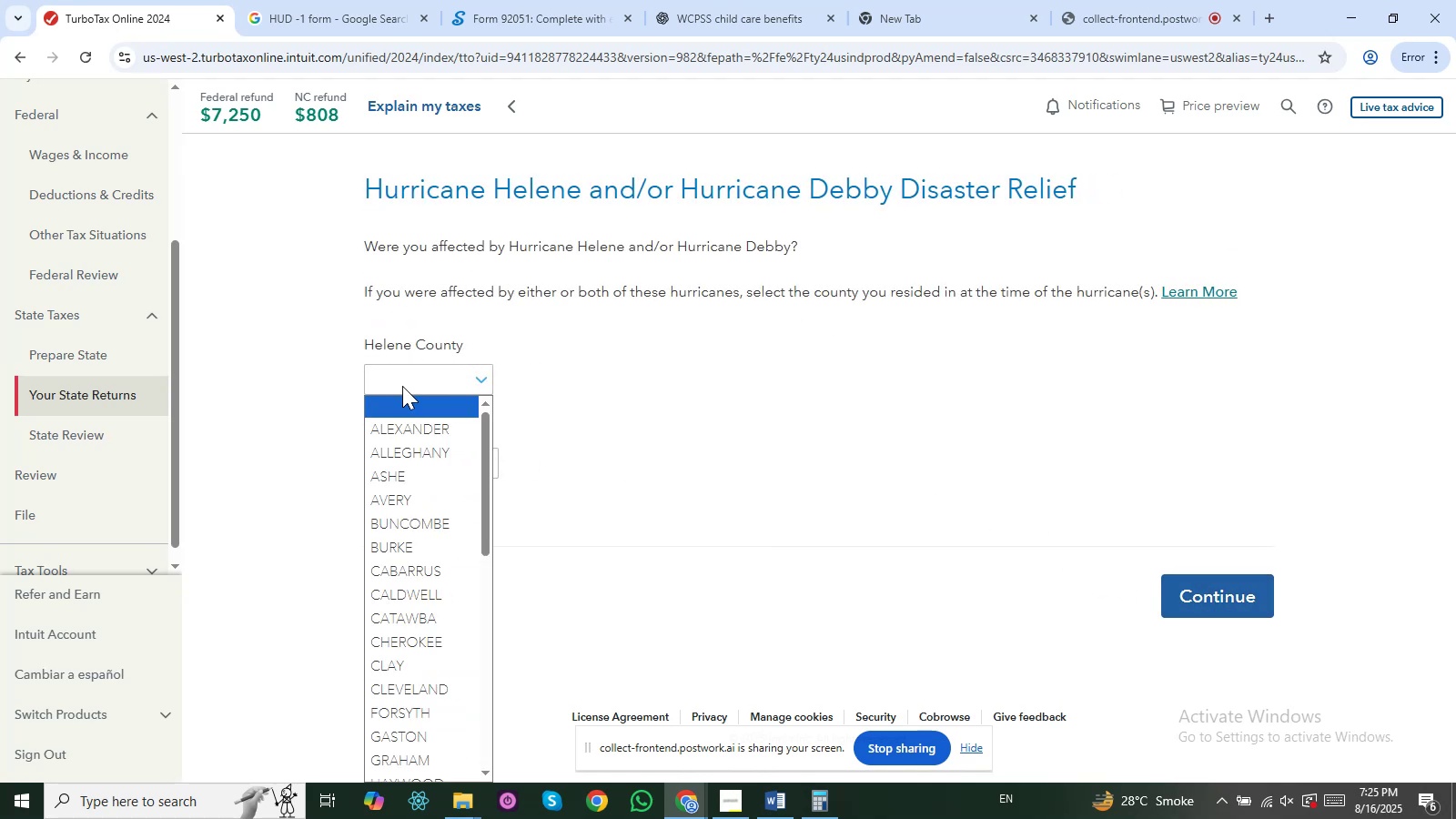 
left_click([402, 386])
 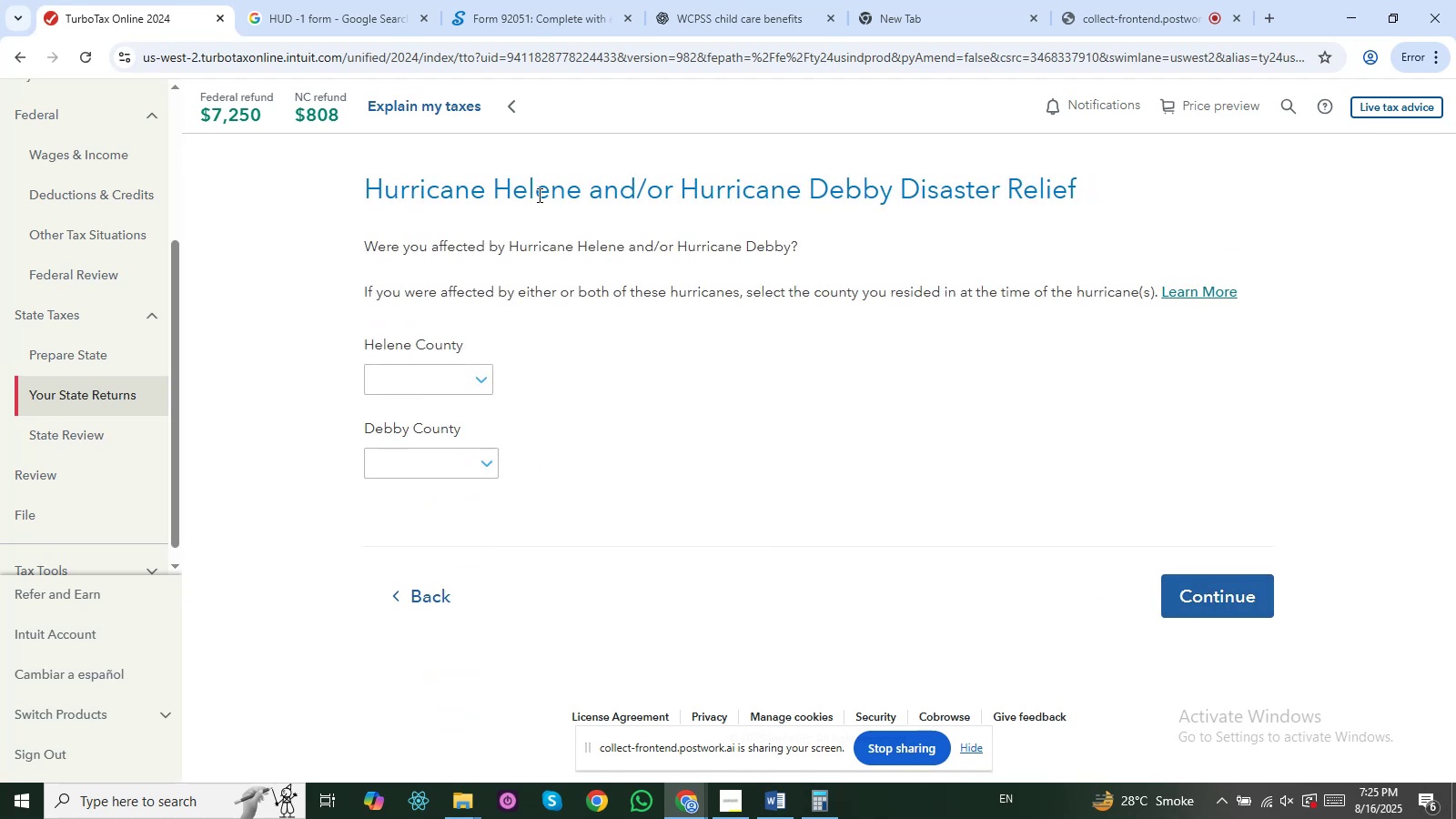 
left_click_drag(start_coordinate=[605, 203], to_coordinate=[915, 218])
 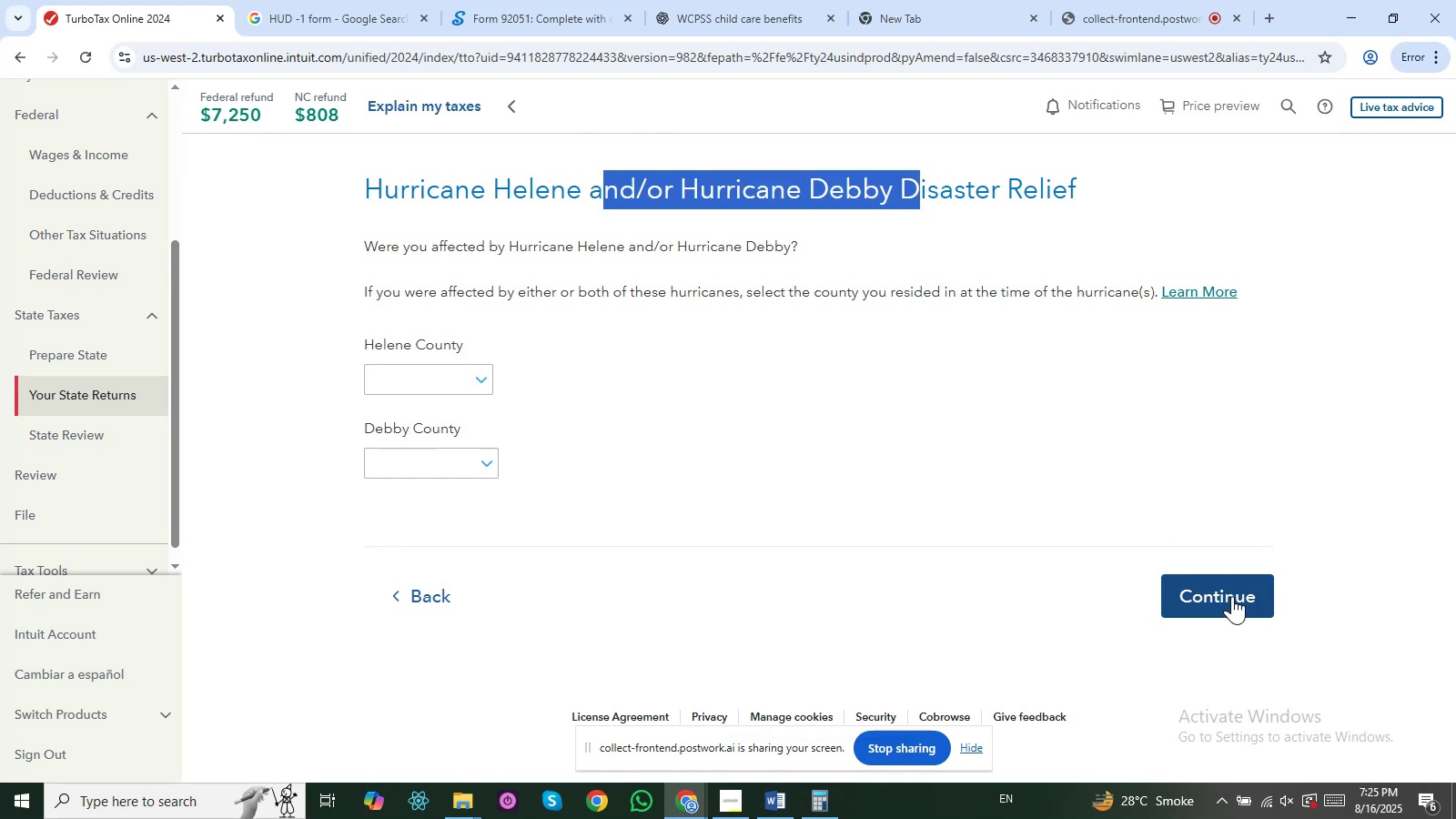 
left_click([1232, 596])
 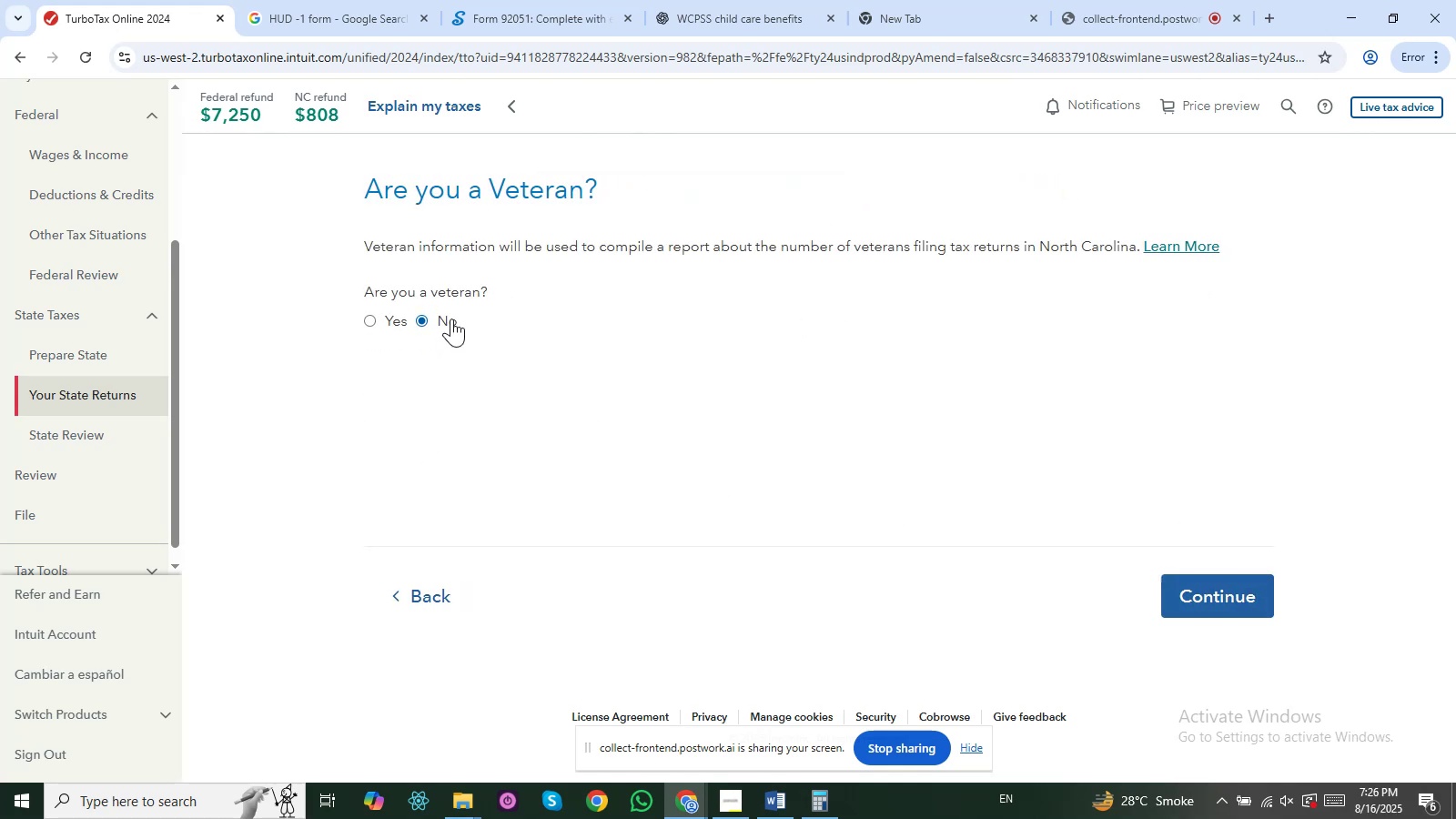 
left_click([1208, 609])
 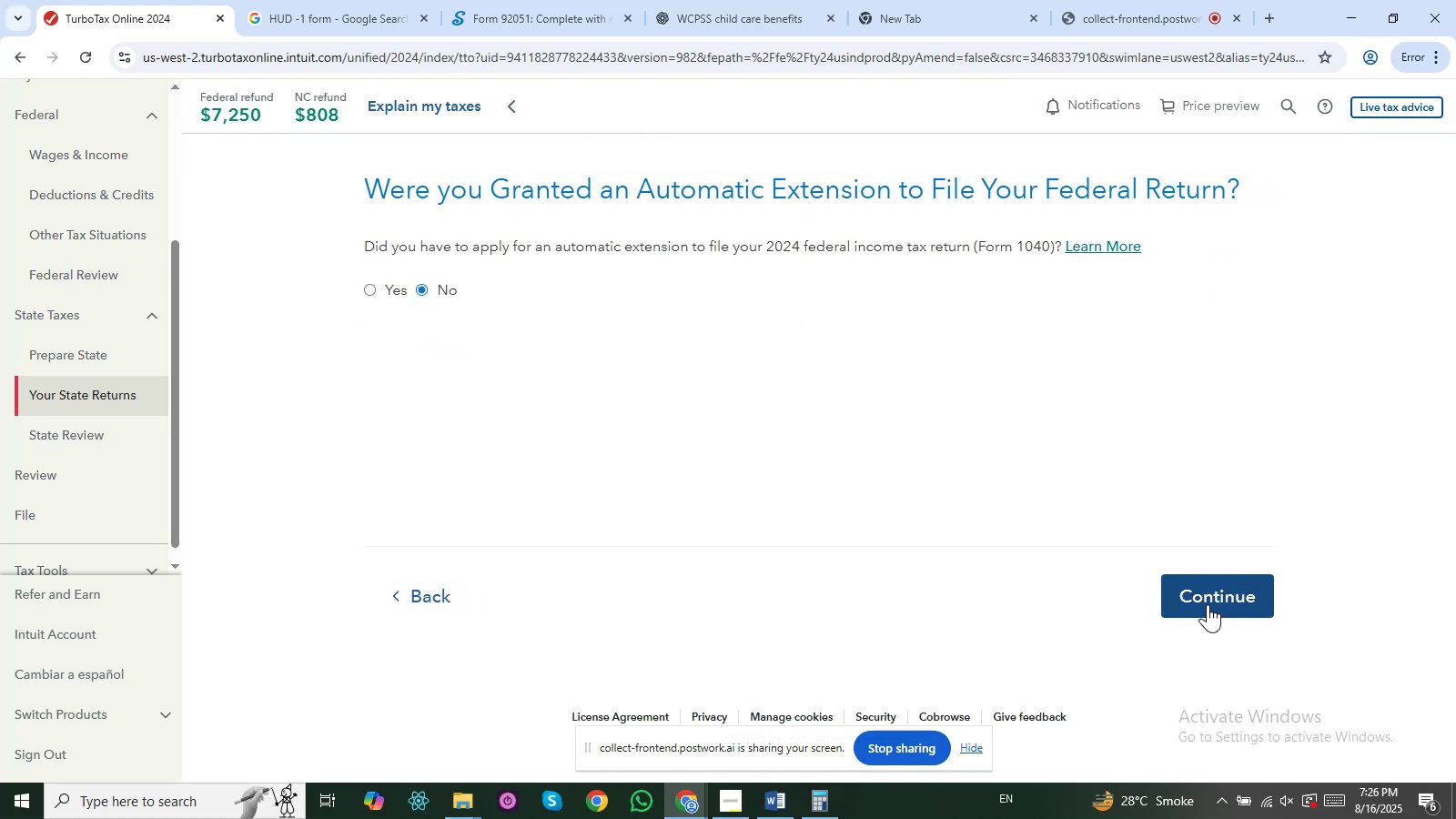 
left_click([1208, 604])
 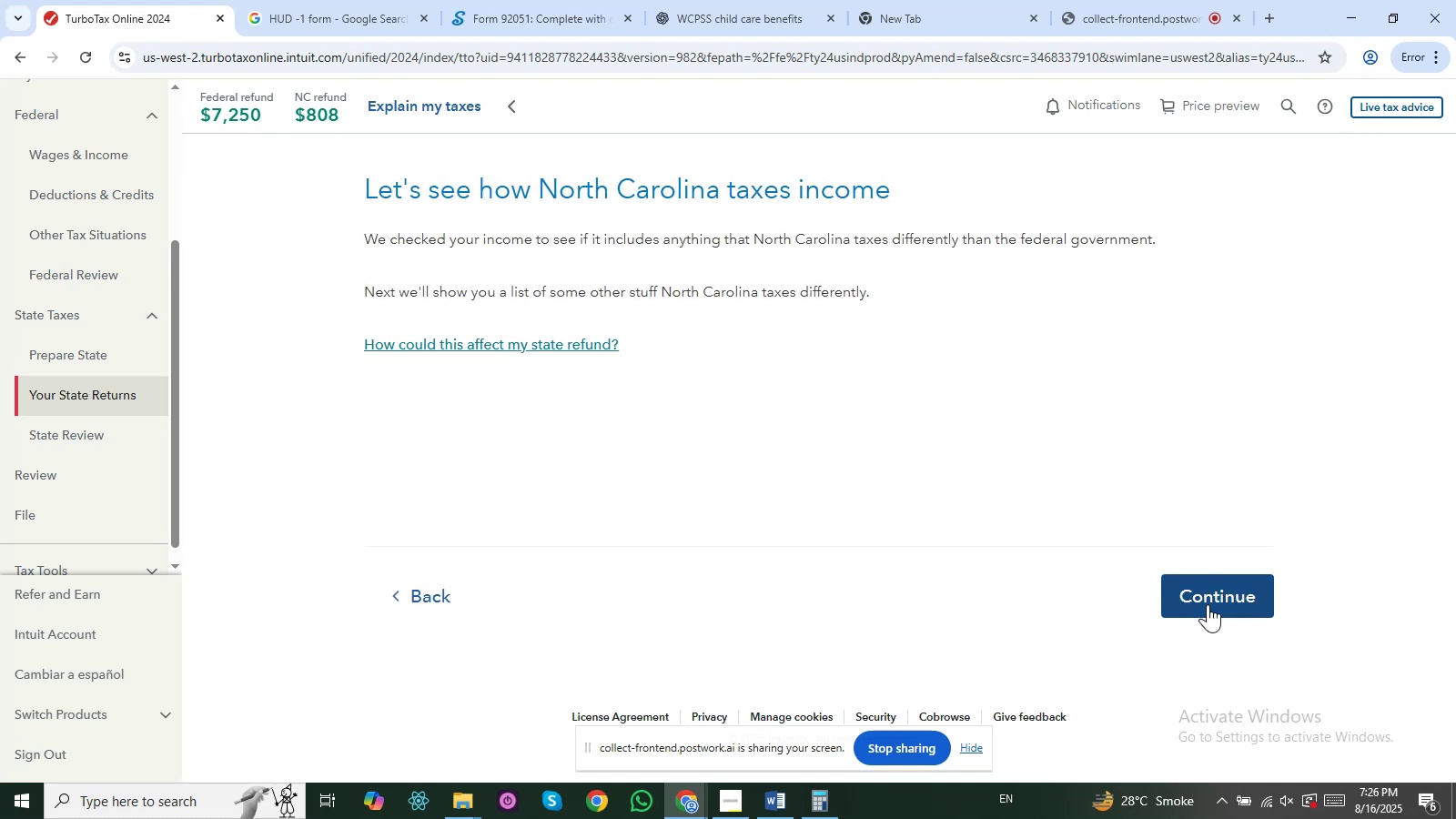 
left_click([1208, 604])
 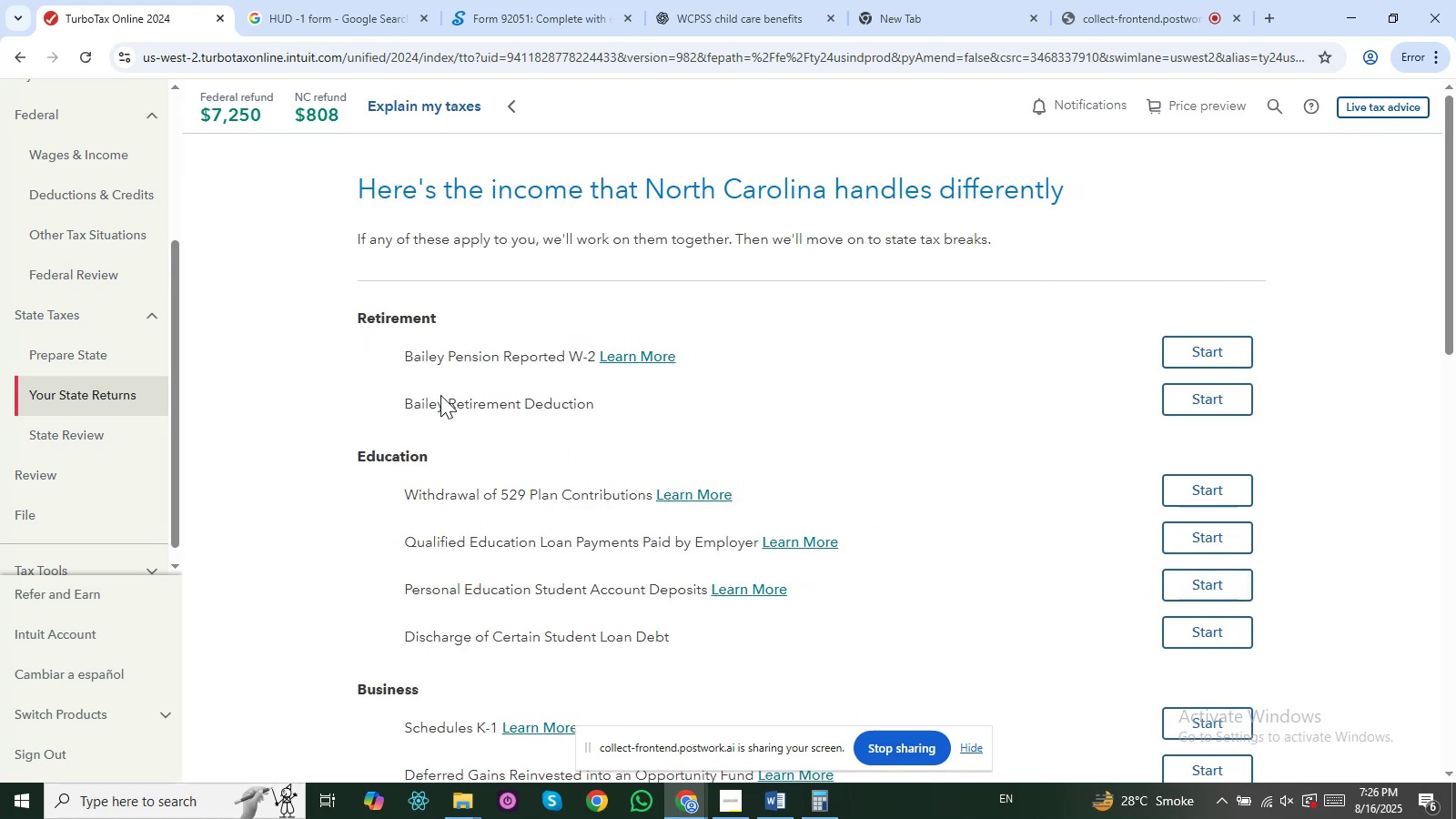 
scroll: coordinate [479, 380], scroll_direction: down, amount: 2.0
 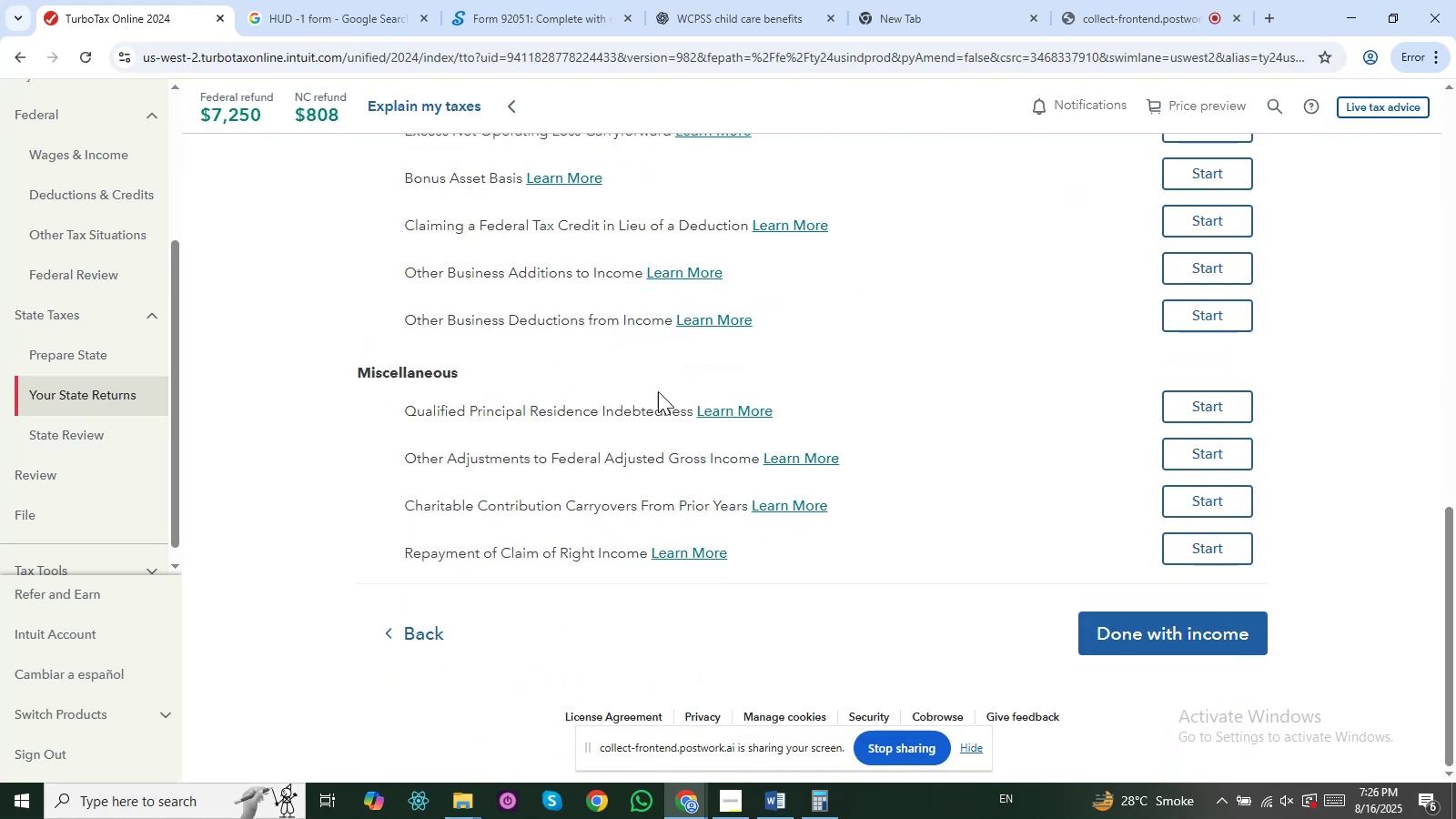 
scroll: coordinate [669, 391], scroll_direction: up, amount: 3.0
 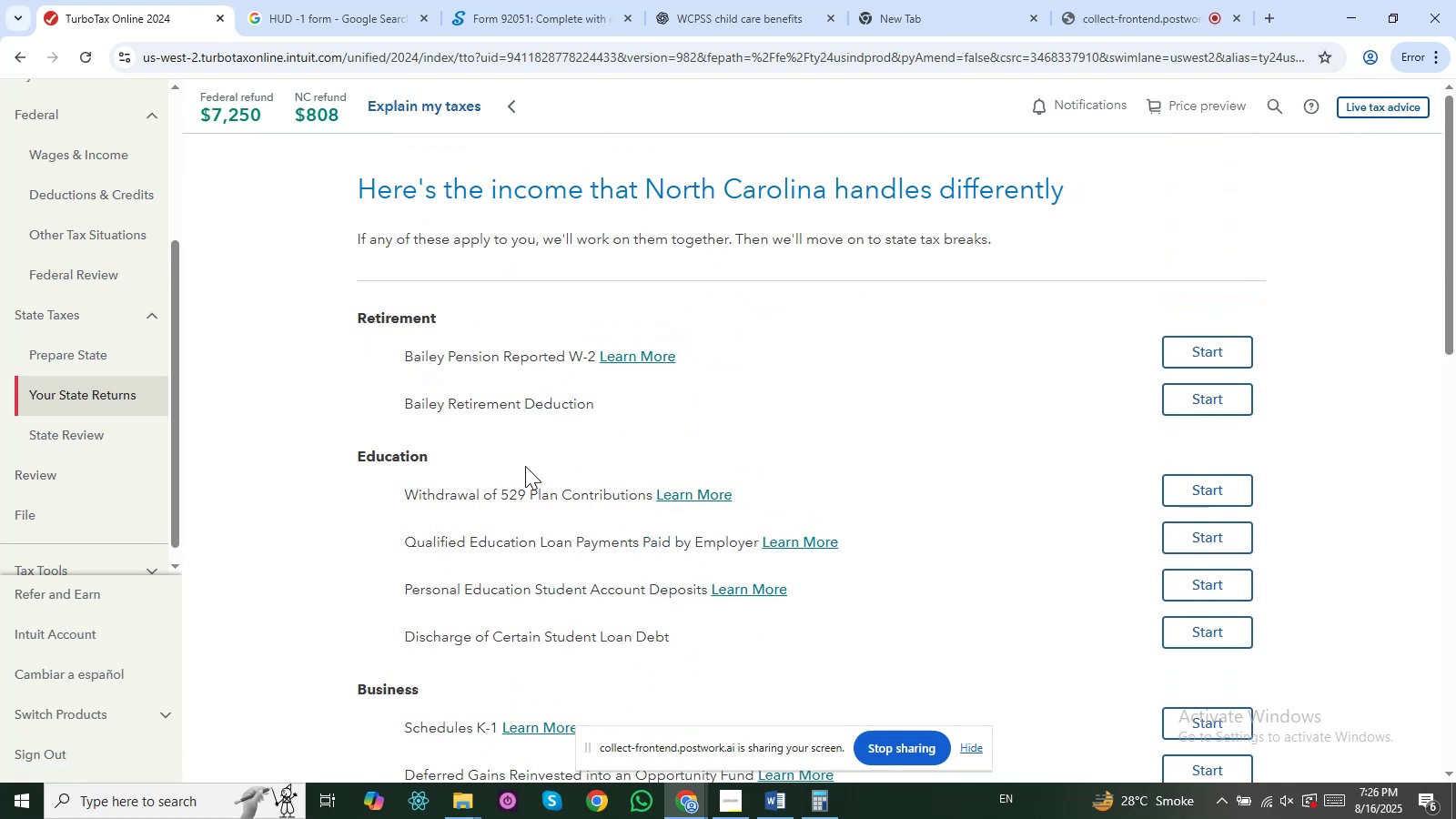 
left_click_drag(start_coordinate=[442, 491], to_coordinate=[539, 501])
 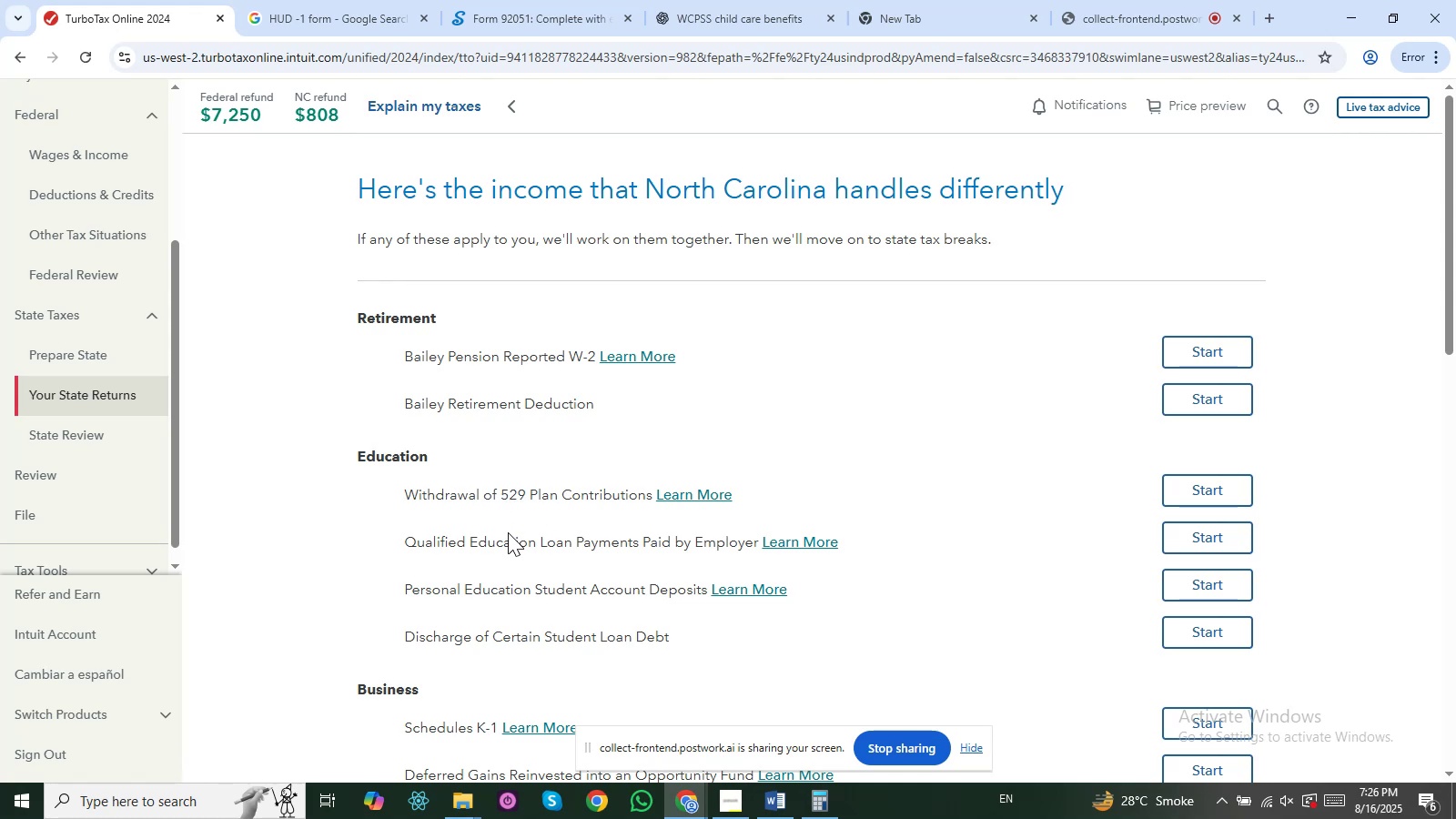 
left_click_drag(start_coordinate=[508, 533], to_coordinate=[602, 550])
 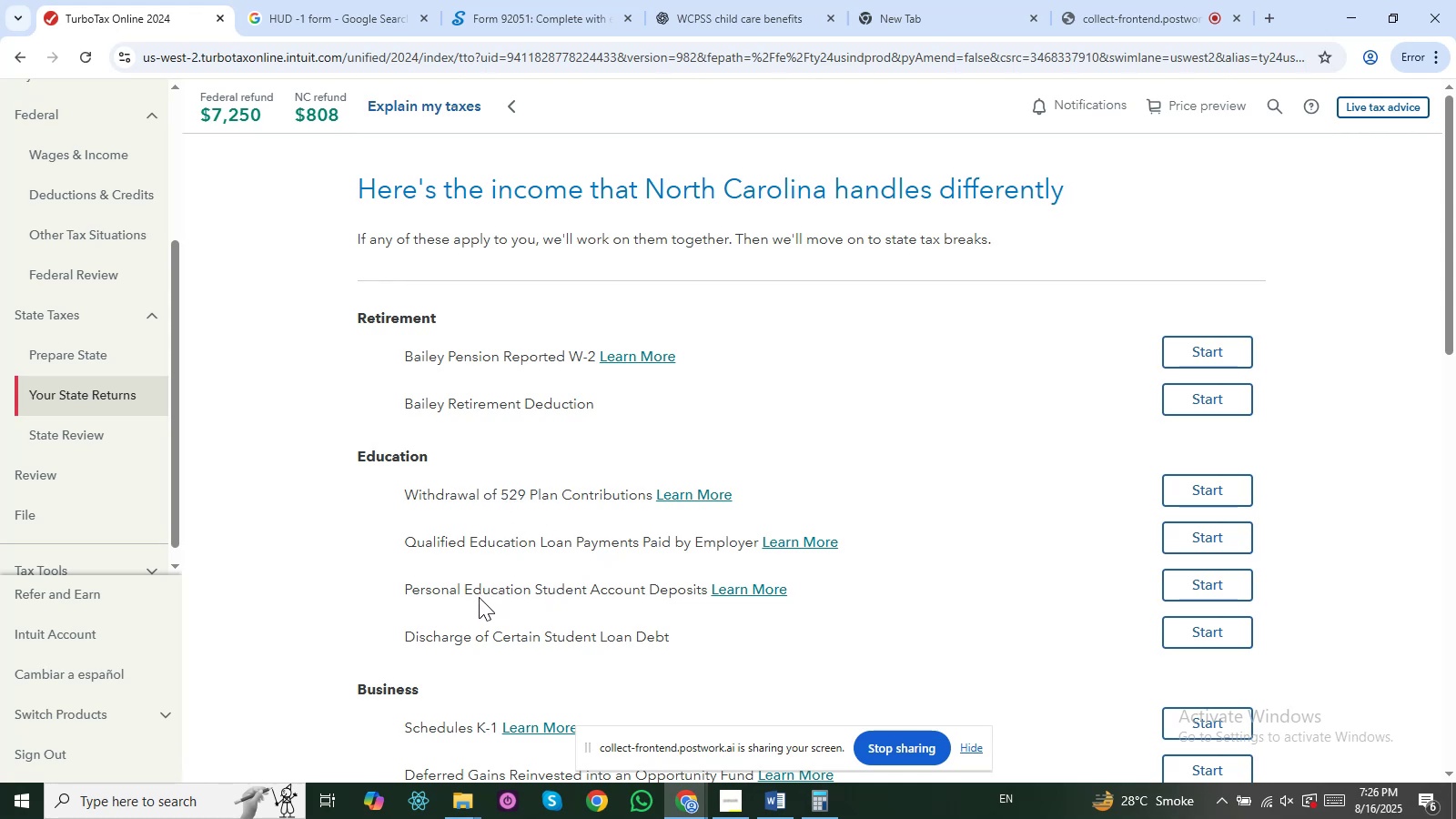 
left_click_drag(start_coordinate=[441, 594], to_coordinate=[550, 594])
 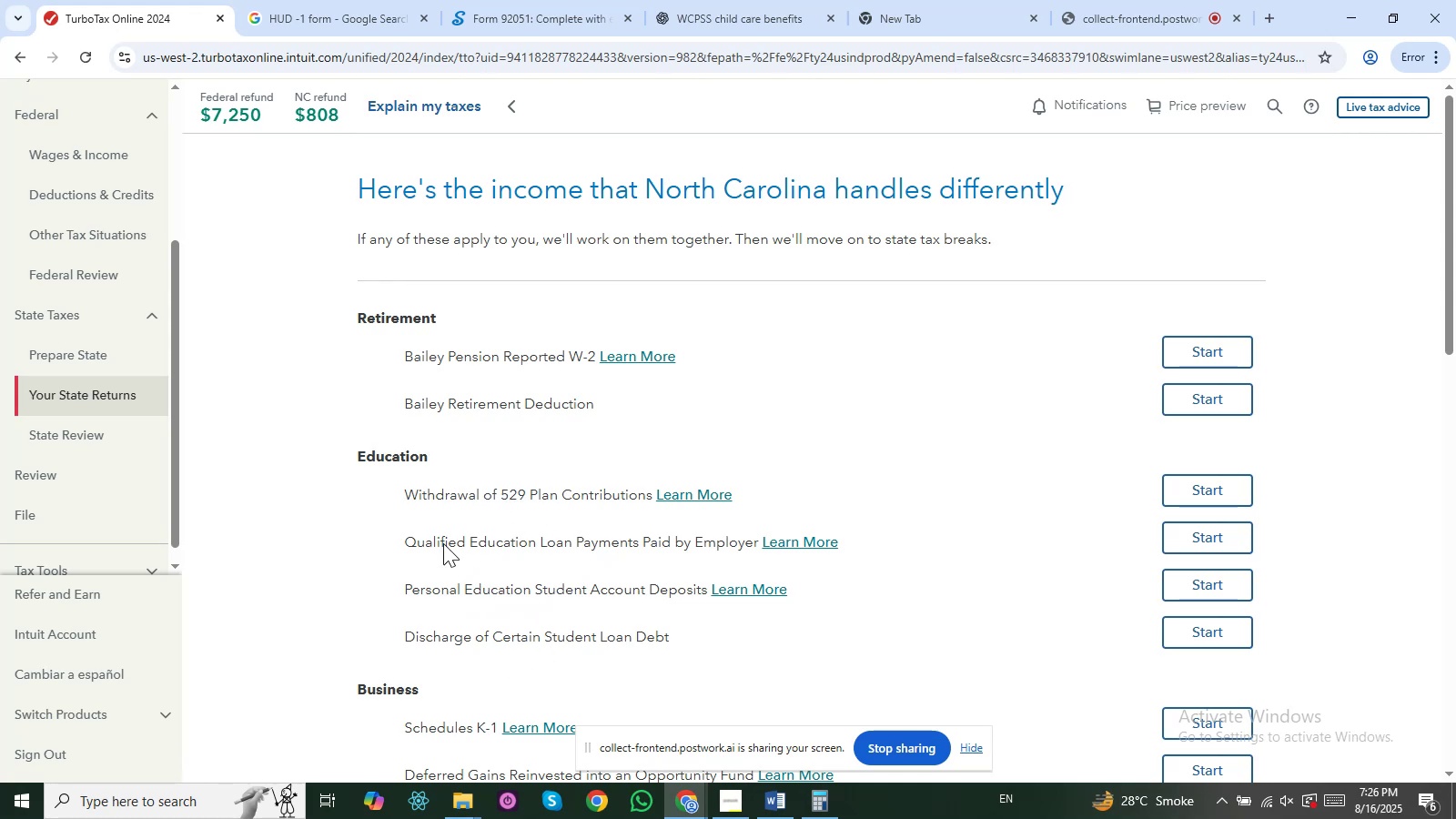 
left_click_drag(start_coordinate=[406, 377], to_coordinate=[477, 381])
 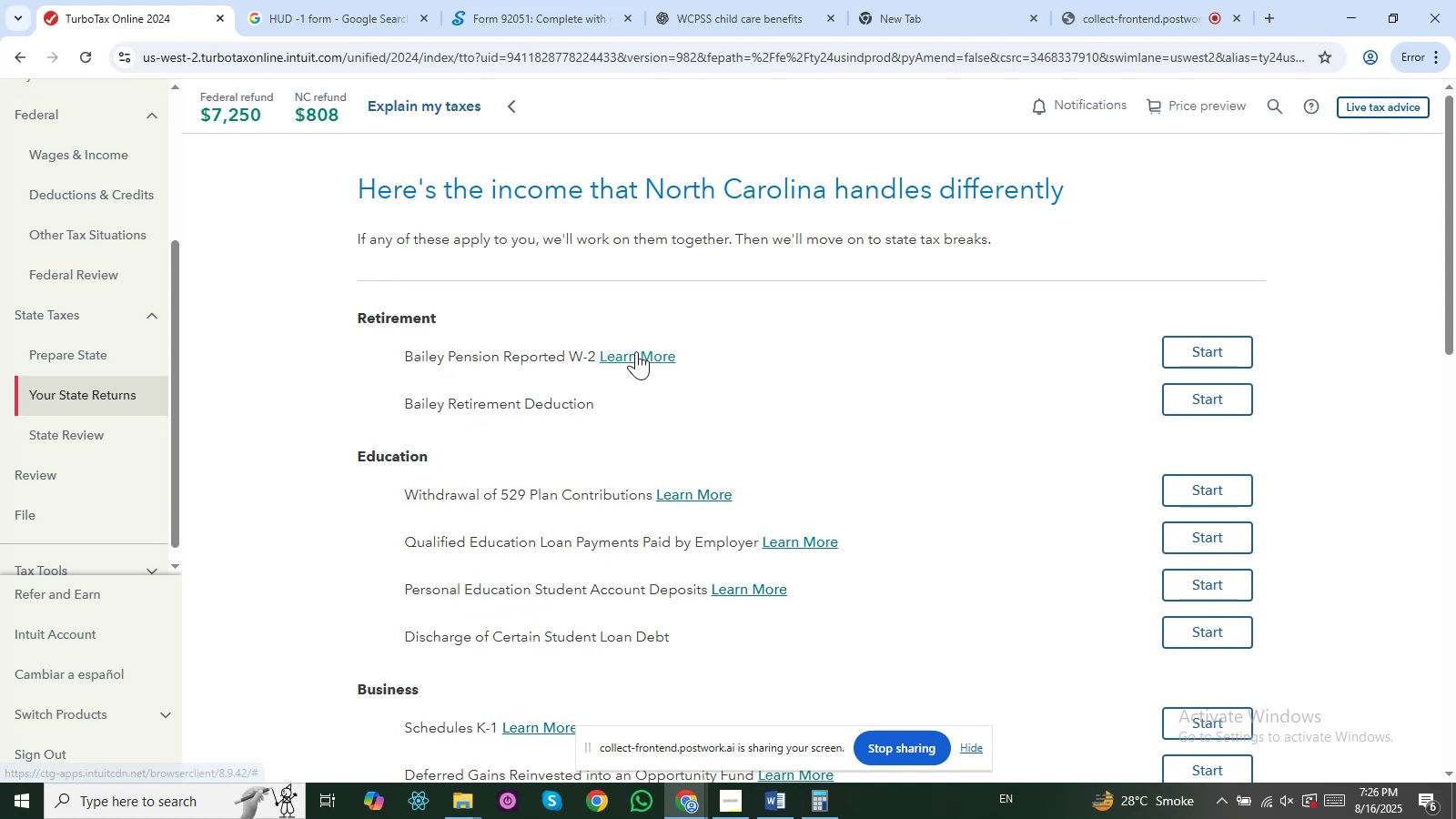 
left_click_drag(start_coordinate=[506, 355], to_coordinate=[446, 356])
 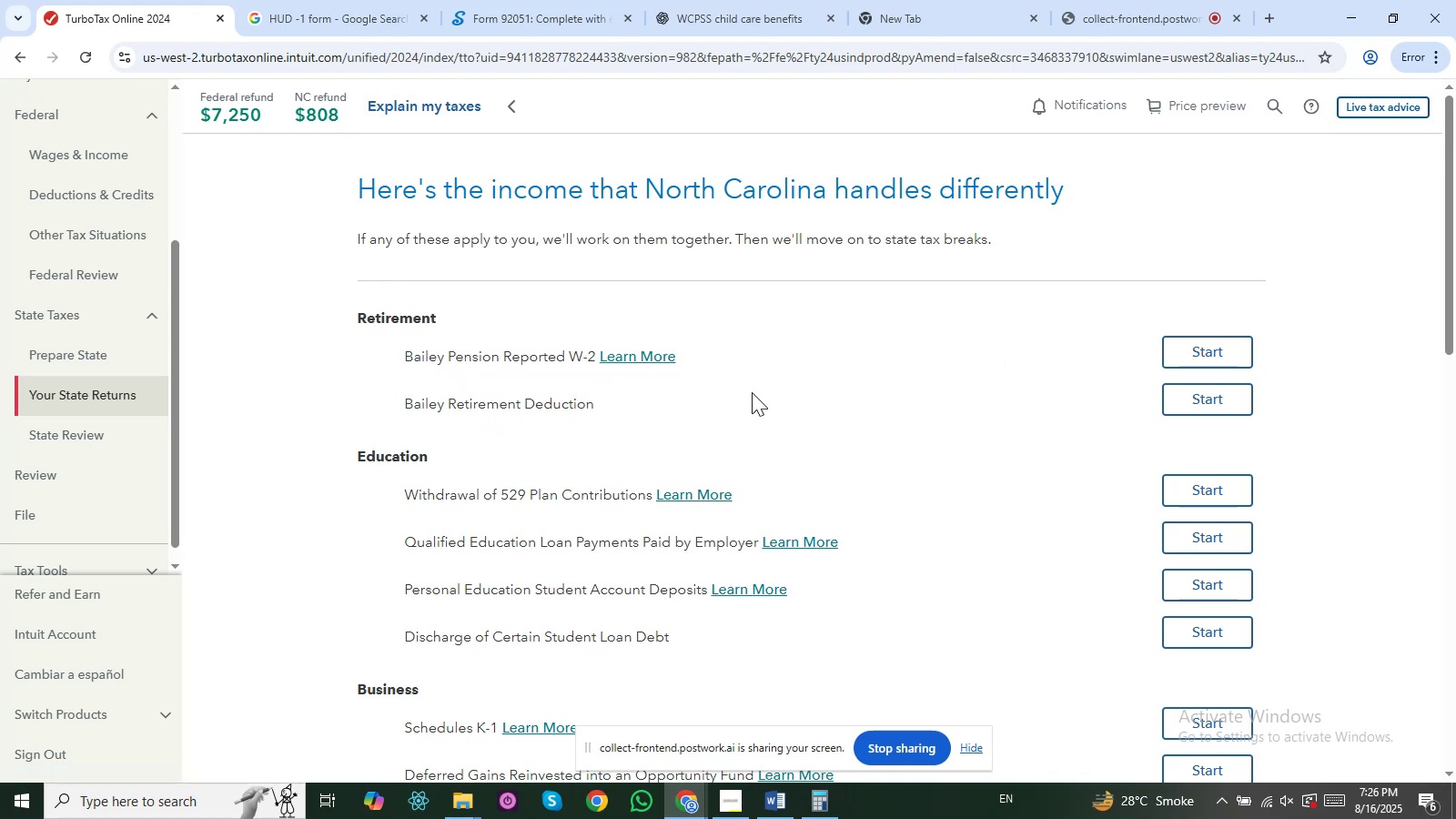 
wait(10.74)
 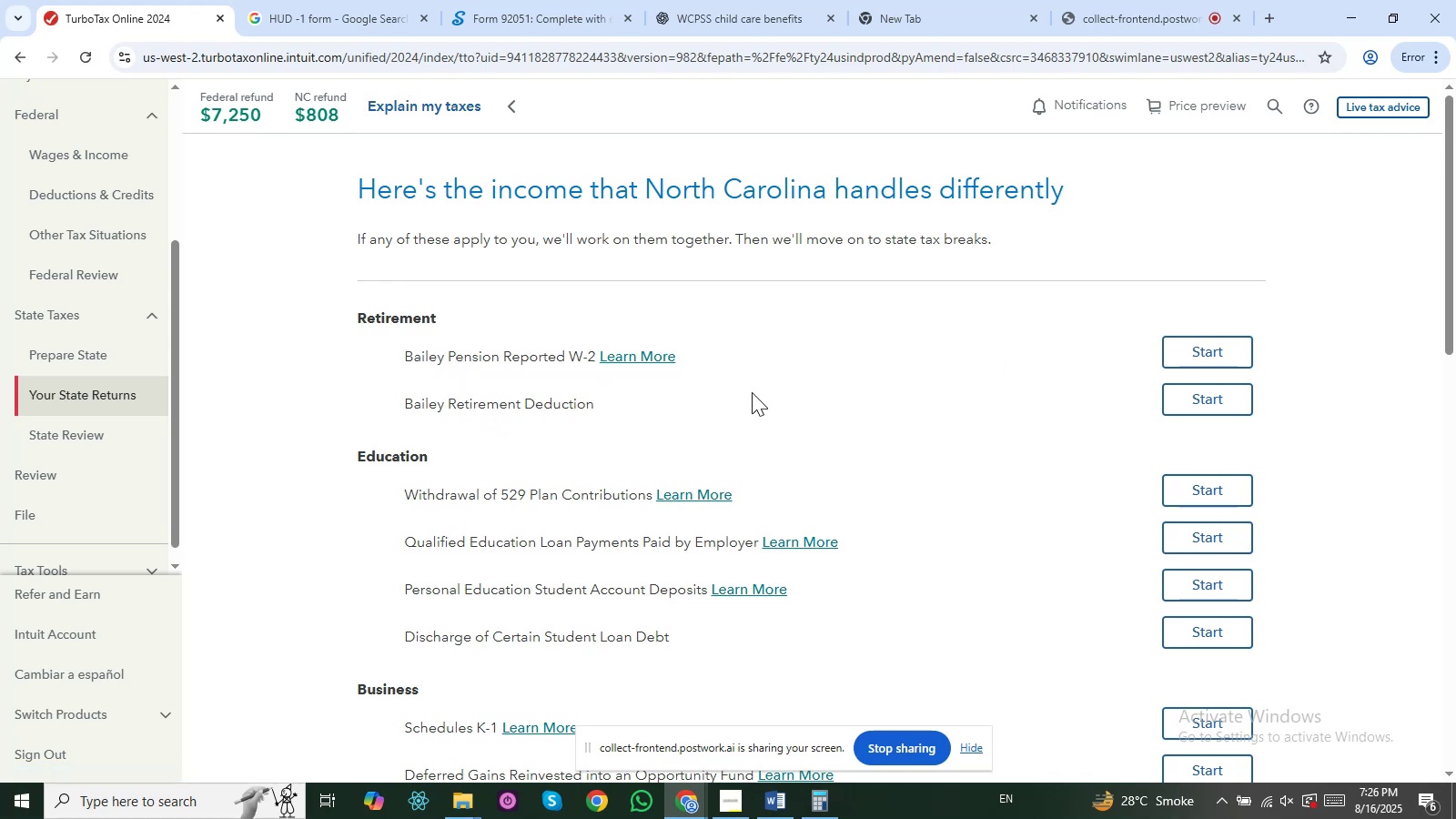 
left_click_drag(start_coordinate=[483, 195], to_coordinate=[1004, 202])
 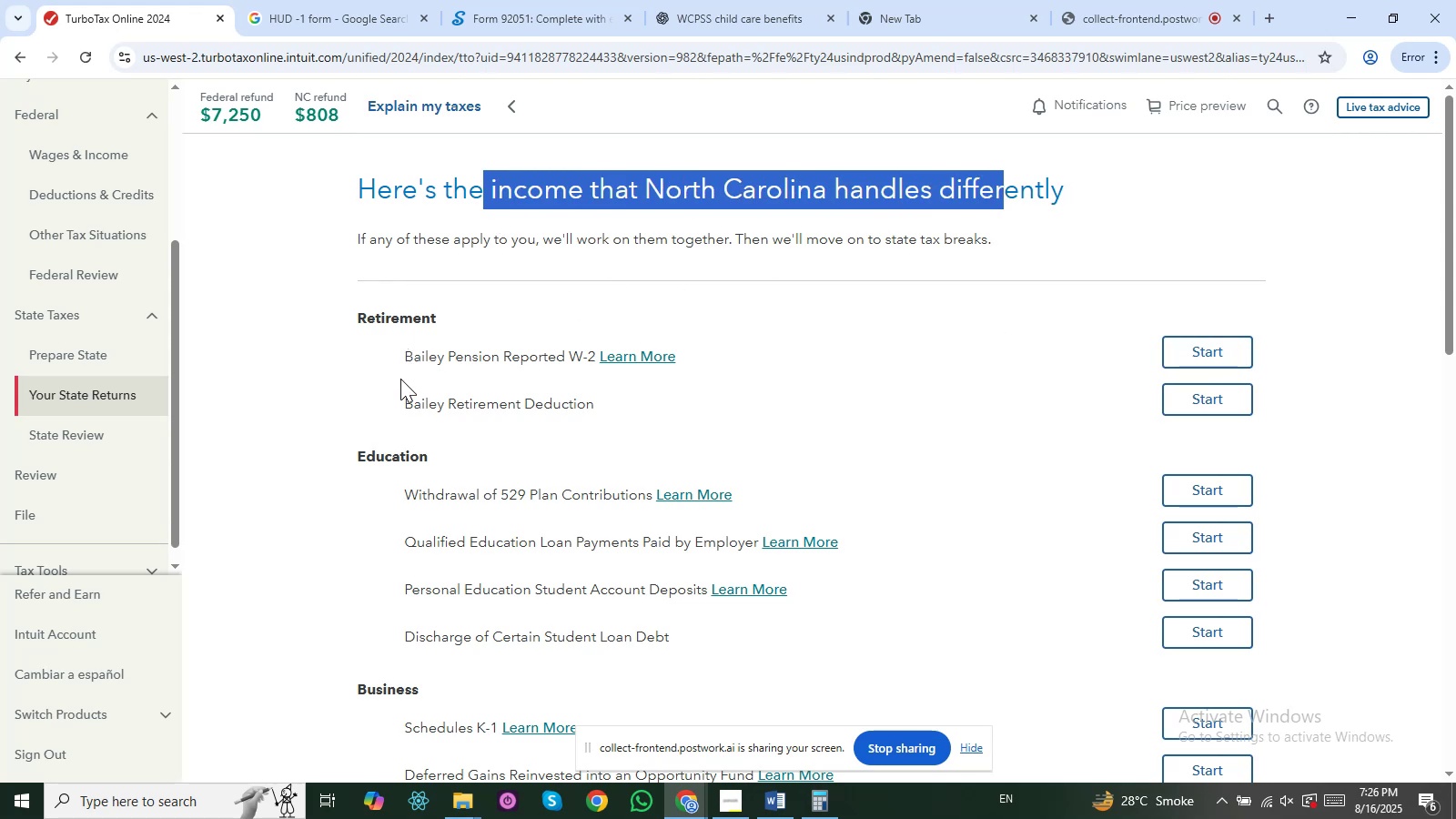 
scroll: coordinate [426, 398], scroll_direction: down, amount: 2.0
 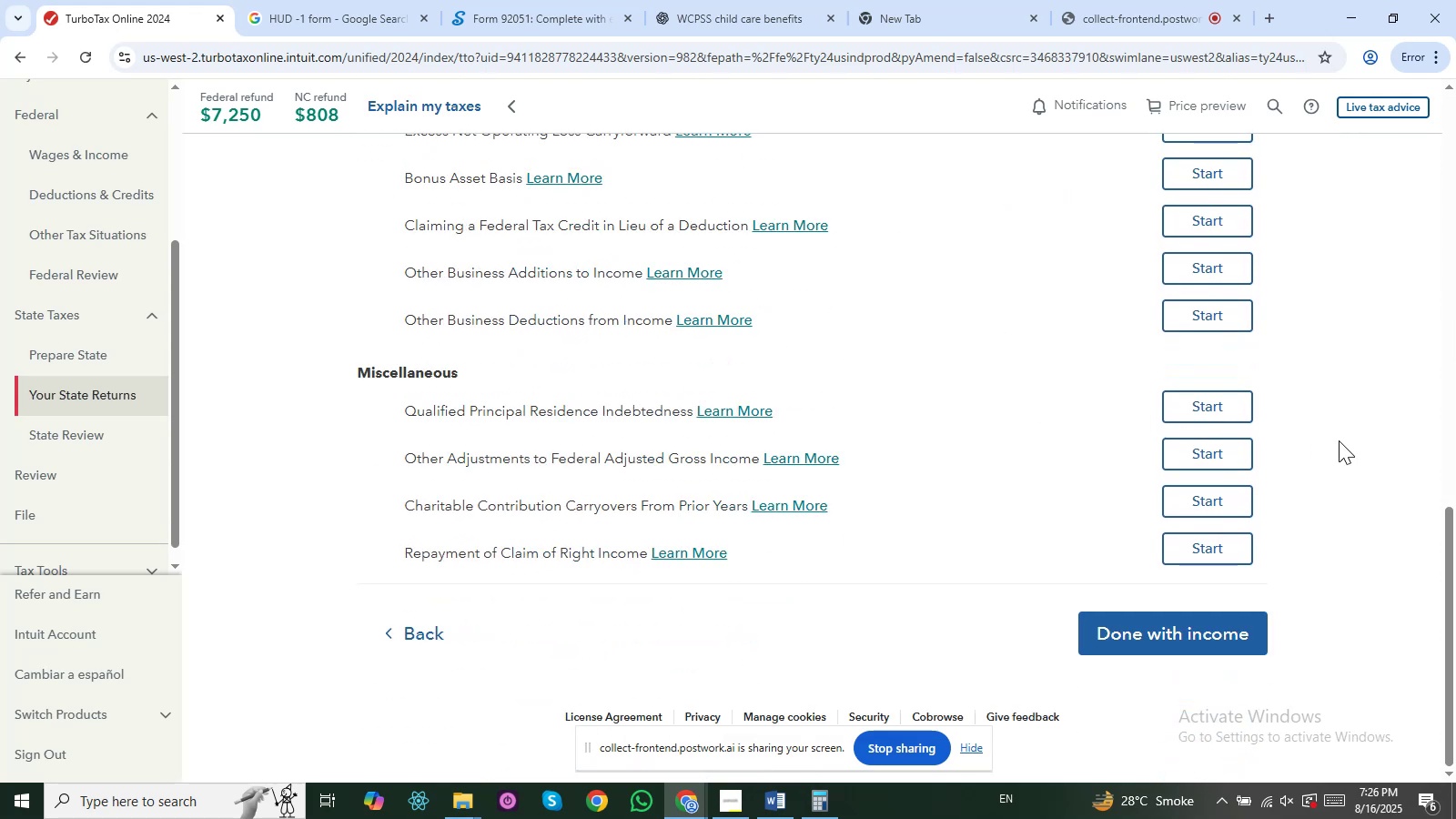 
left_click_drag(start_coordinate=[1455, 515], to_coordinate=[1403, 132])
 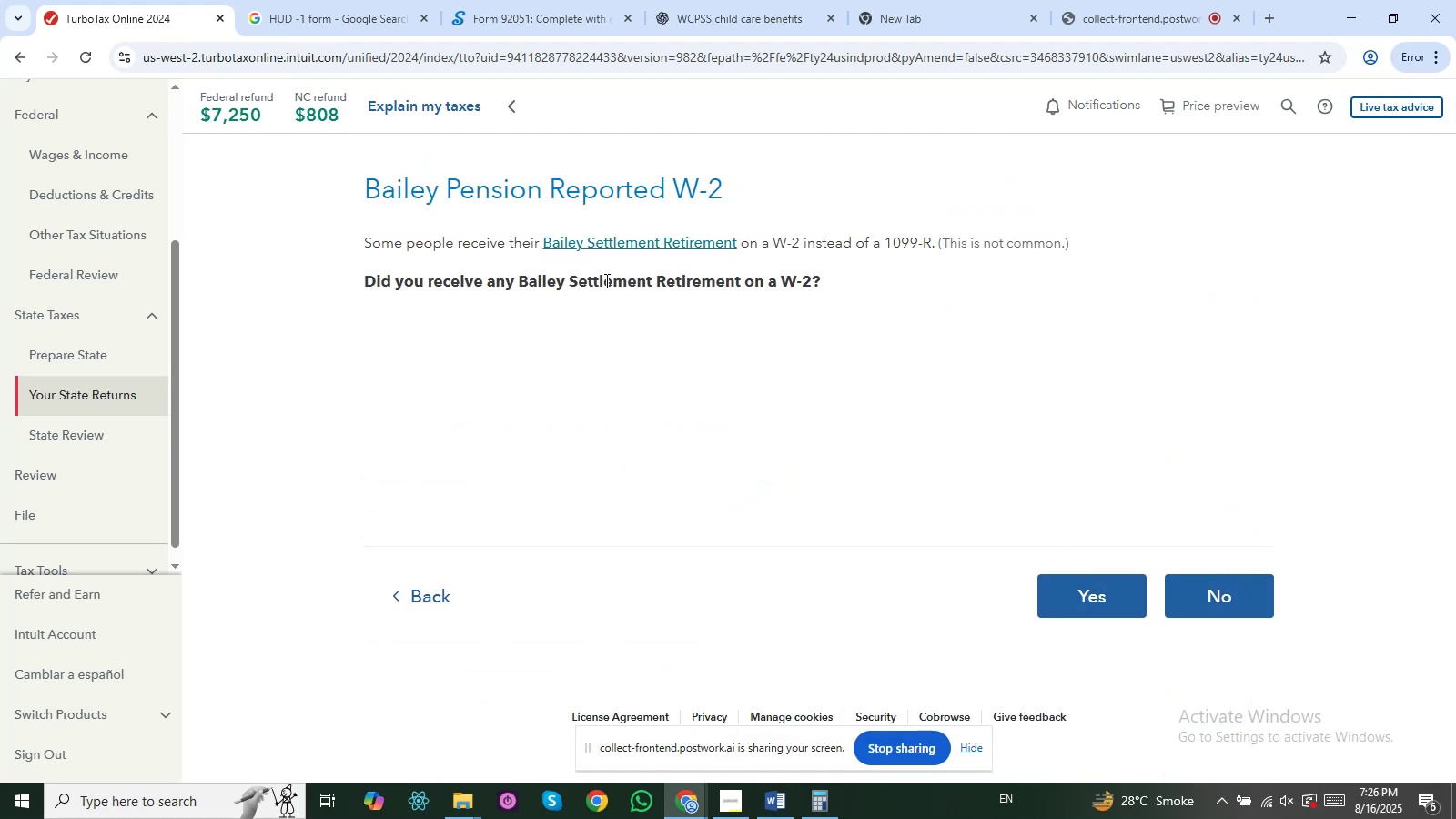 
wait(7.44)
 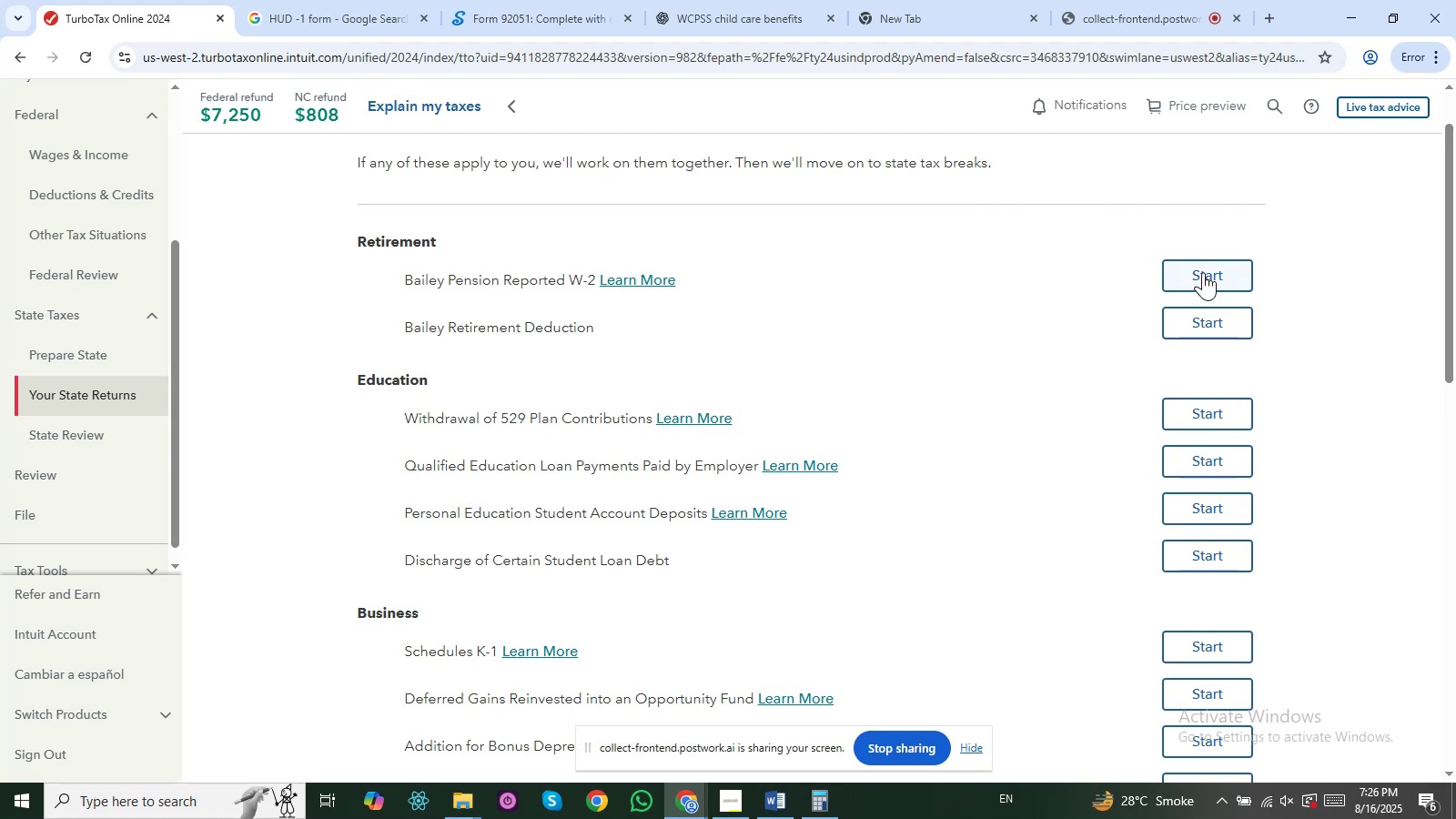 
left_click_drag(start_coordinate=[422, 278], to_coordinate=[717, 284])
 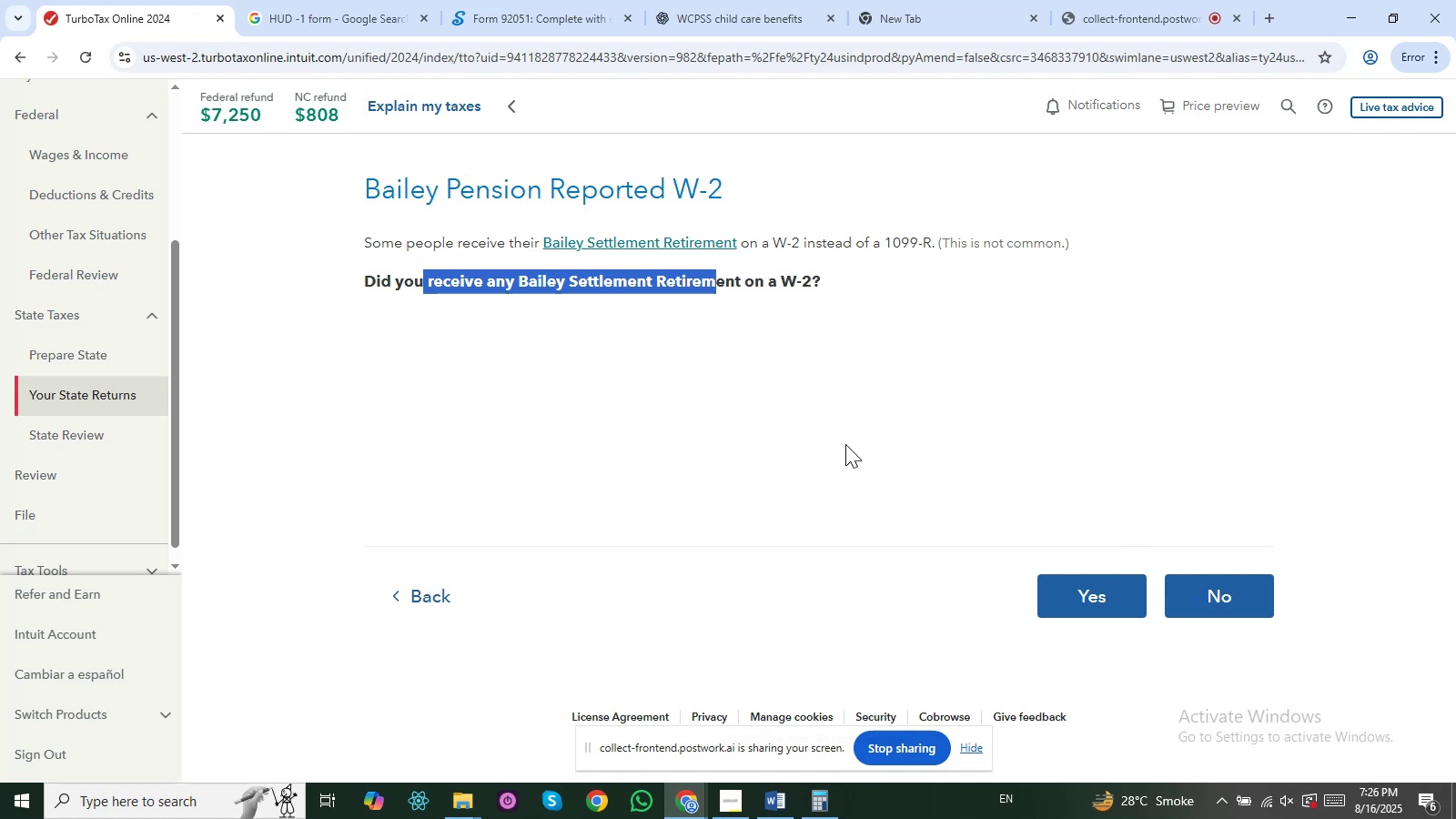 
left_click([595, 306])
 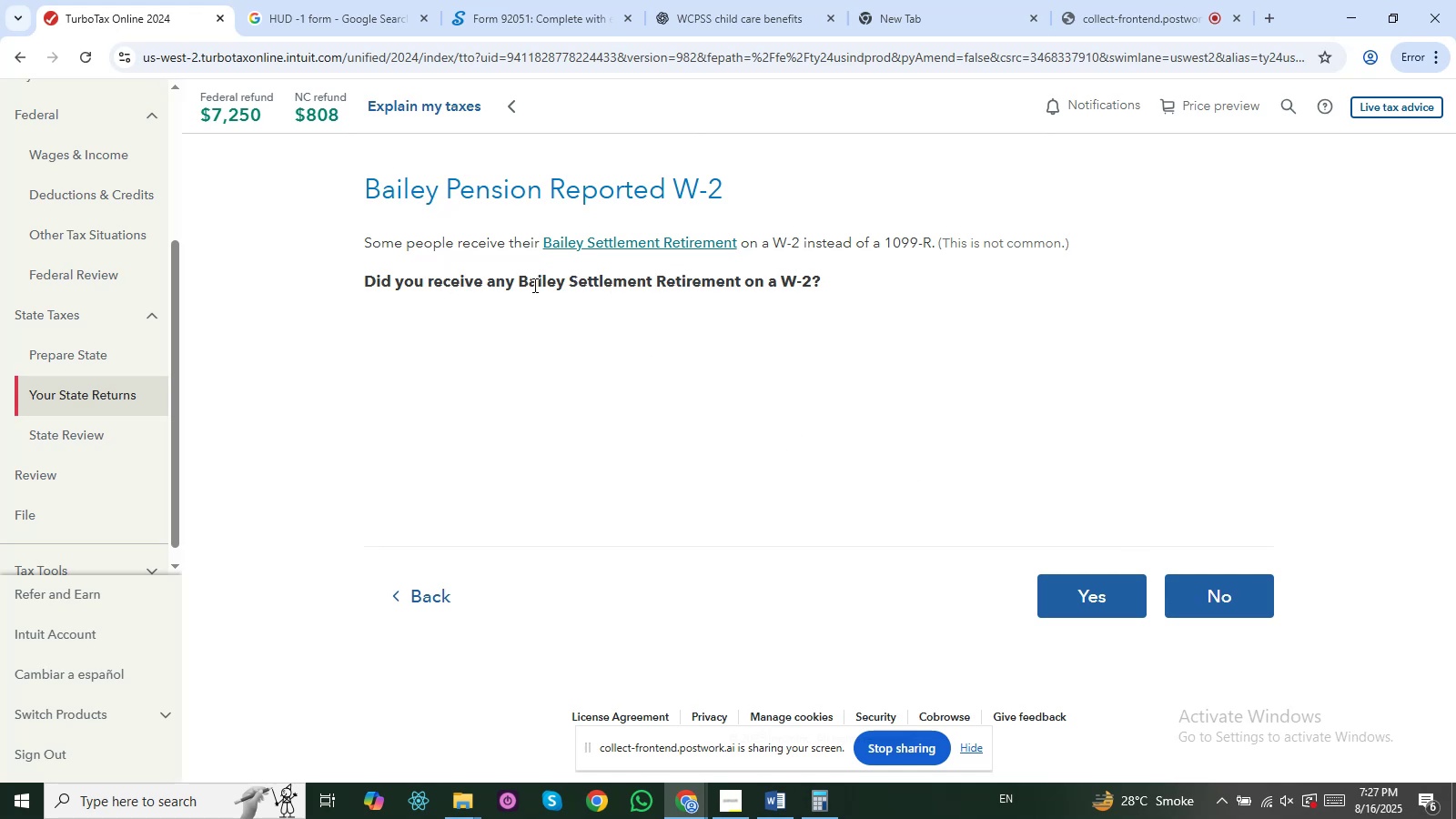 
left_click_drag(start_coordinate=[514, 284], to_coordinate=[700, 282])
 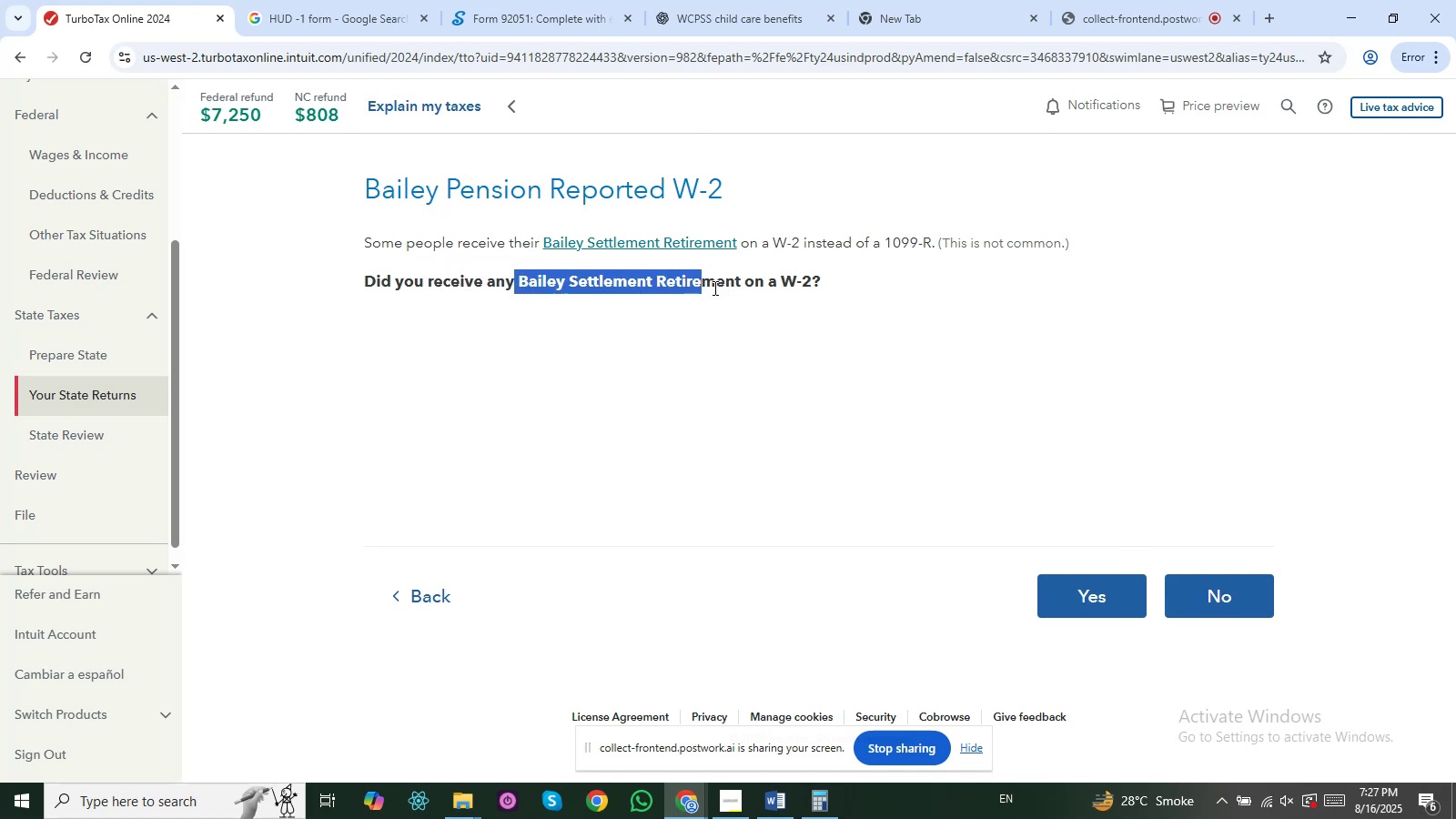 
key(Alt+AltLeft)
 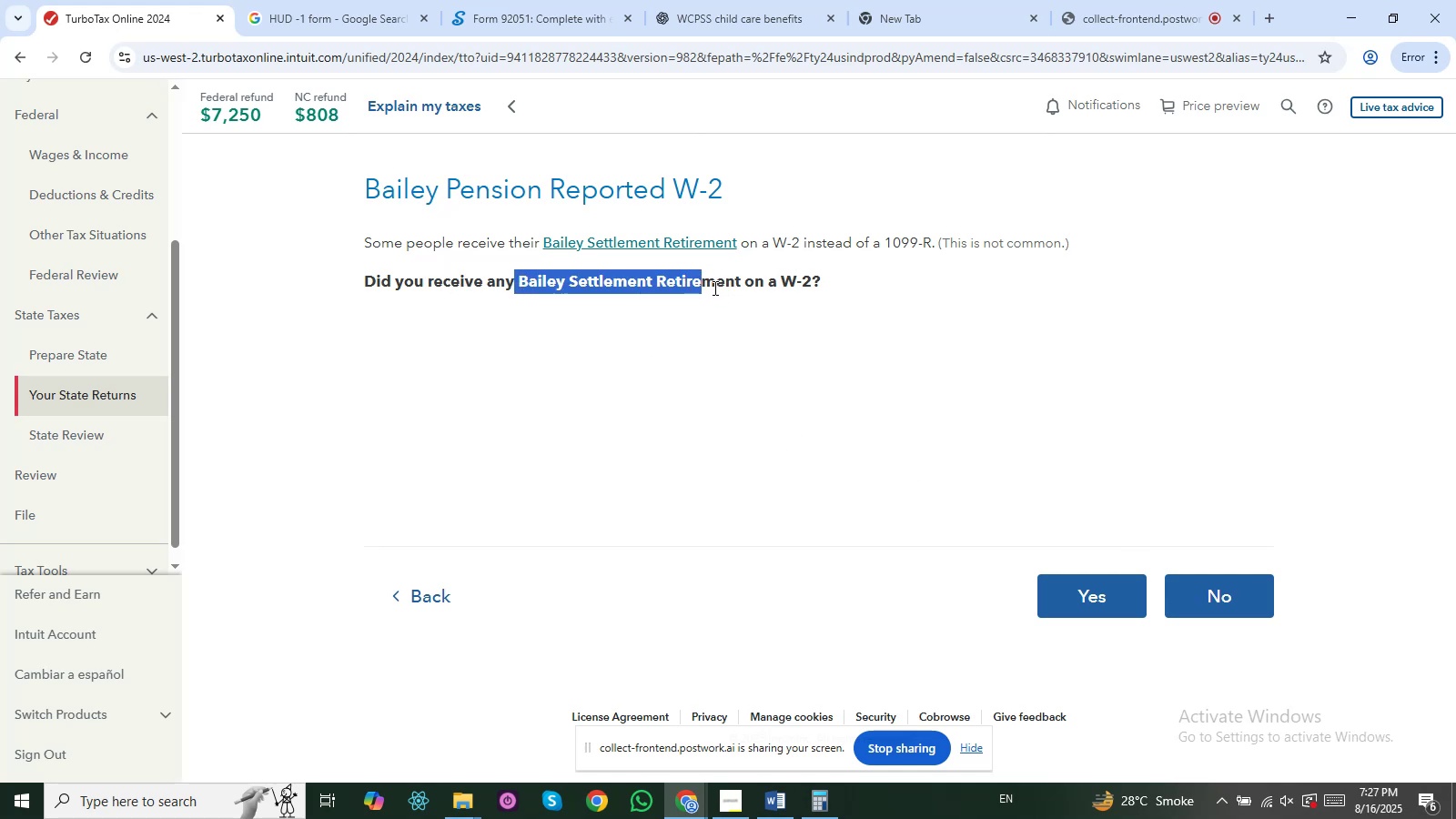 
key(Alt+Tab)
 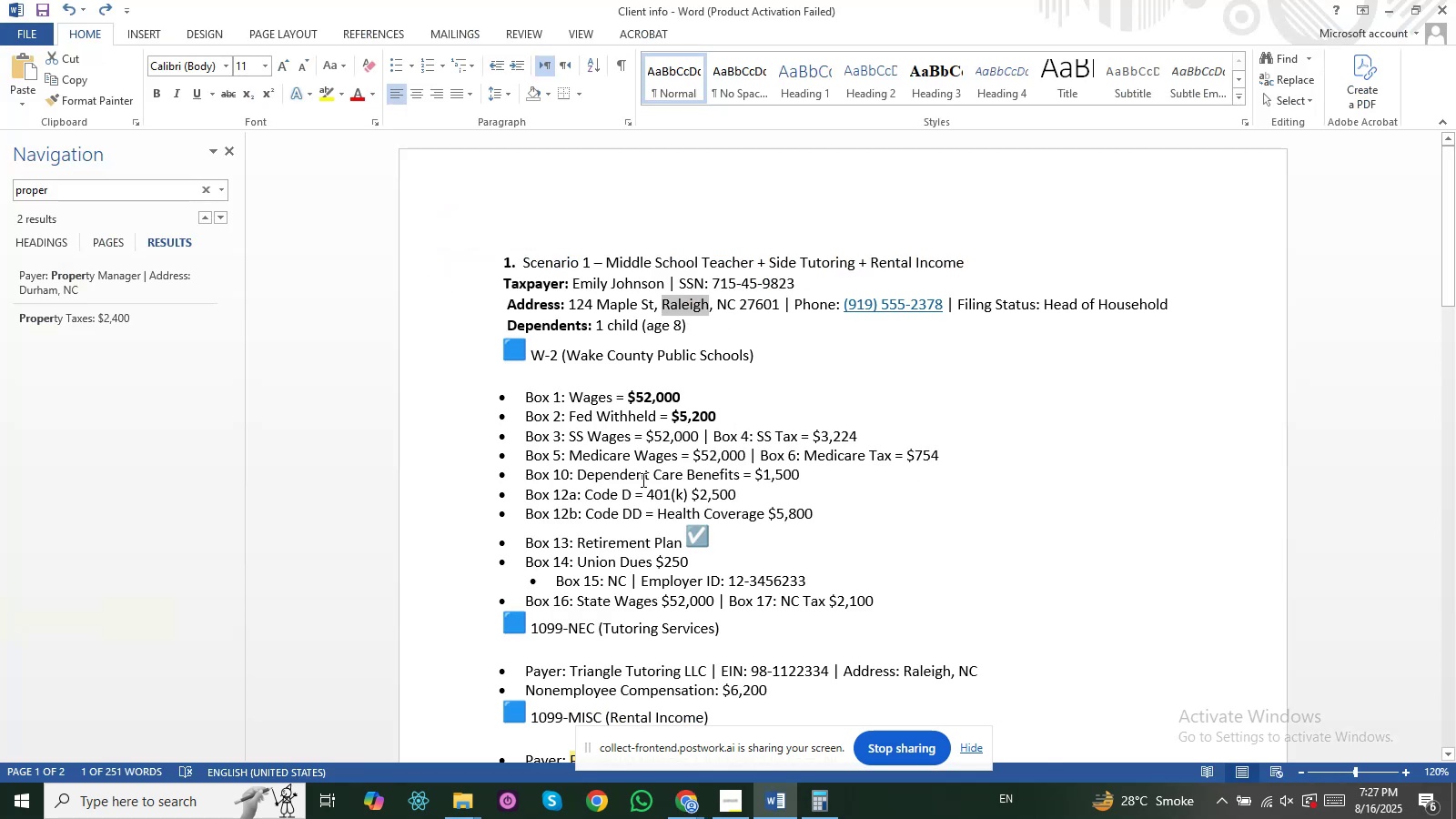 
left_click_drag(start_coordinate=[618, 460], to_coordinate=[680, 500])
 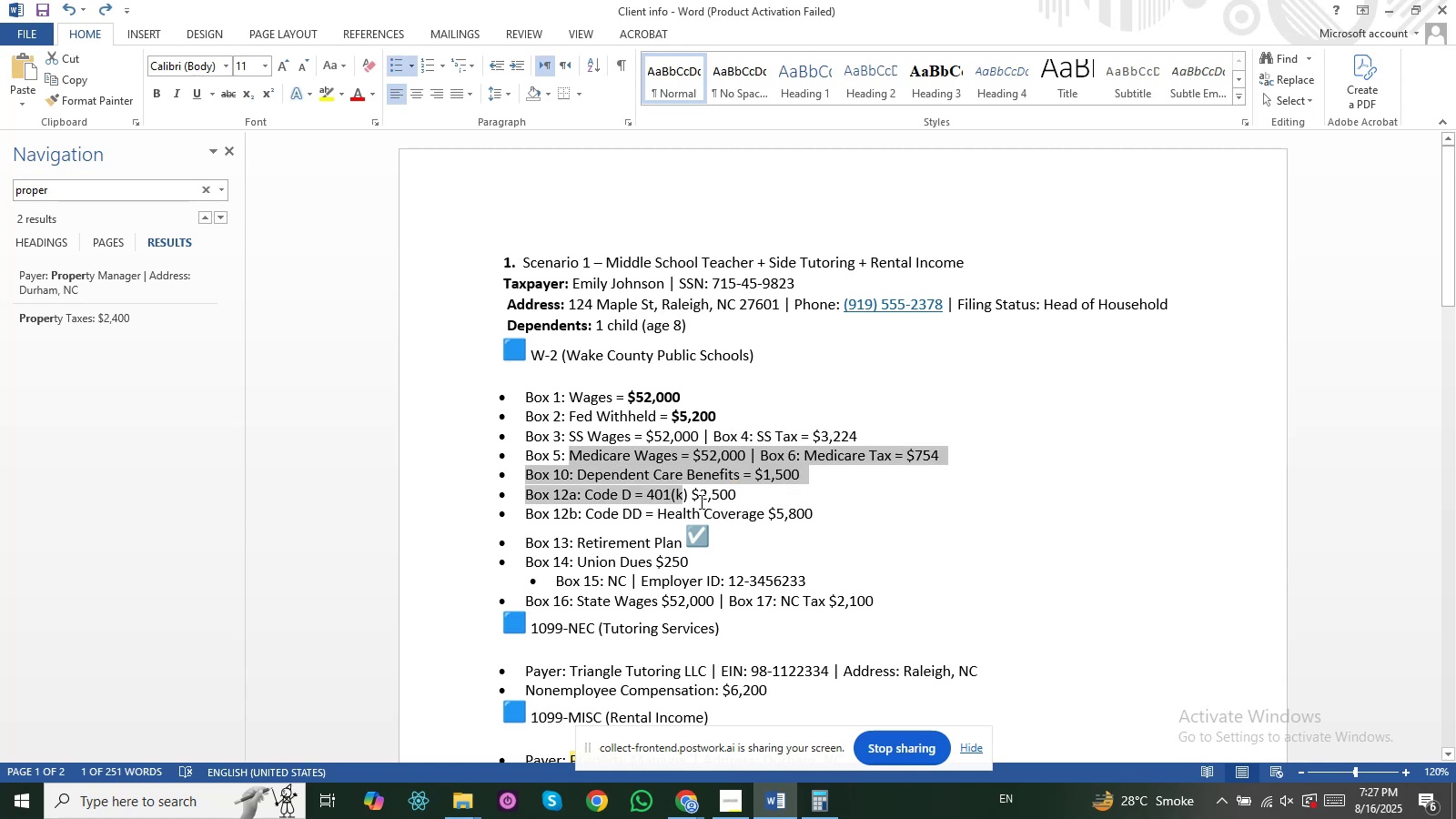 
left_click([700, 501])
 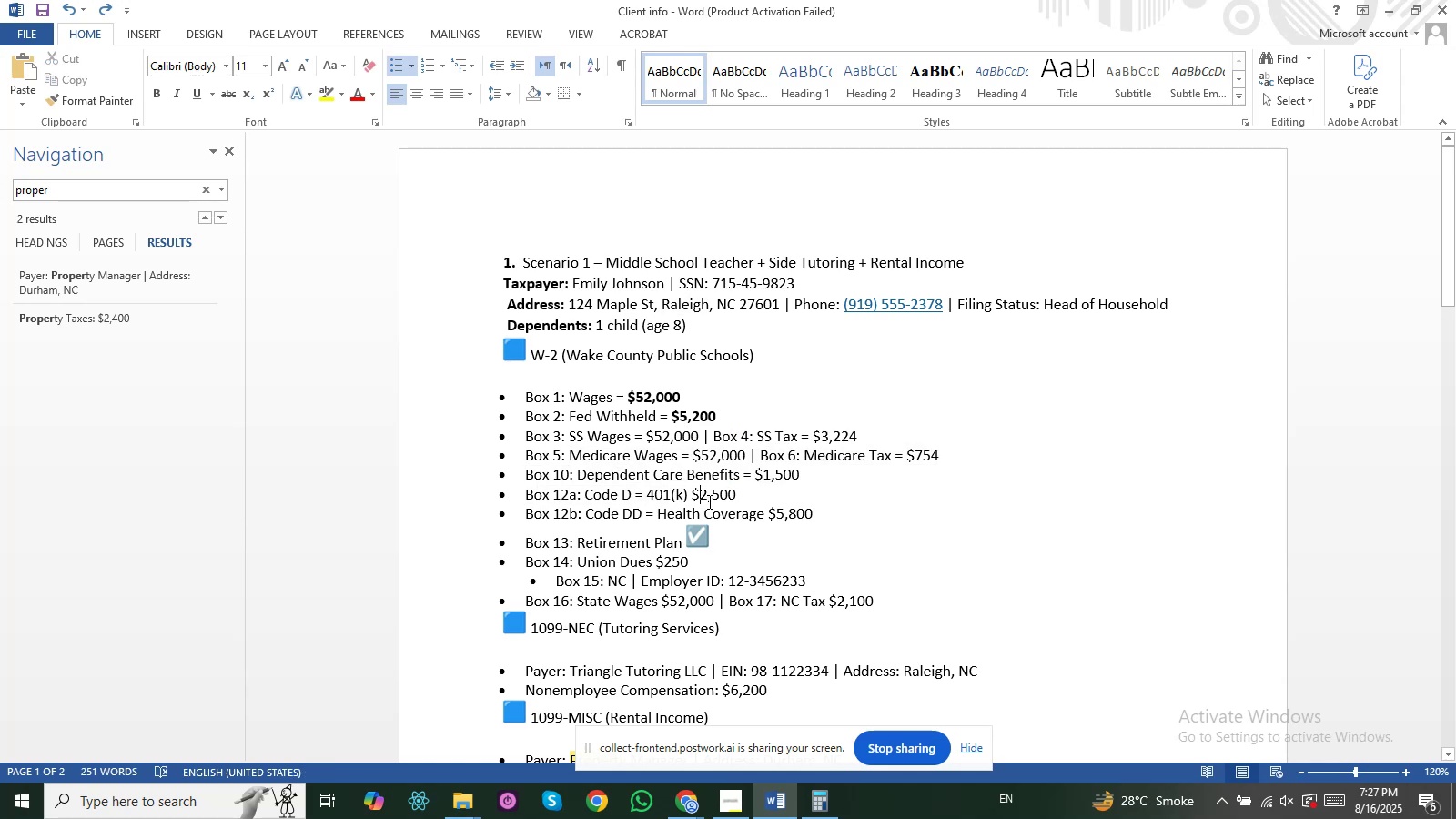 
left_click_drag(start_coordinate=[721, 501], to_coordinate=[688, 497])
 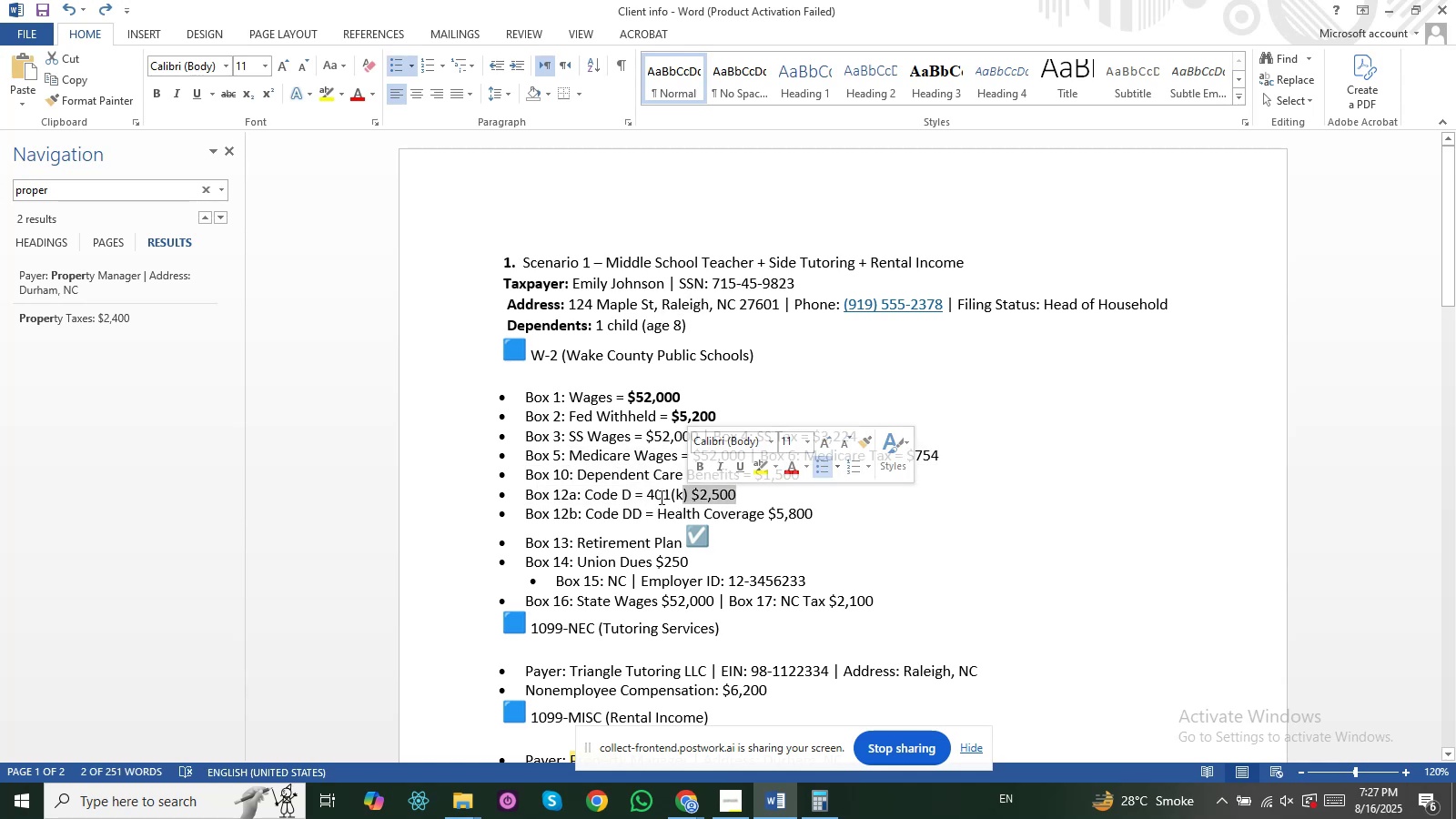 
left_click([660, 497])
 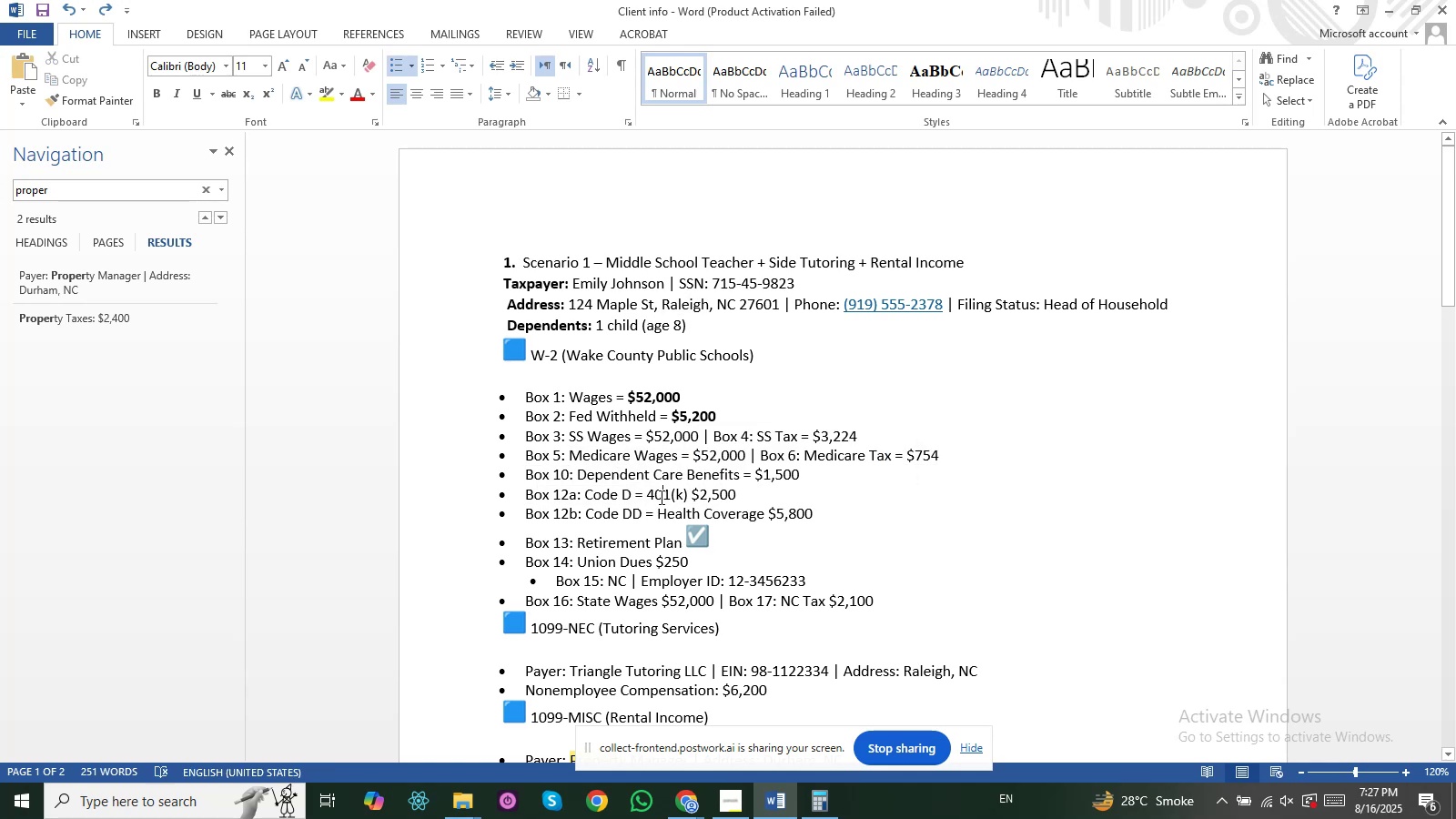 
key(Alt+AltLeft)
 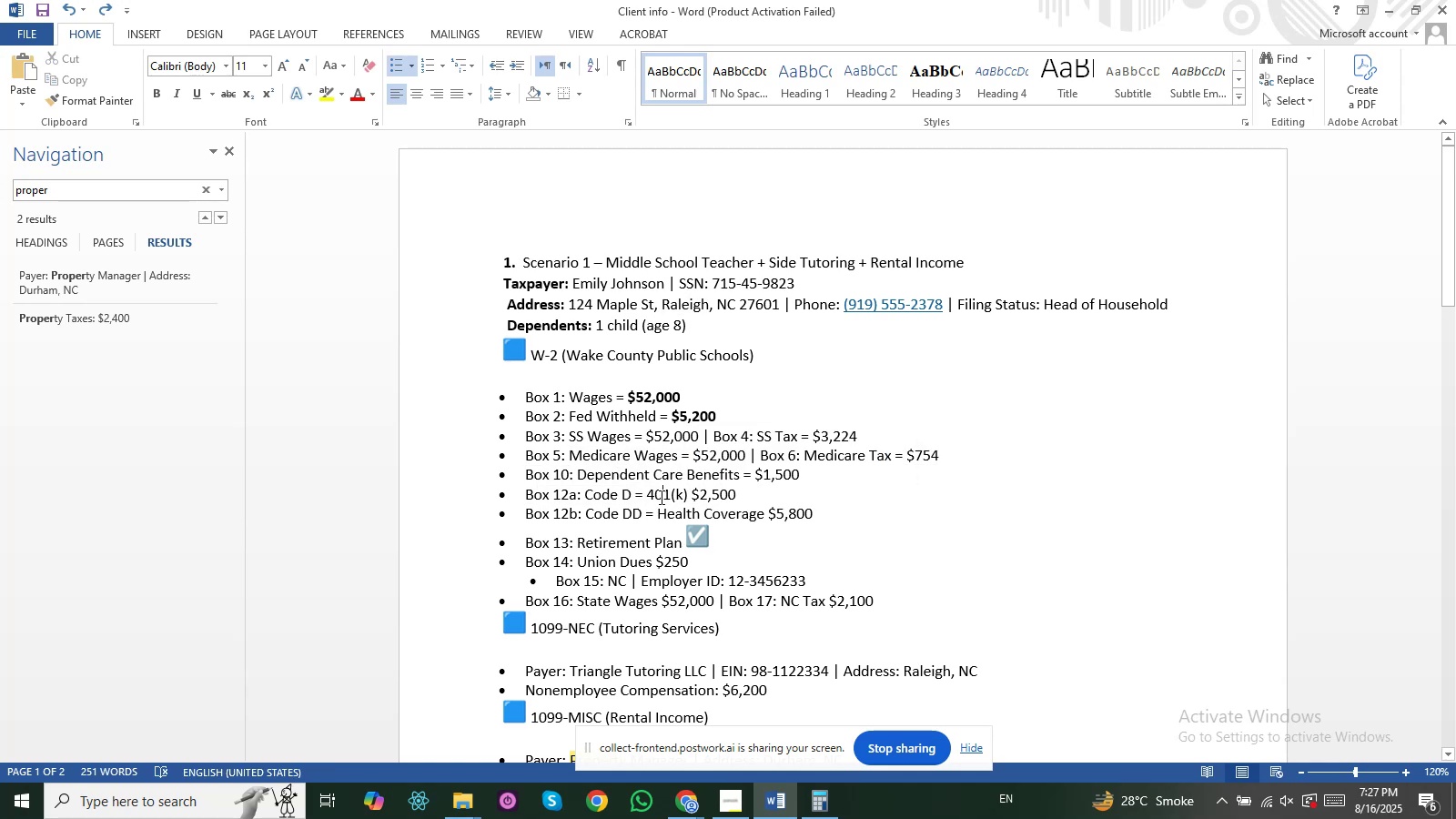 
key(Alt+Tab)
 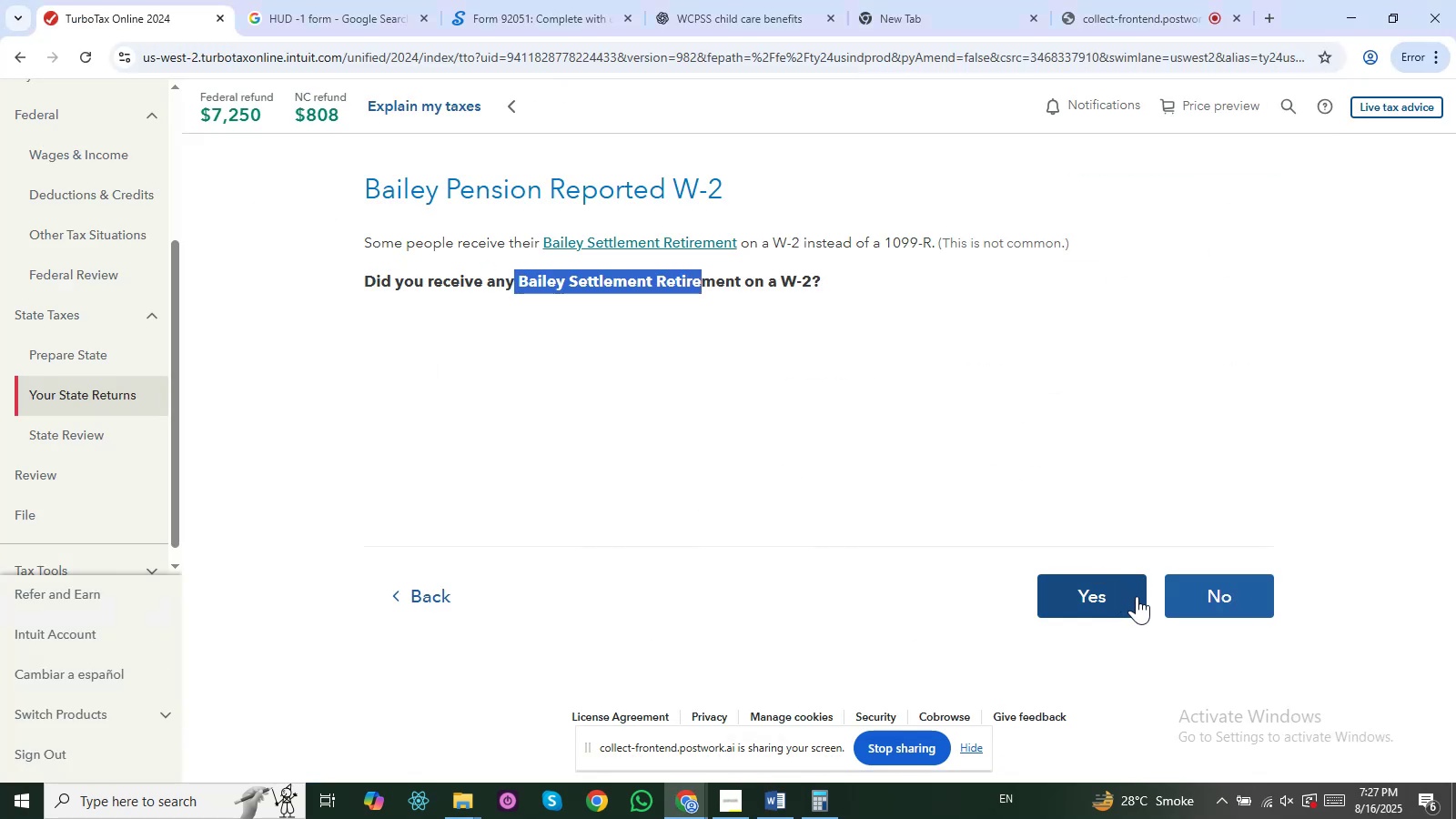 
left_click([1117, 587])
 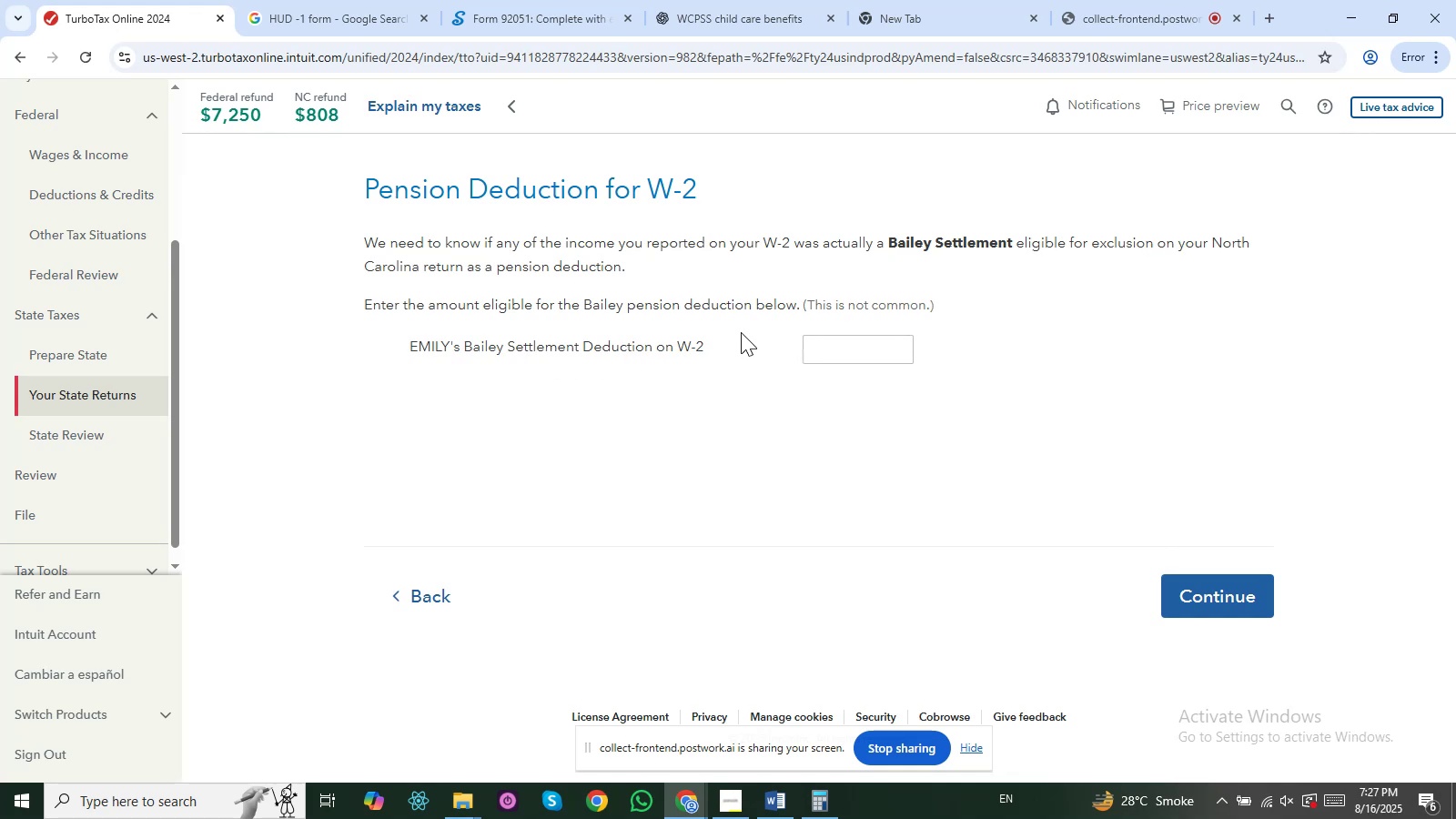 
wait(6.02)
 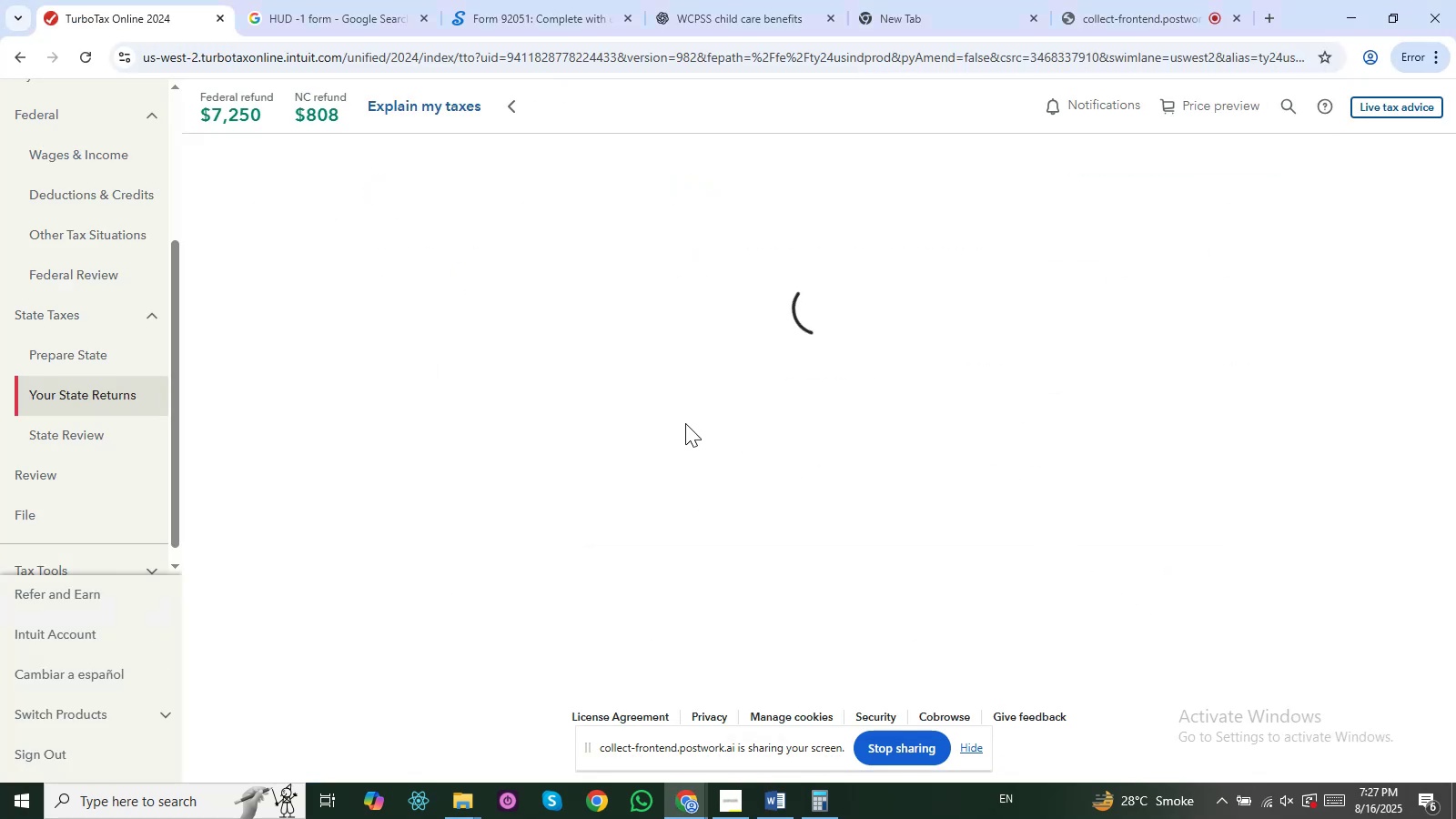 
left_click_drag(start_coordinate=[407, 246], to_coordinate=[848, 246])
 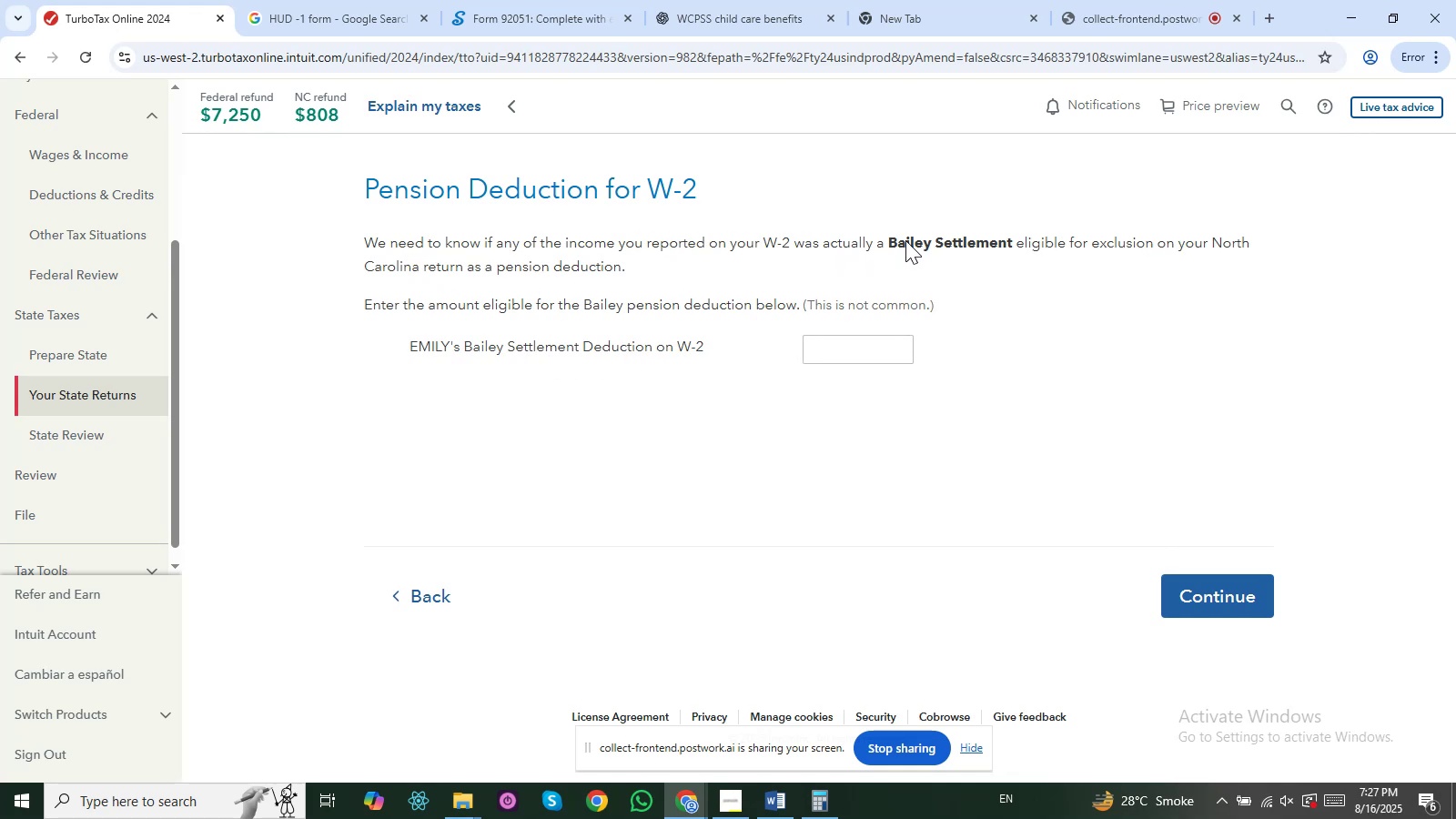 
left_click([905, 240])
 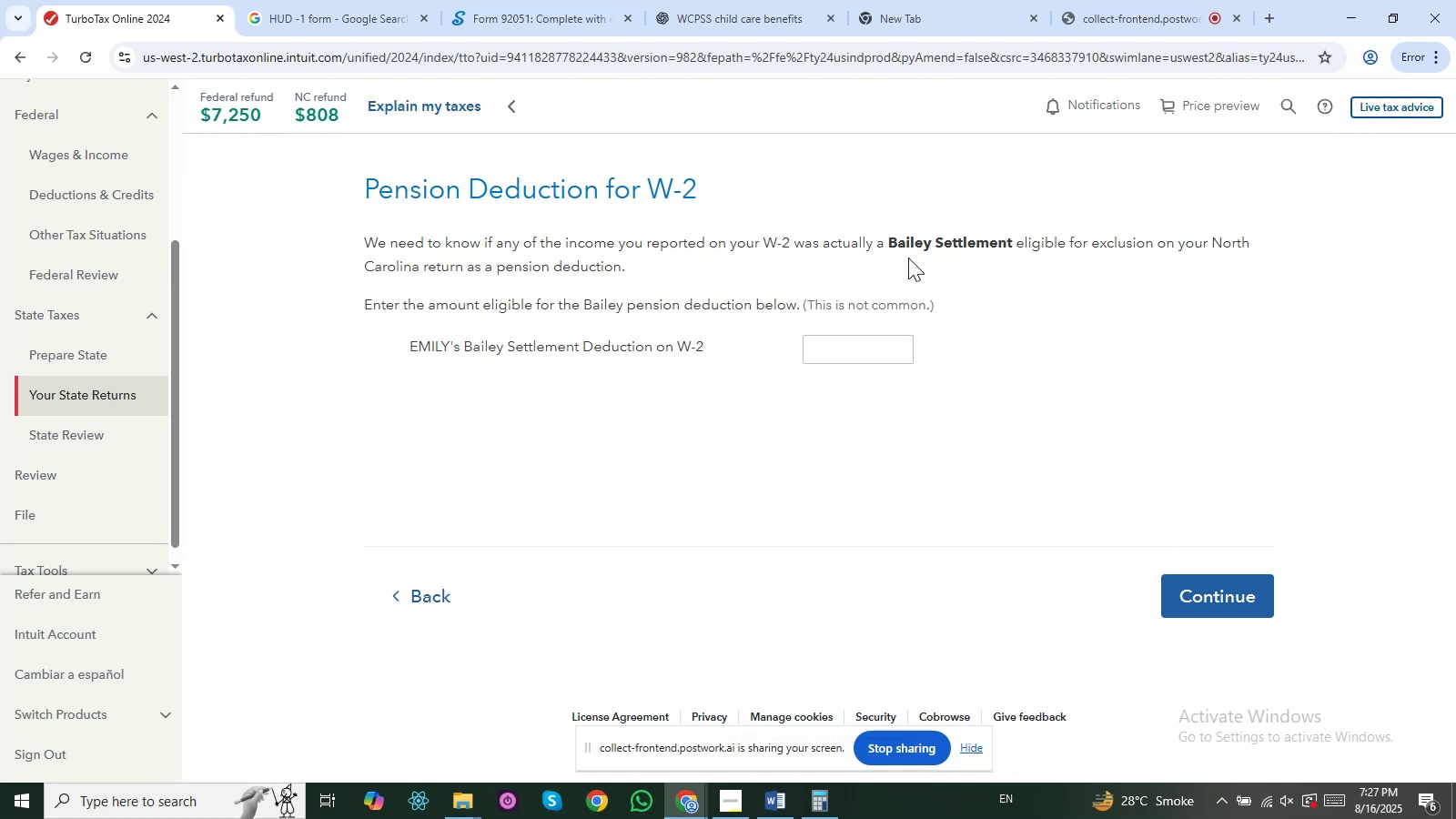 
left_click_drag(start_coordinate=[349, 254], to_coordinate=[547, 293])
 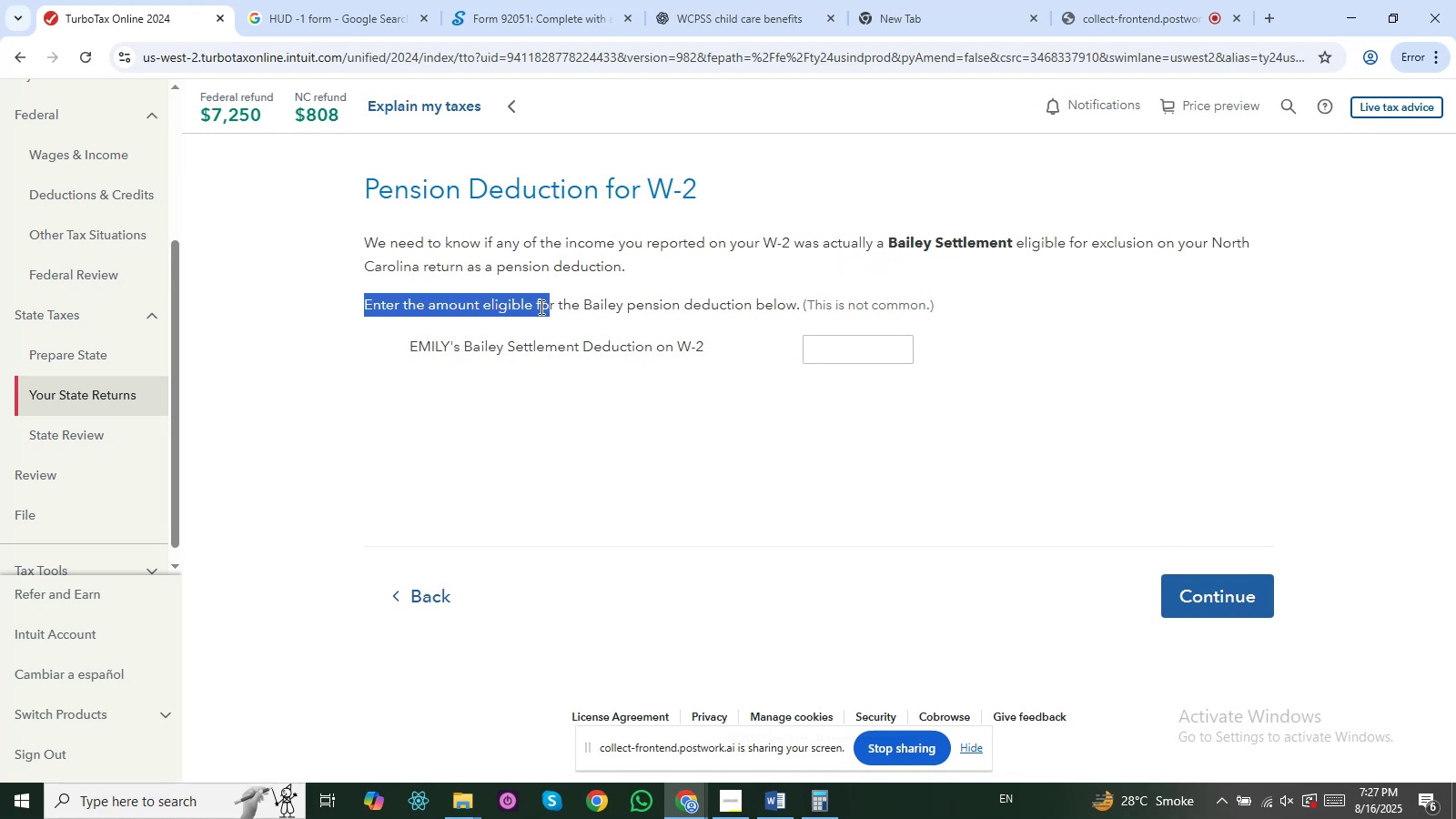 
left_click([540, 307])
 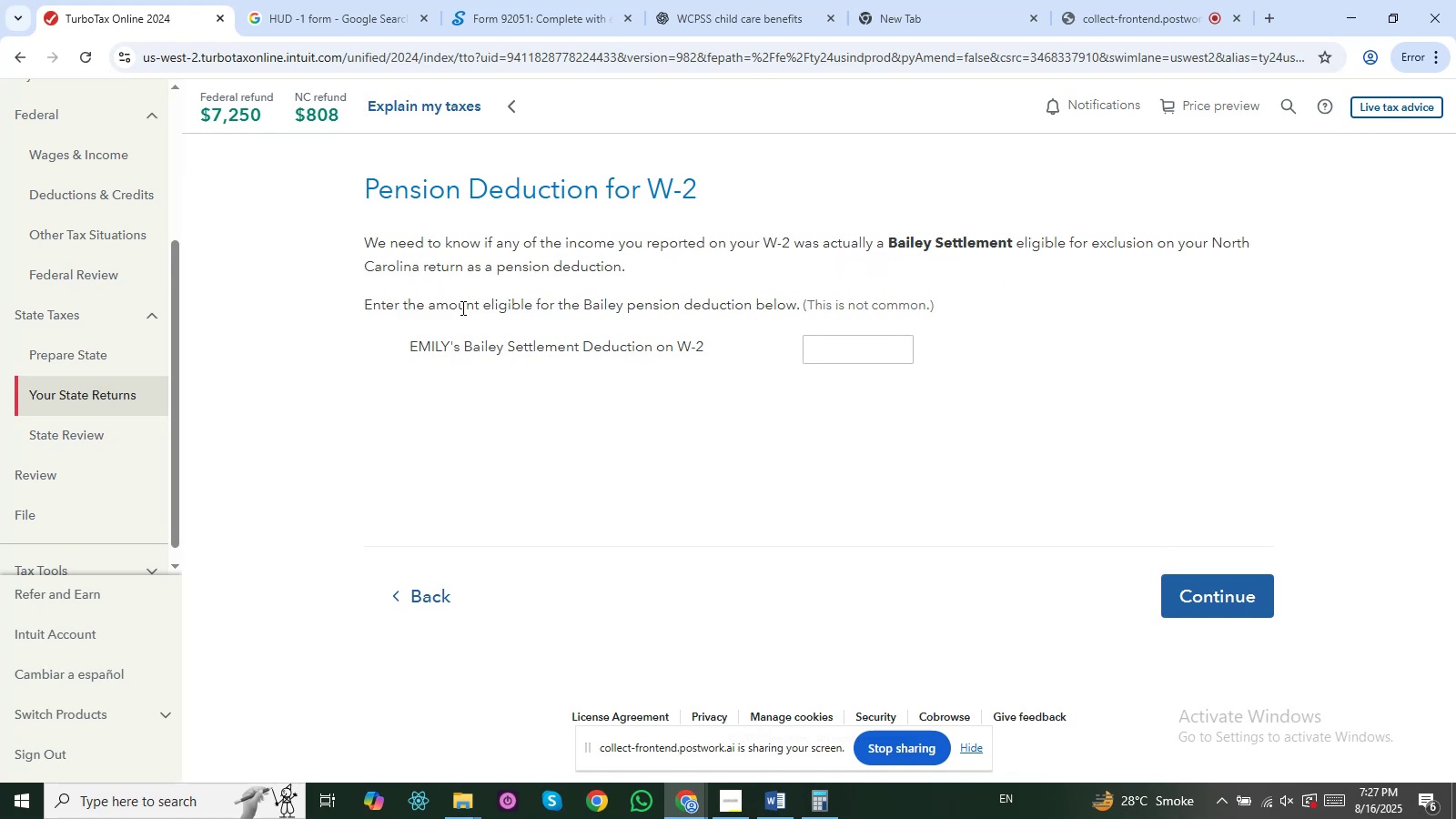 
left_click_drag(start_coordinate=[461, 308], to_coordinate=[727, 310])
 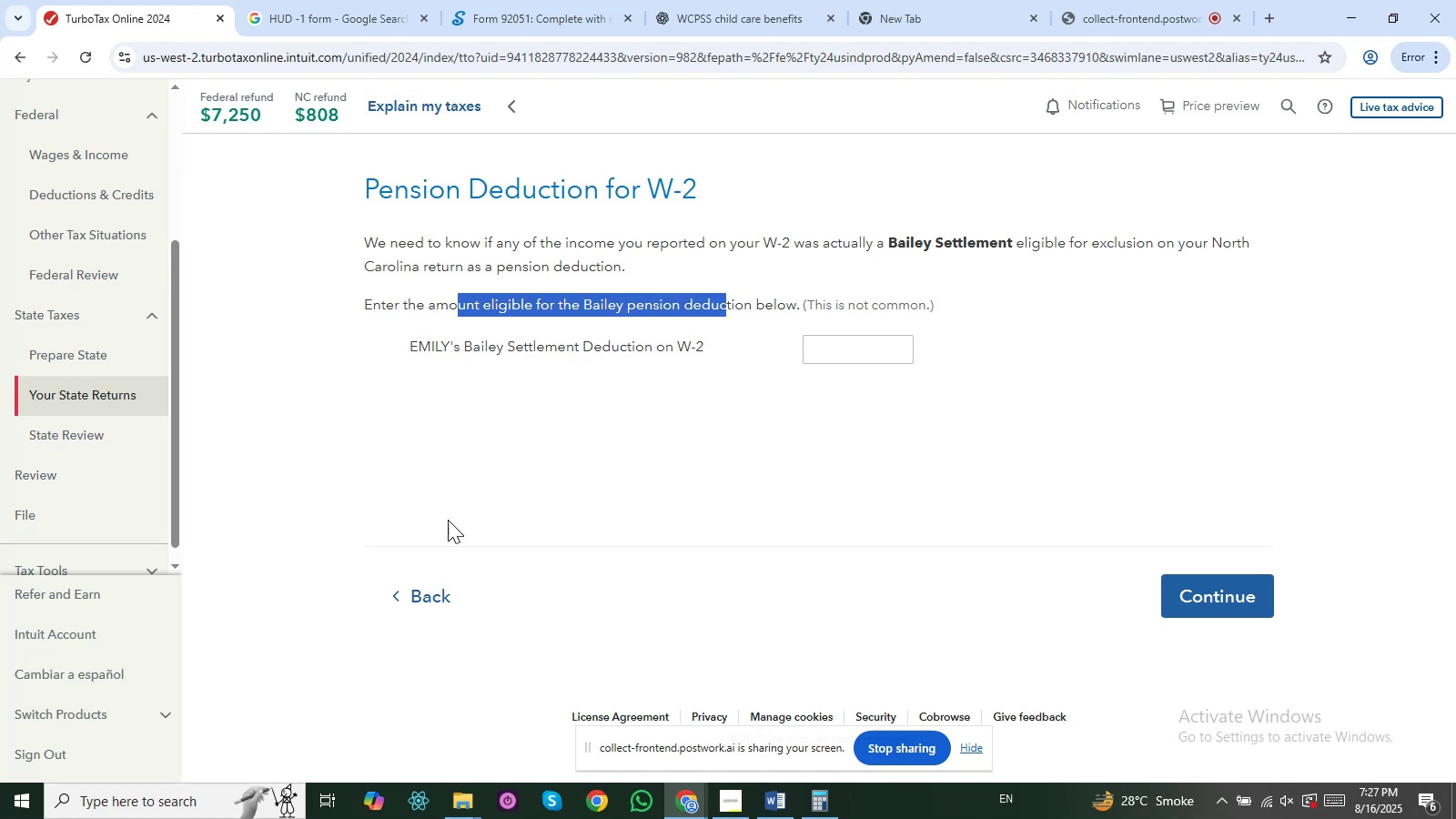 
left_click([399, 597])
 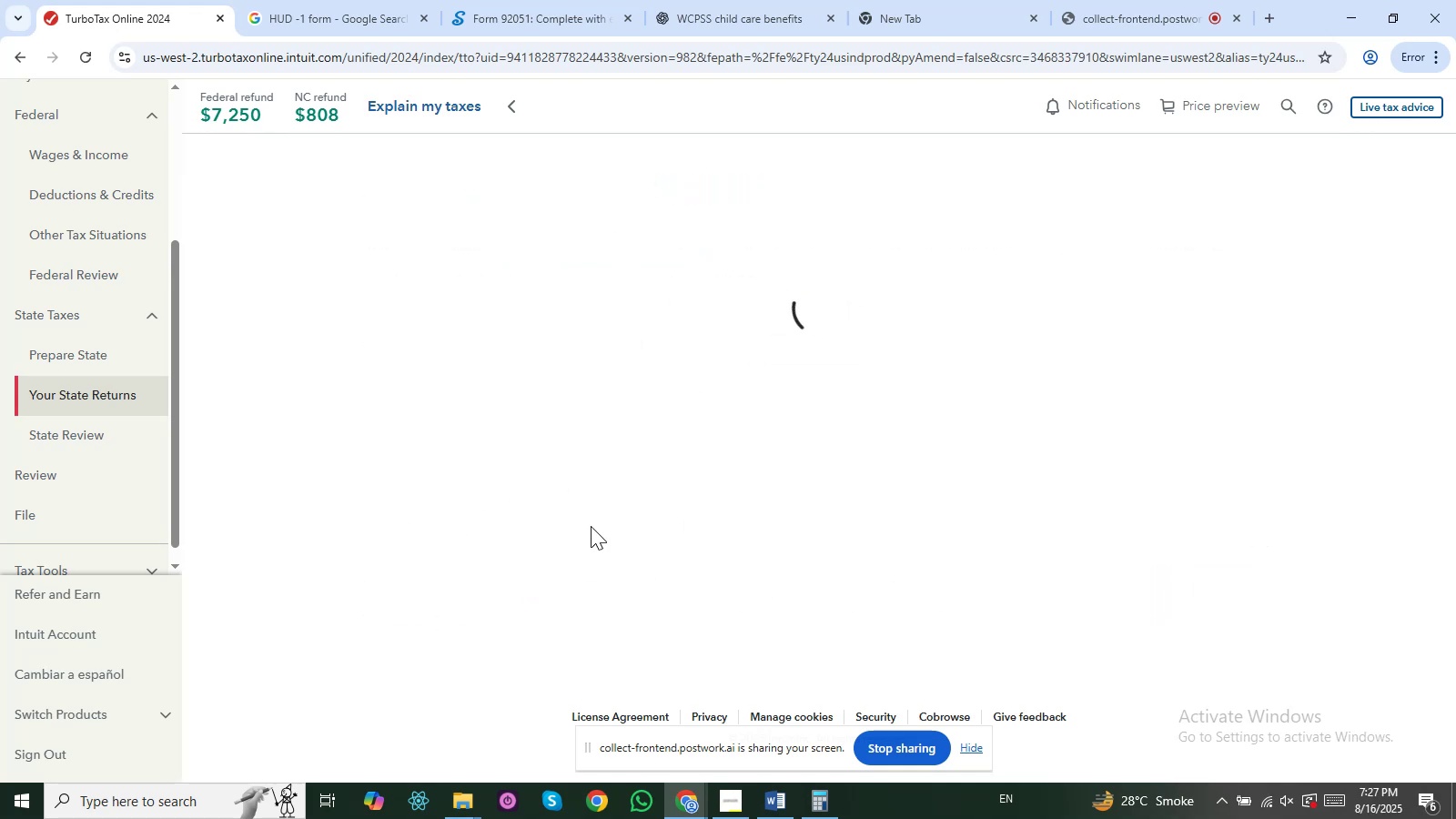 
wait(5.63)
 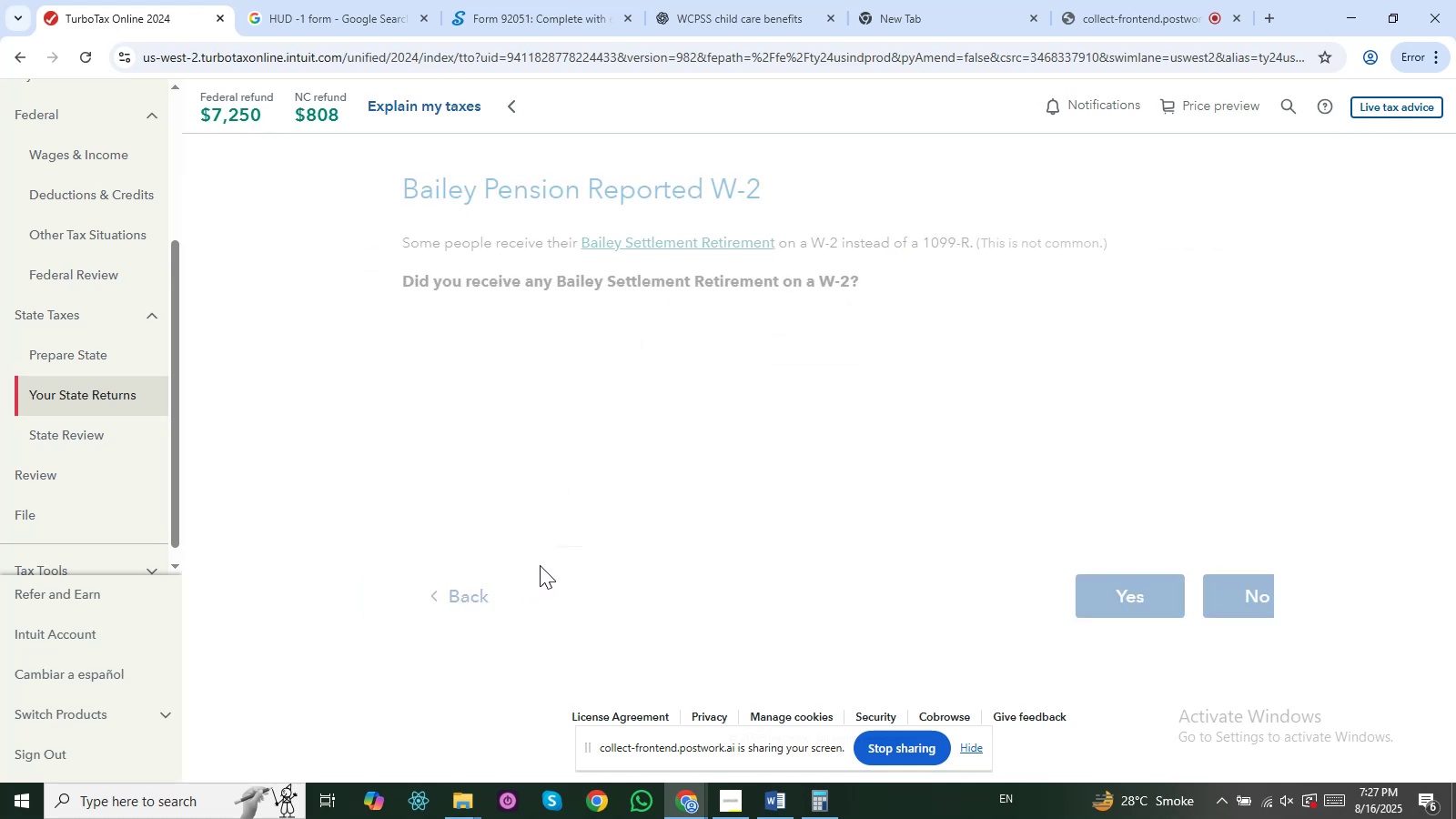 
scroll: coordinate [902, 485], scroll_direction: down, amount: 2.0
 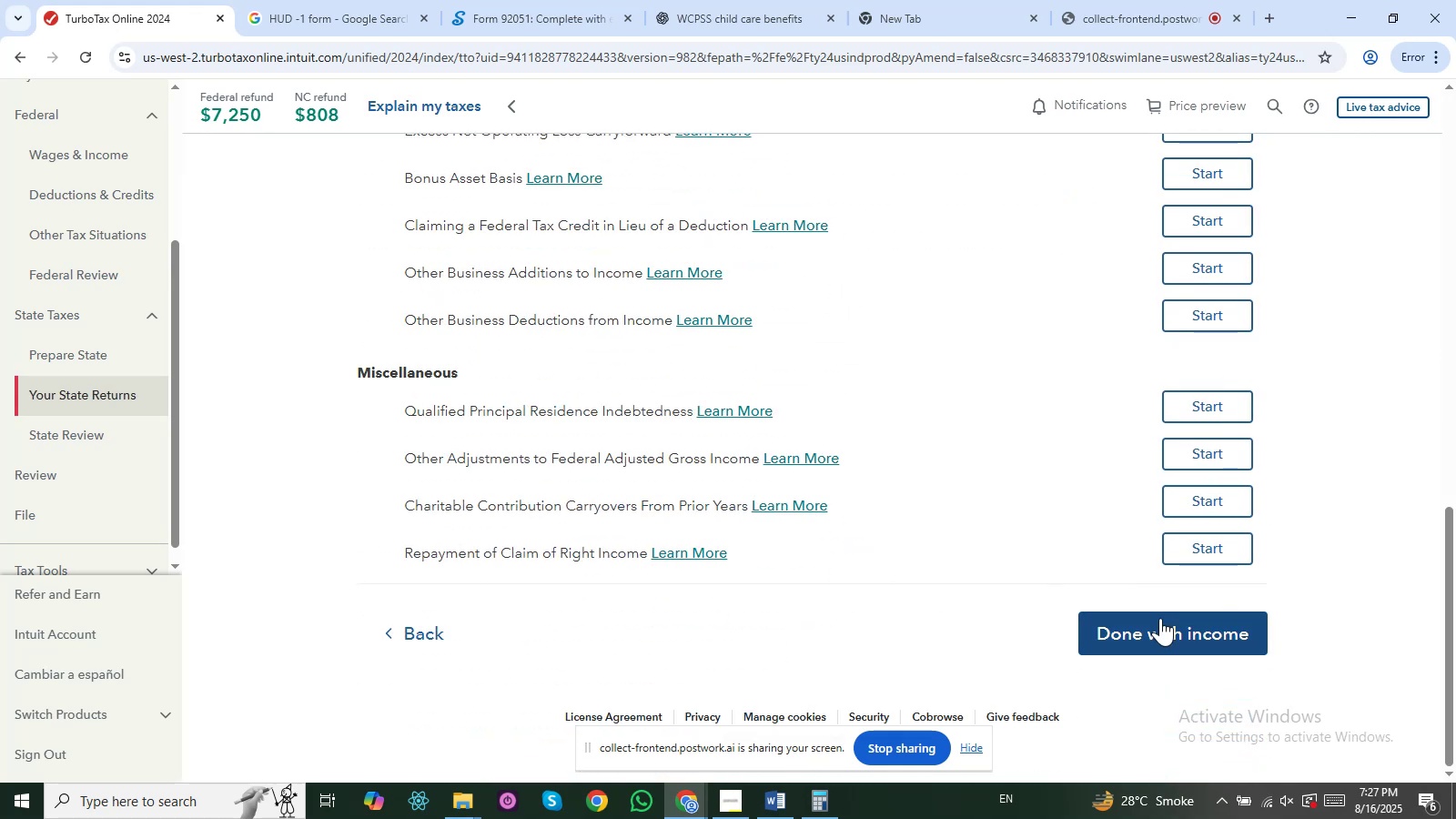 
left_click([1160, 618])
 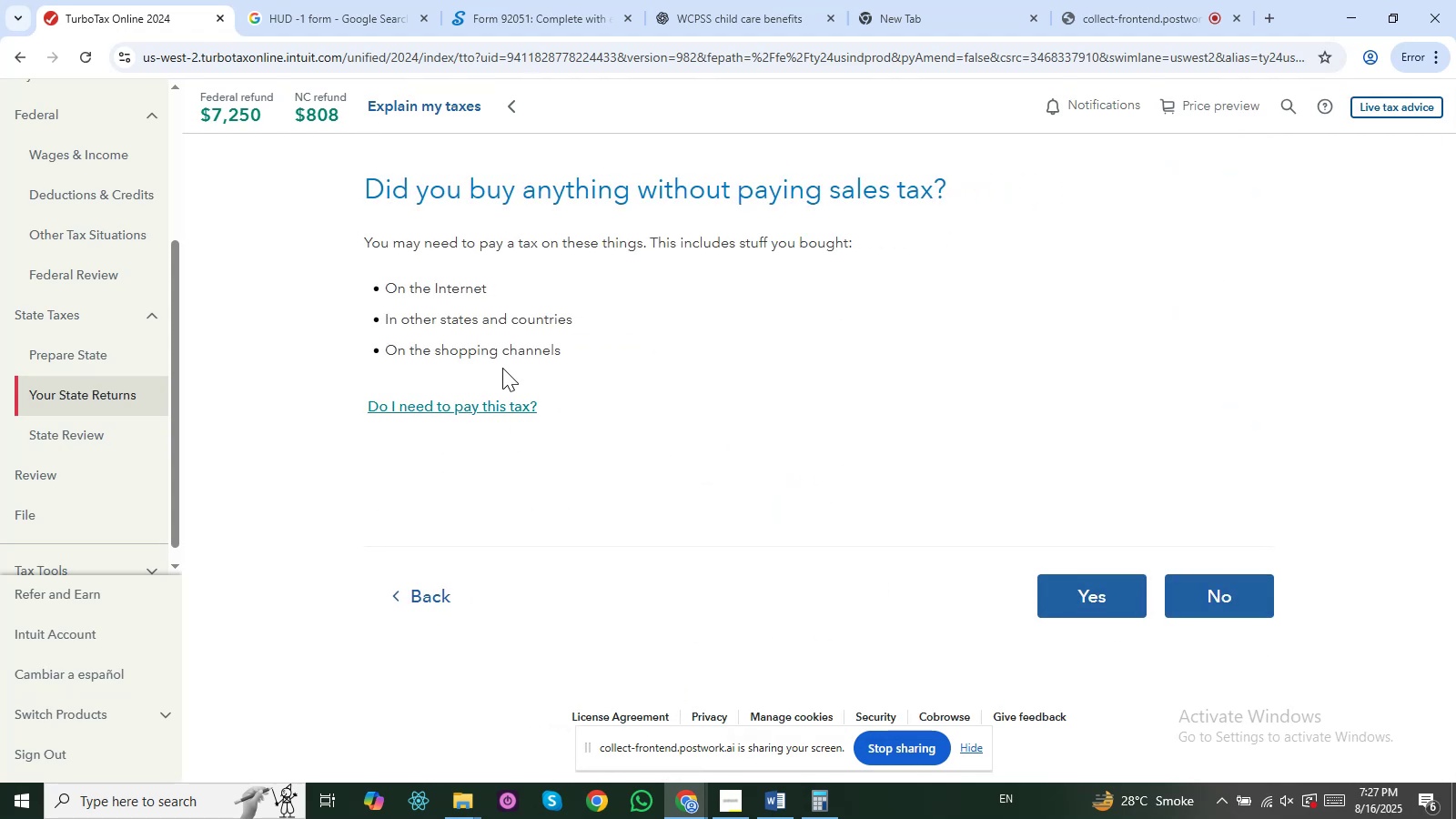 
left_click_drag(start_coordinate=[510, 198], to_coordinate=[844, 197])
 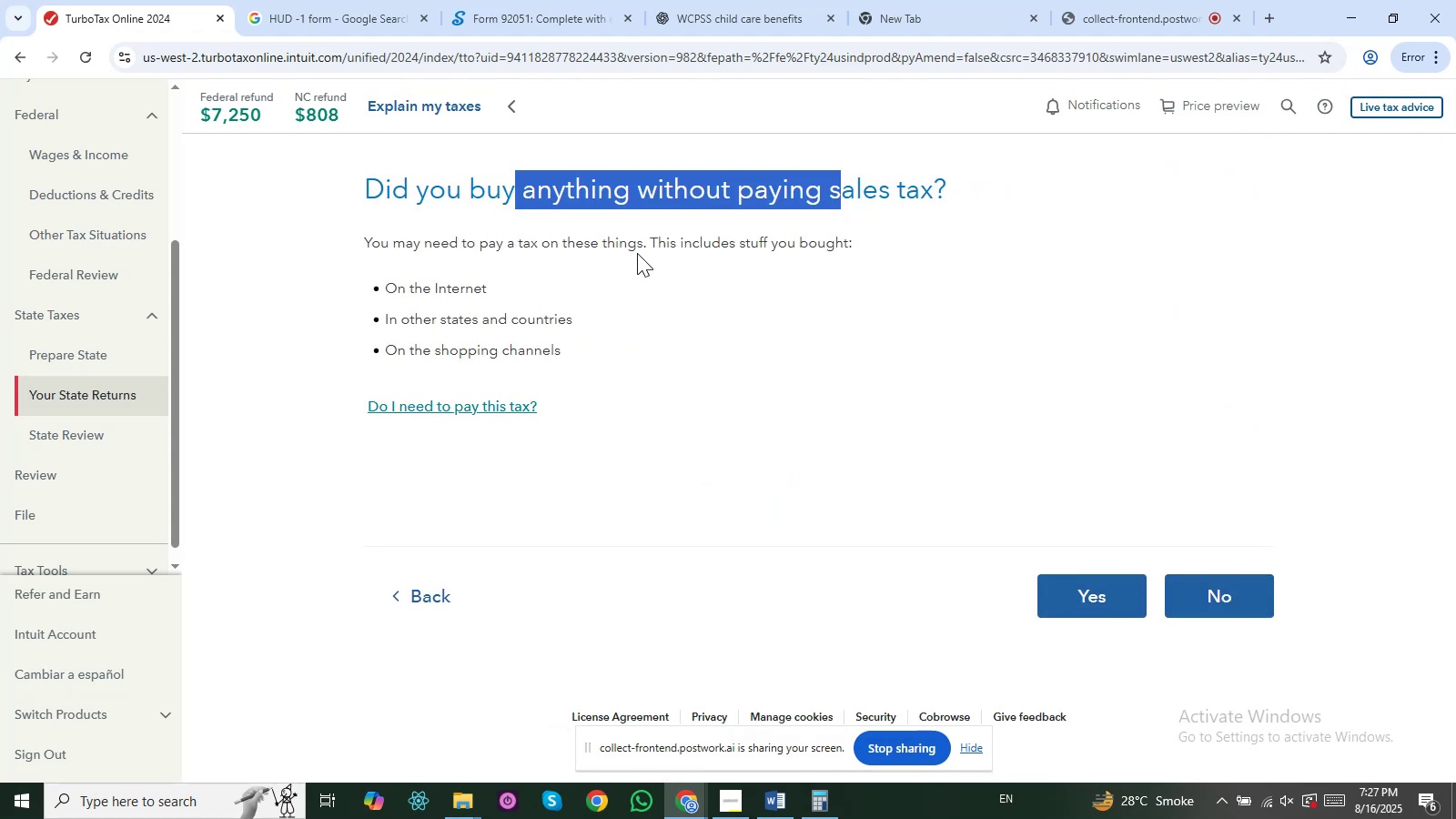 
left_click([637, 253])
 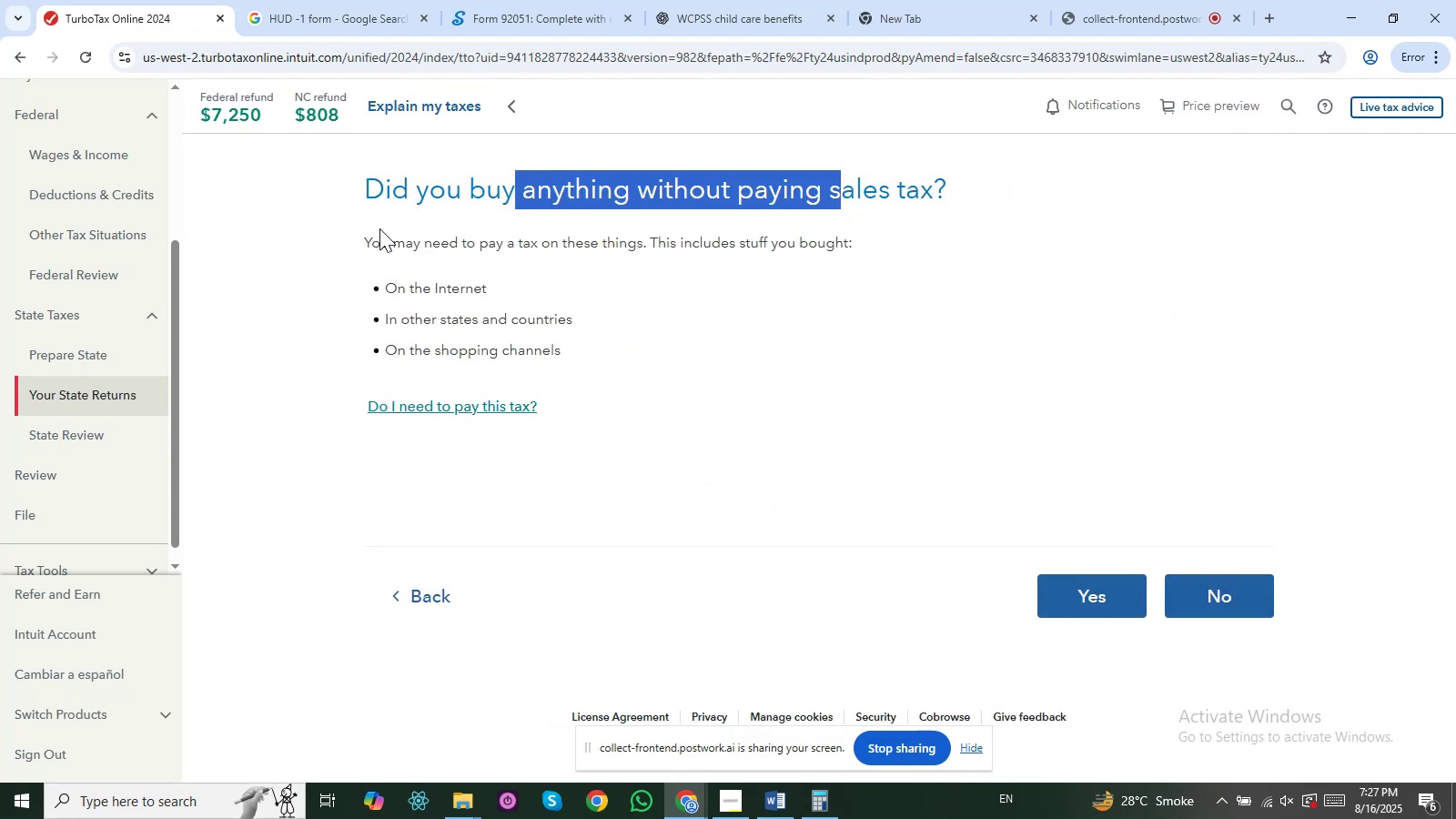 
left_click_drag(start_coordinate=[373, 204], to_coordinate=[898, 228])
 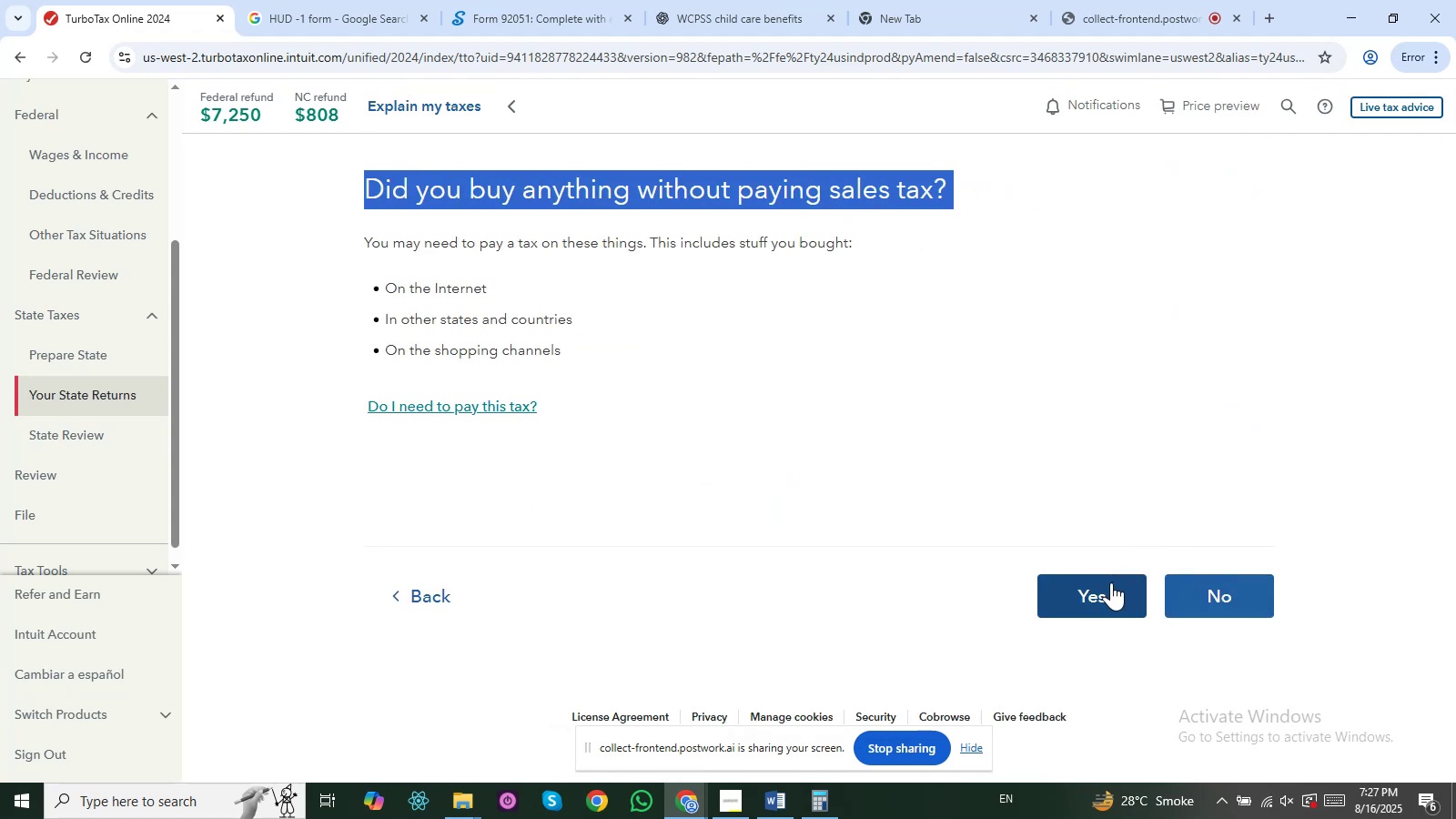 
left_click([1111, 582])
 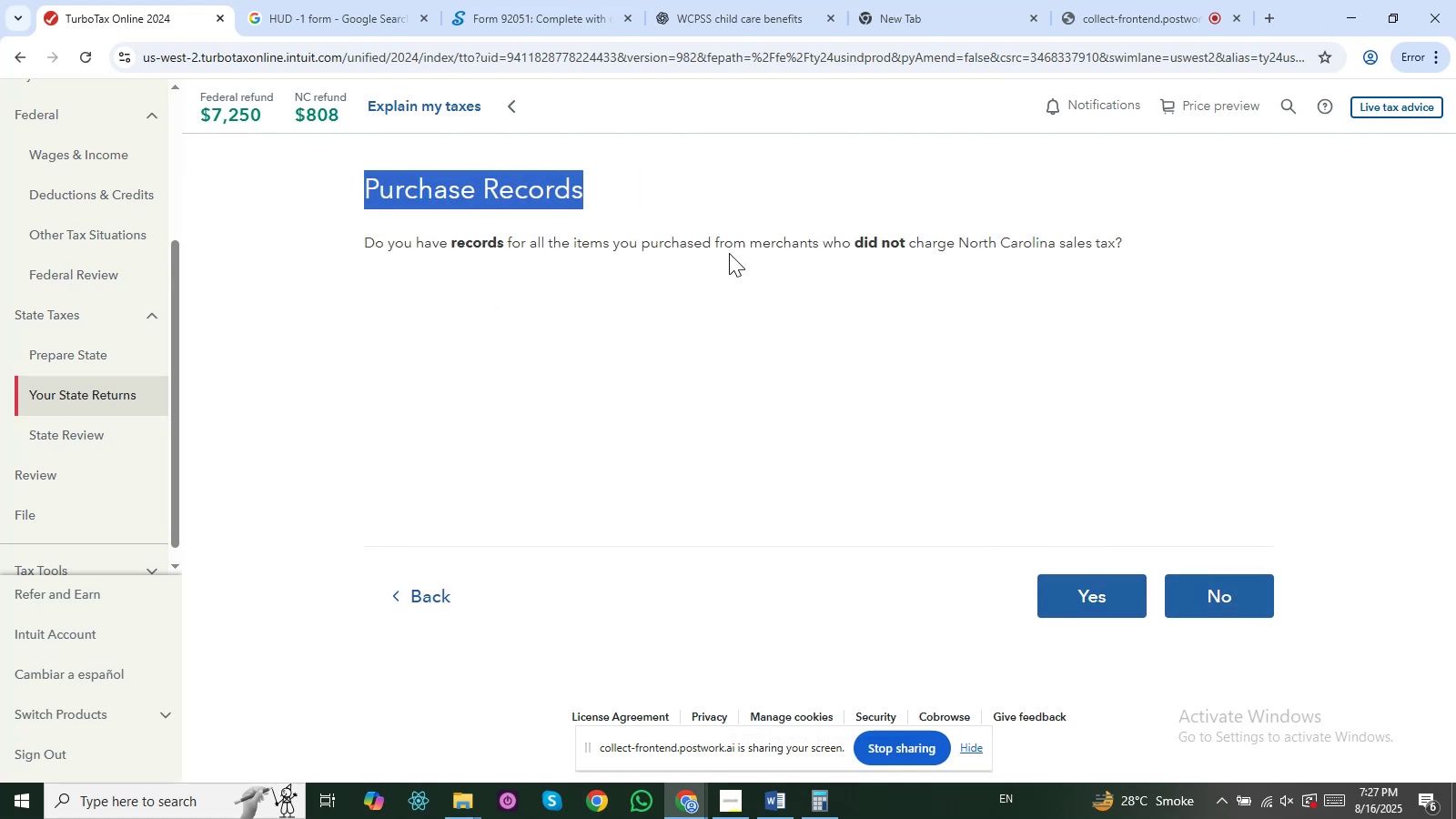 
left_click_drag(start_coordinate=[418, 251], to_coordinate=[772, 251])
 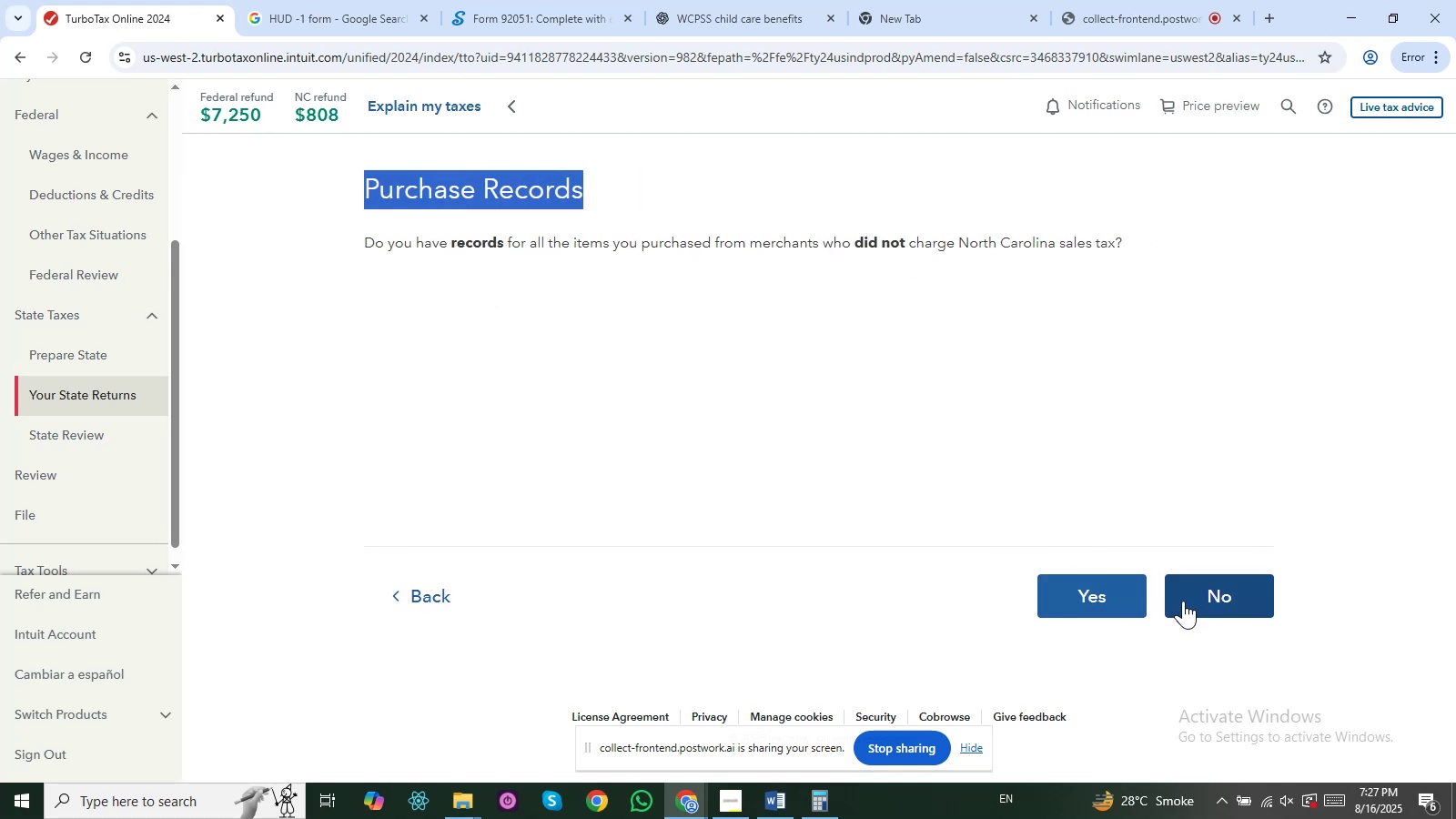 
wait(6.54)
 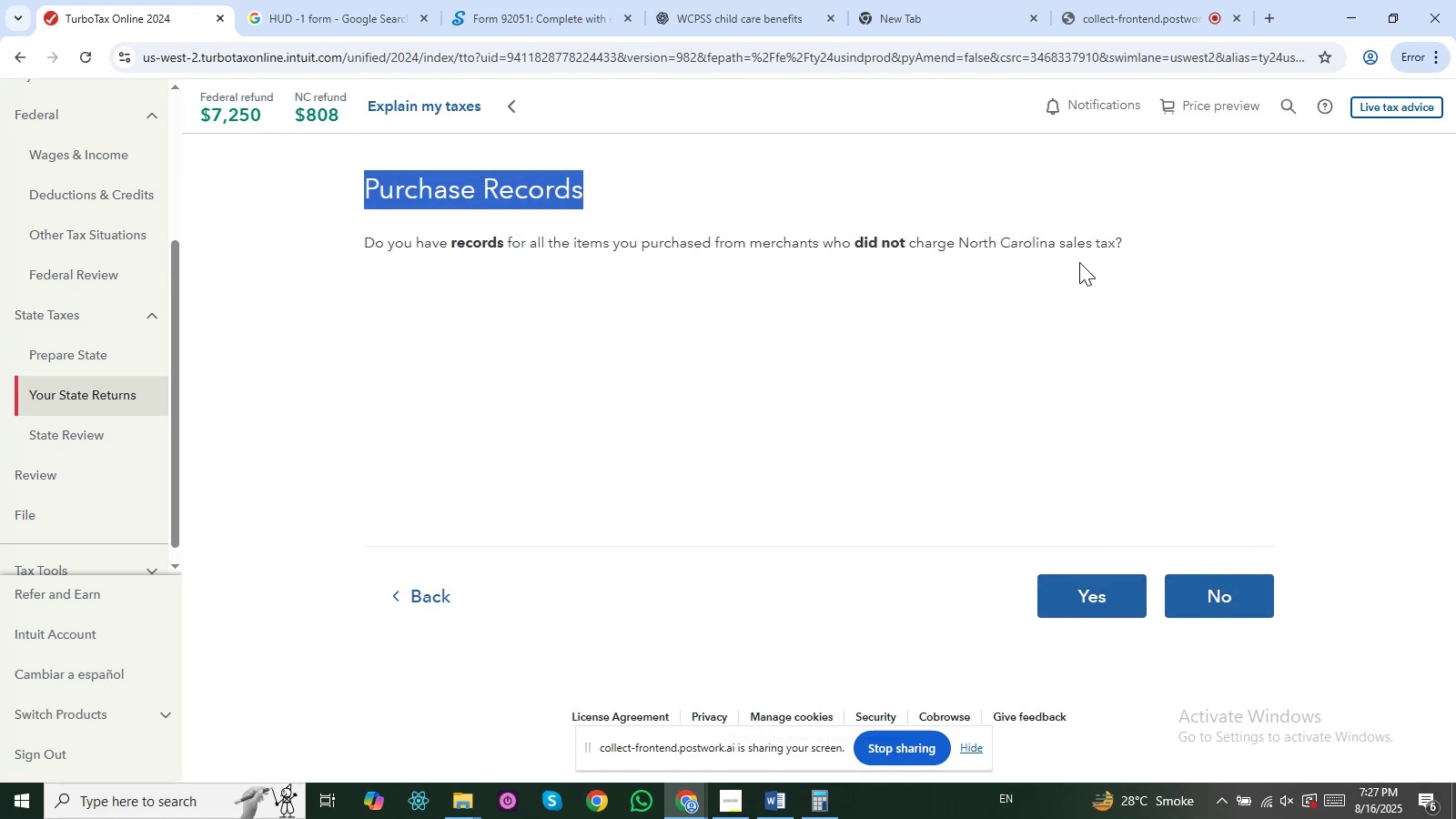 
left_click([1183, 601])
 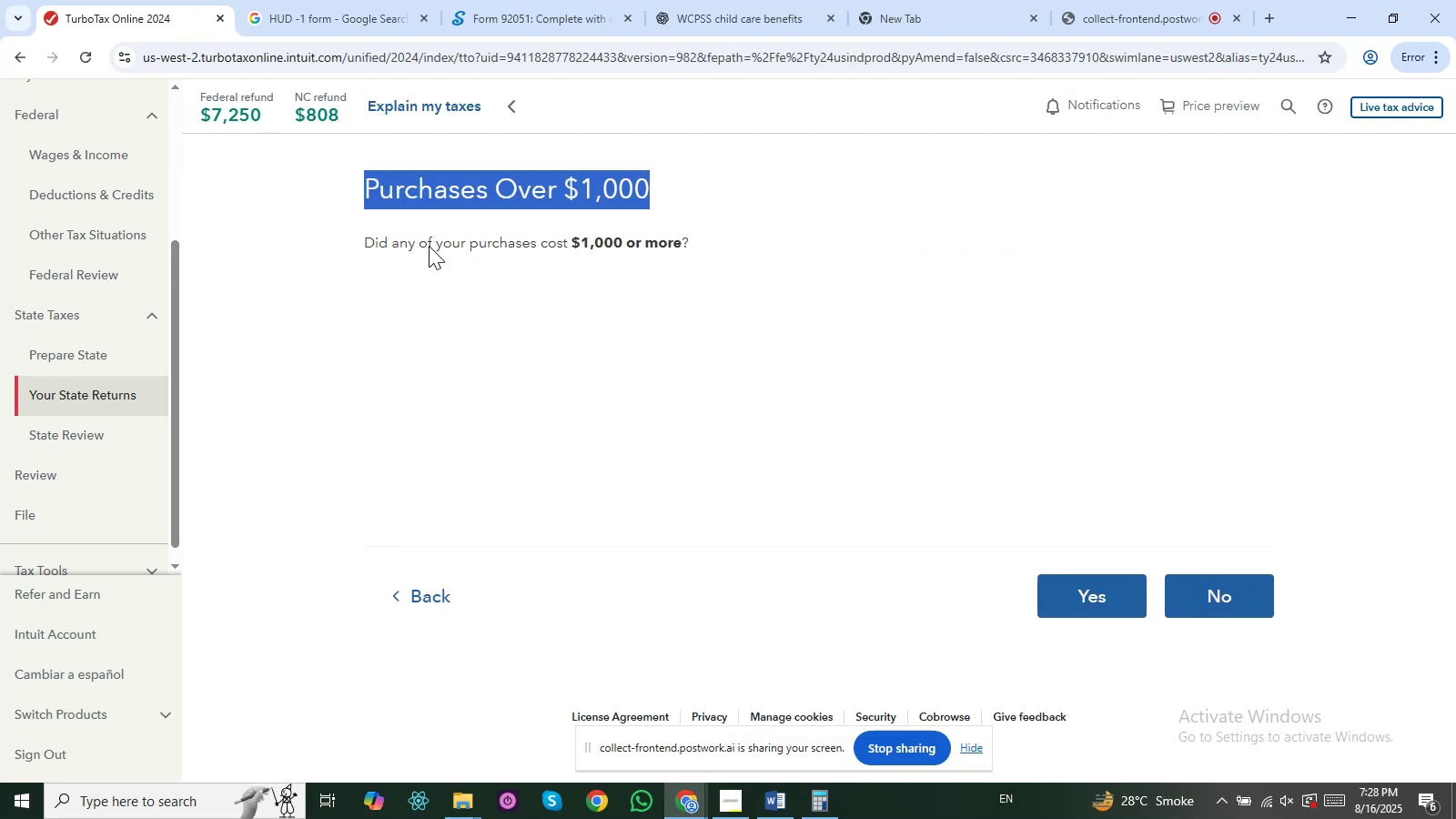 
left_click([401, 244])
 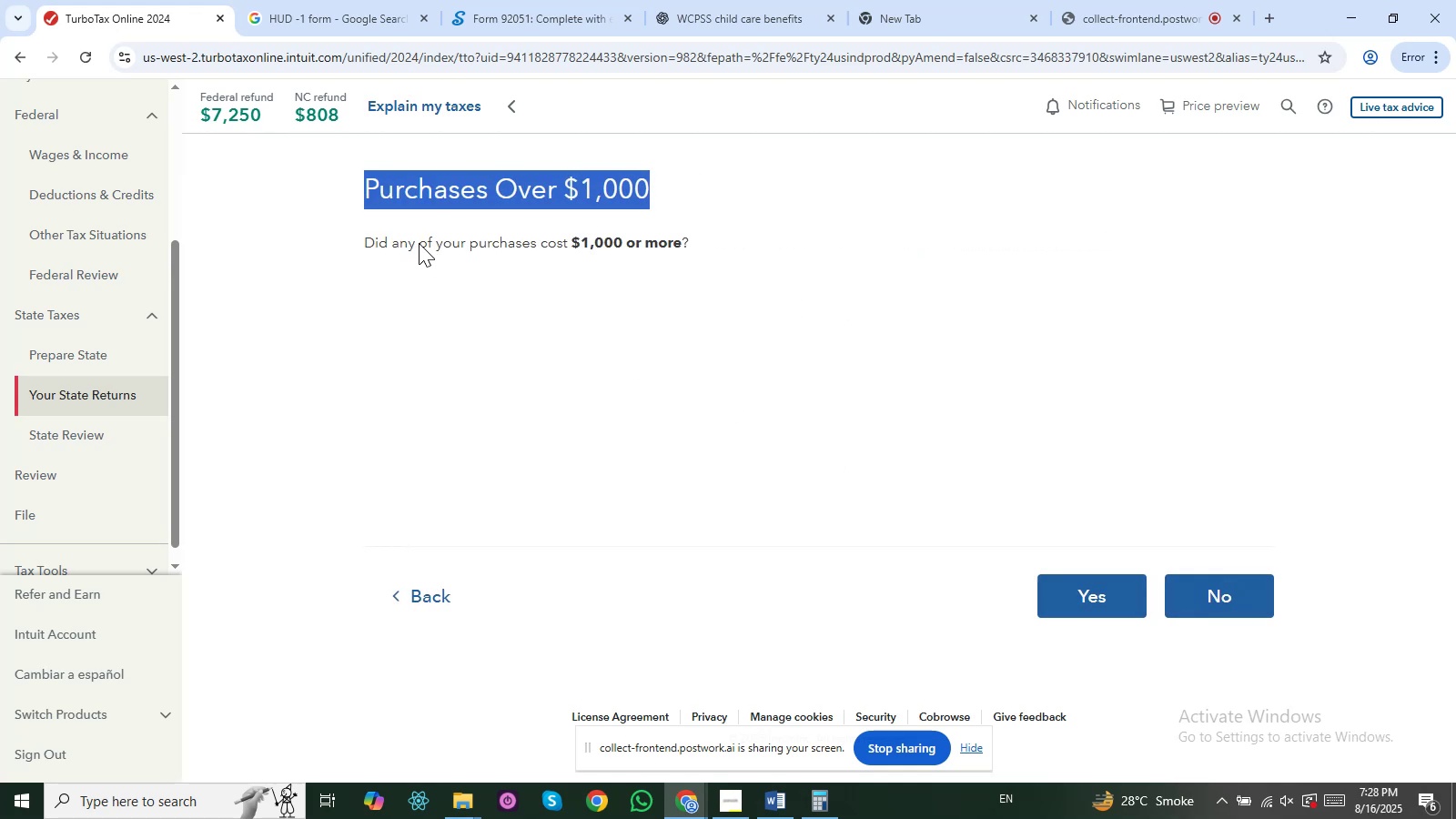 
left_click_drag(start_coordinate=[419, 243], to_coordinate=[482, 242])
 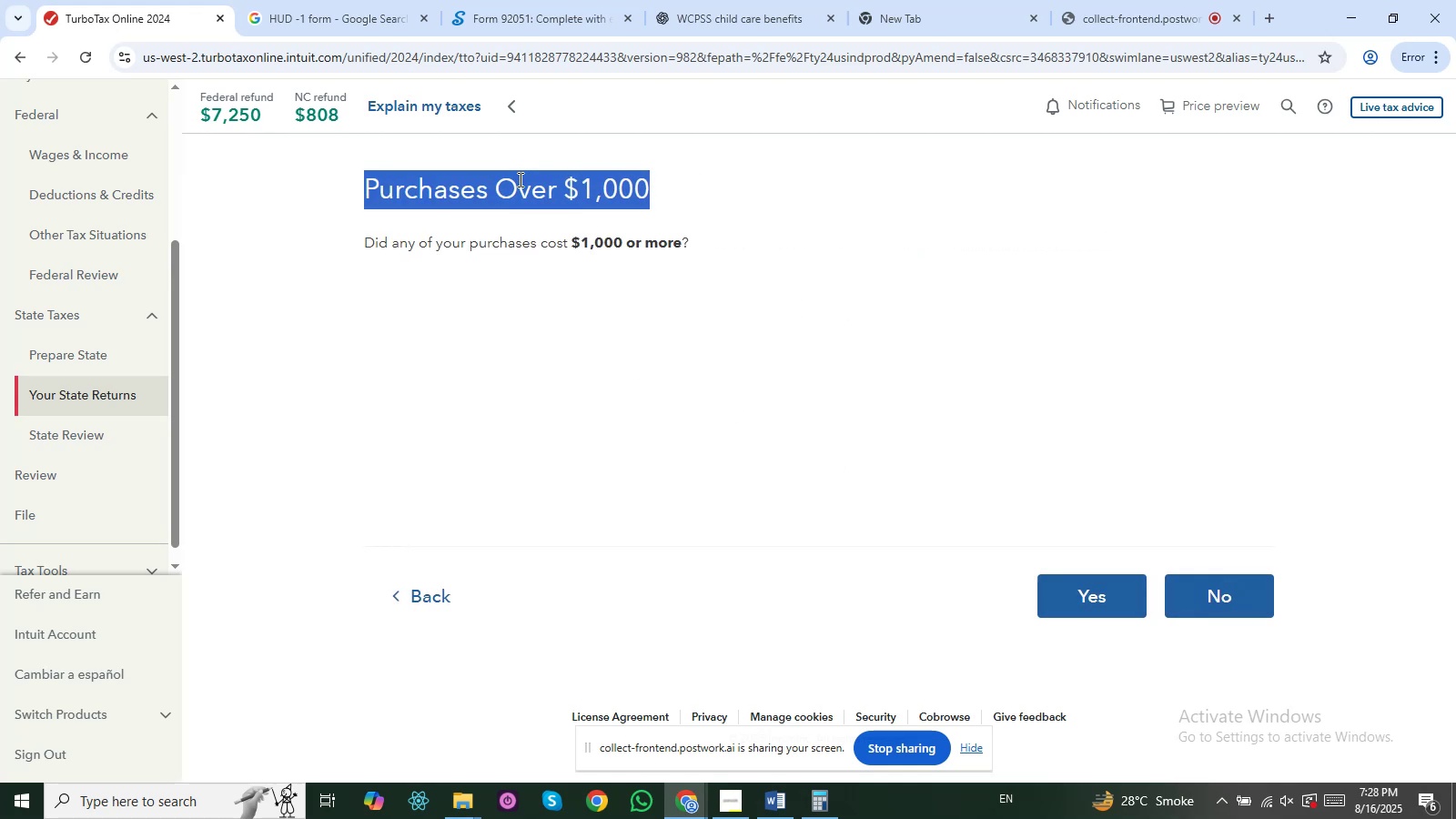 
left_click([519, 179])
 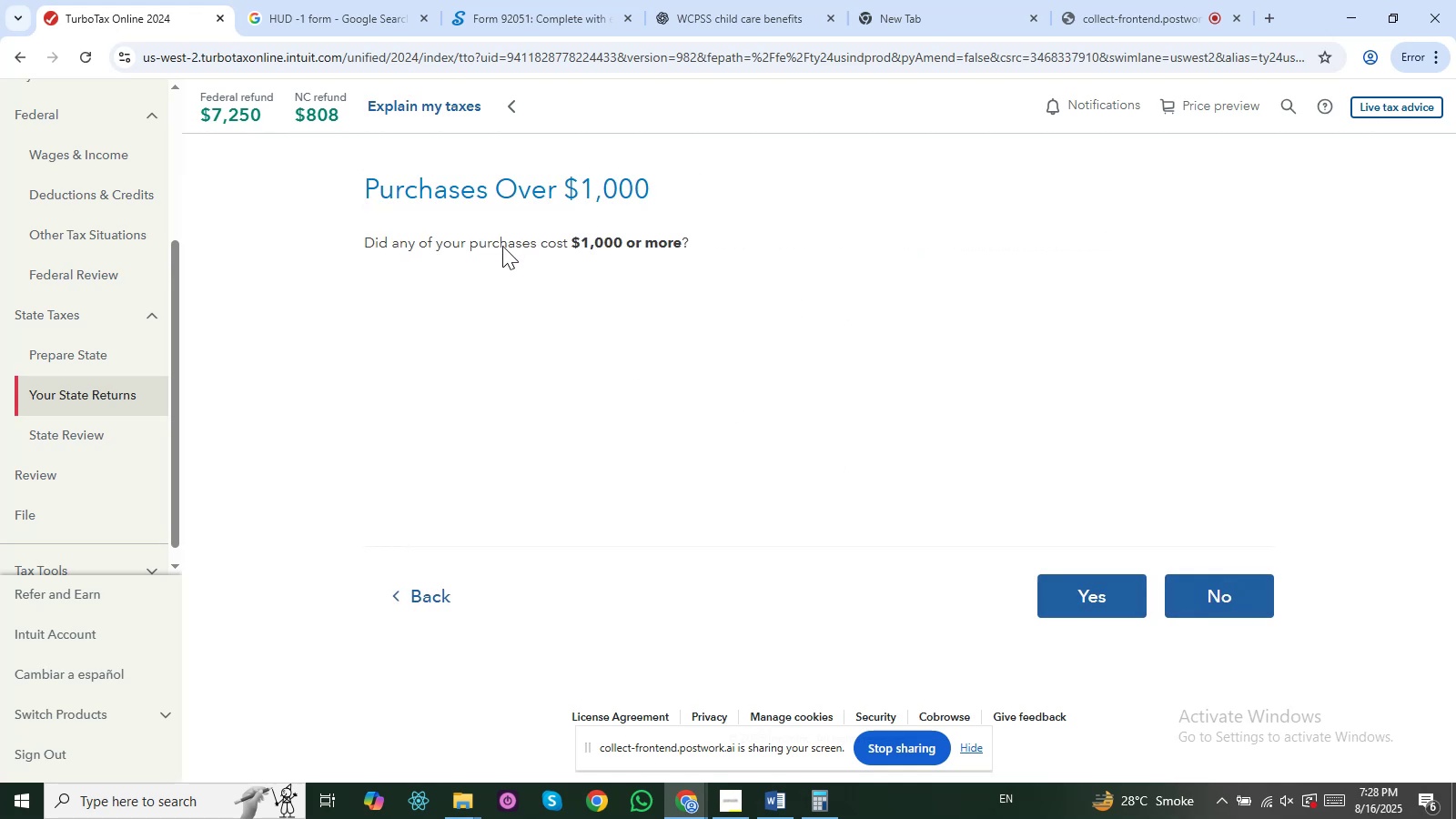 
left_click_drag(start_coordinate=[500, 237], to_coordinate=[663, 243])
 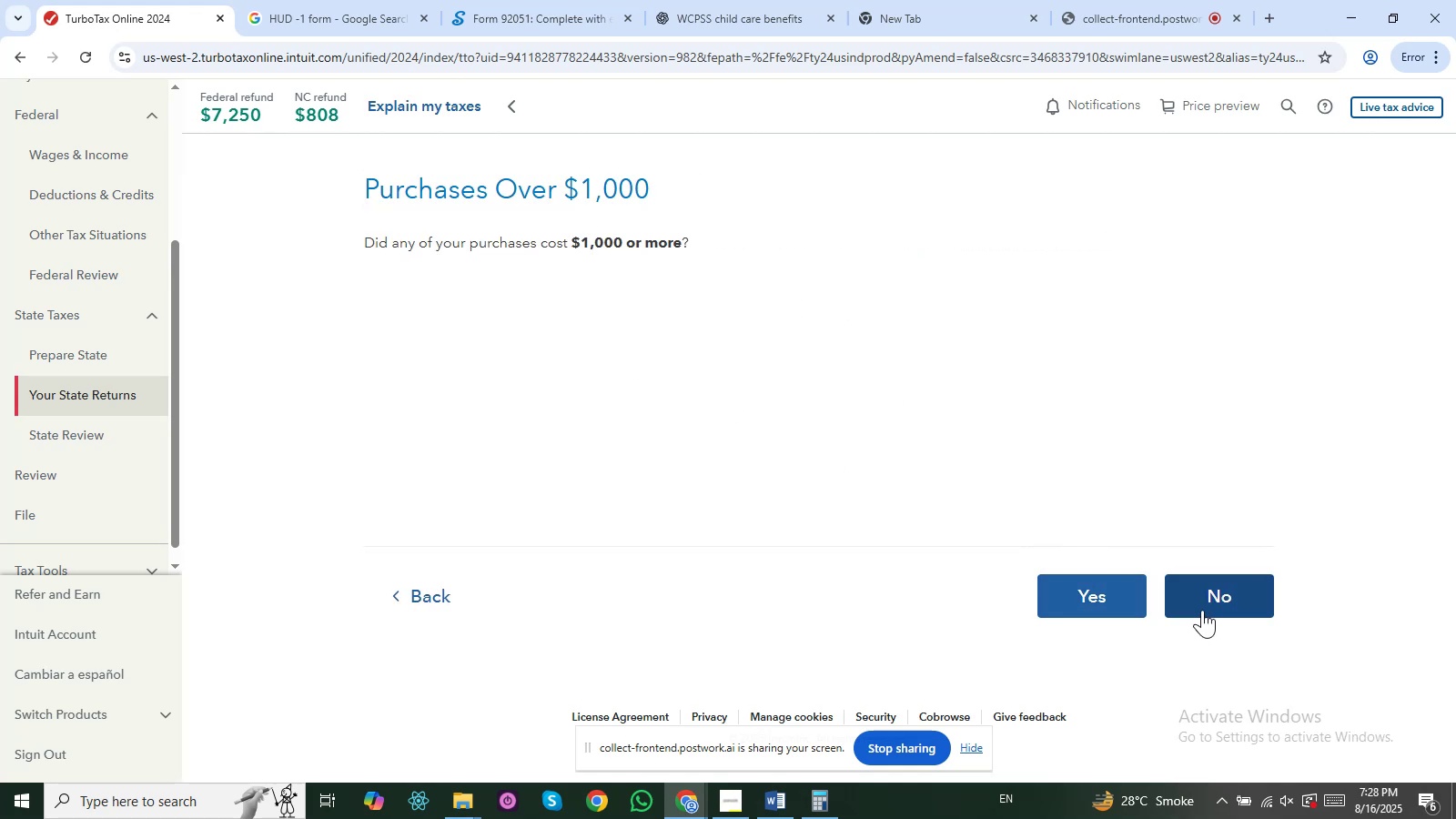 
left_click([1202, 607])
 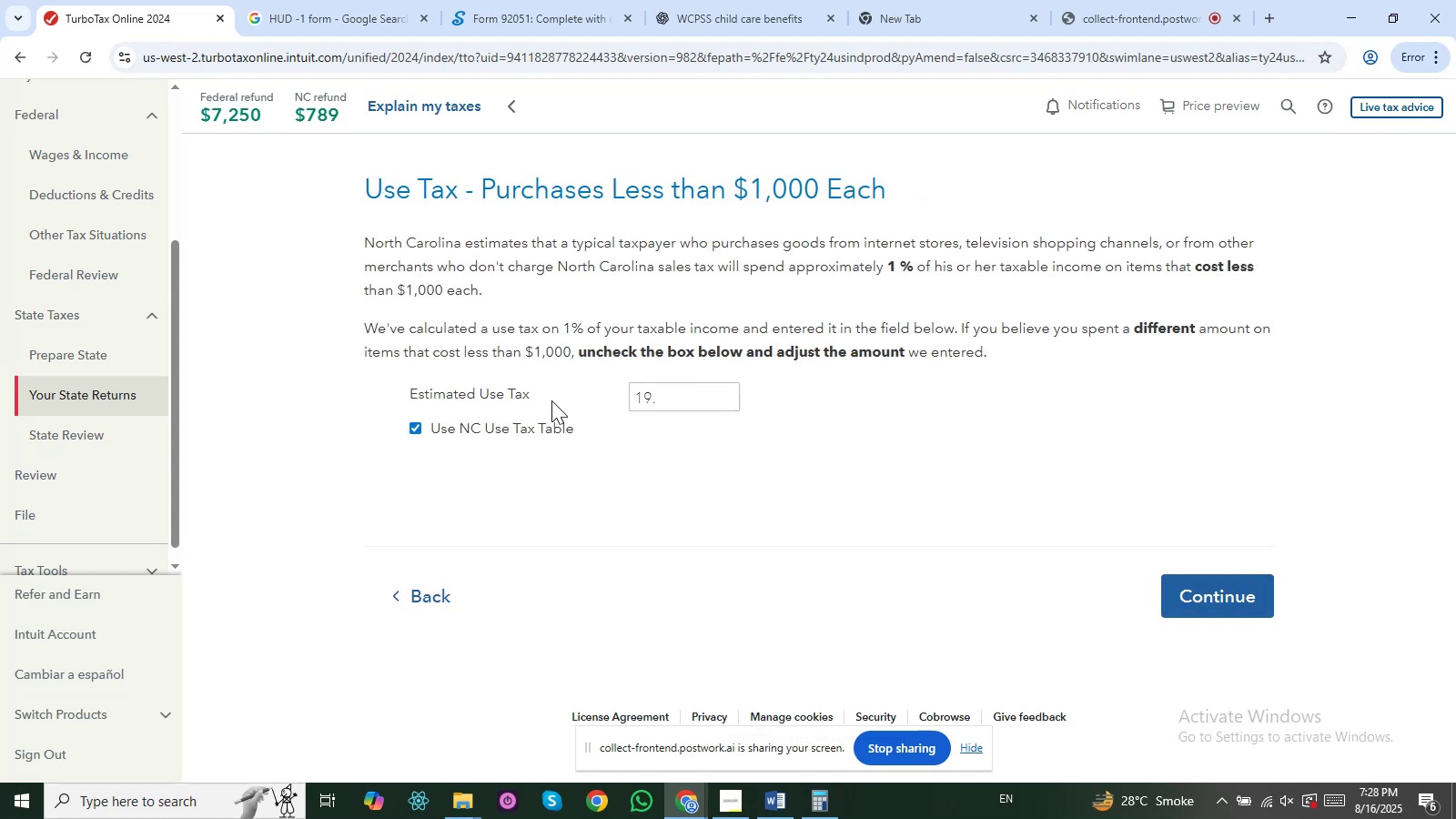 
wait(8.42)
 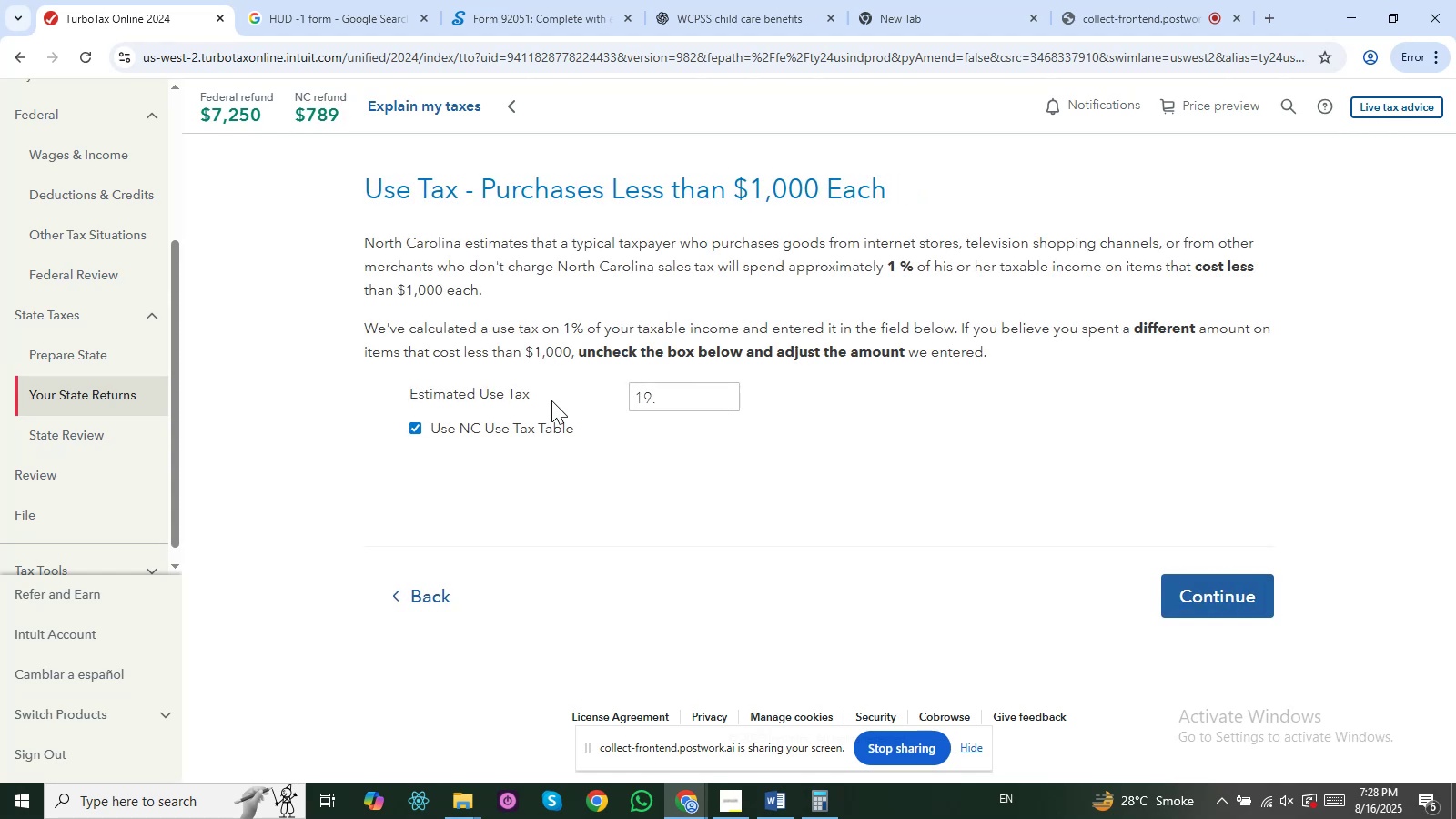 
left_click([689, 389])
 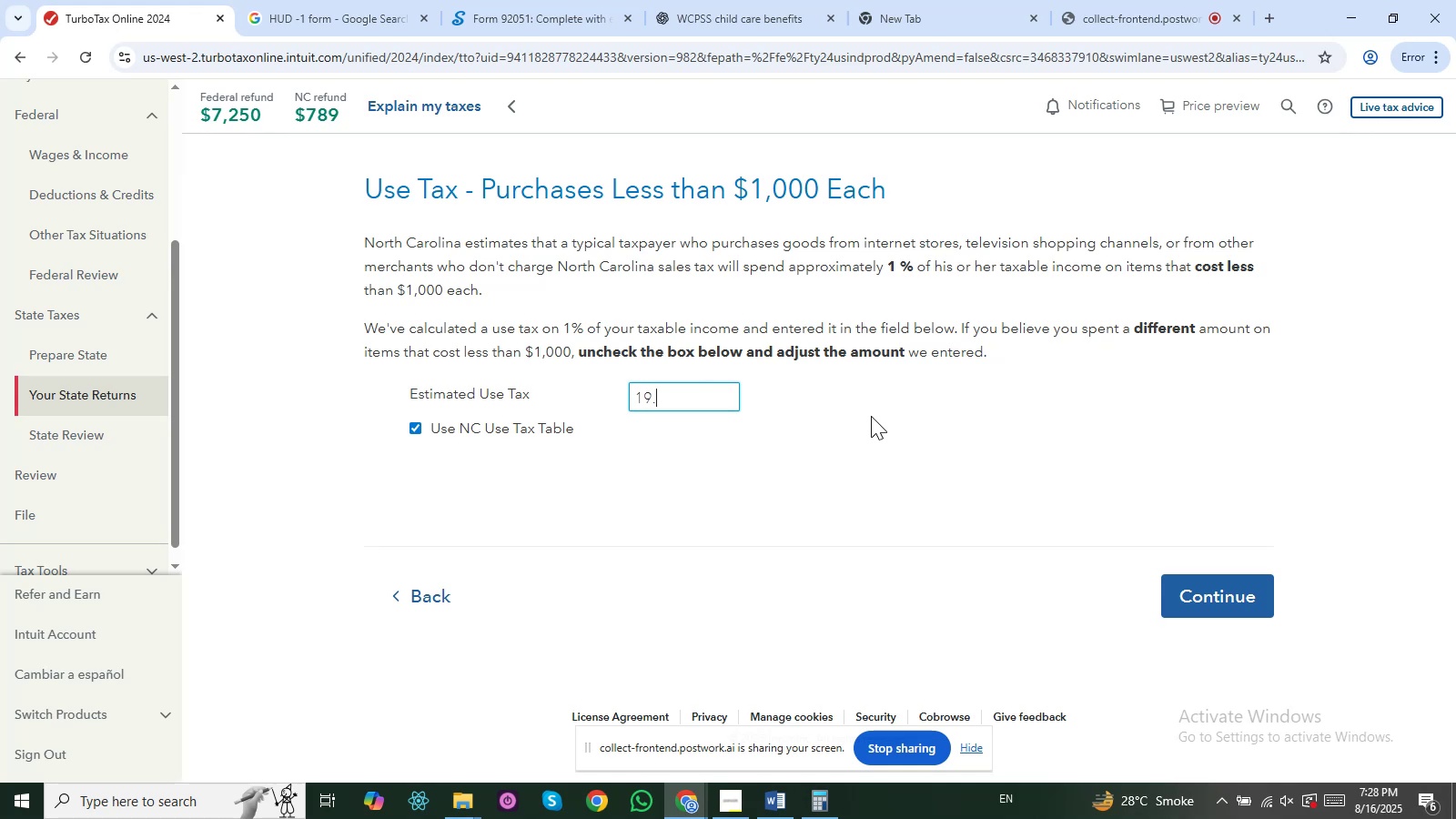 
key(Backspace)
 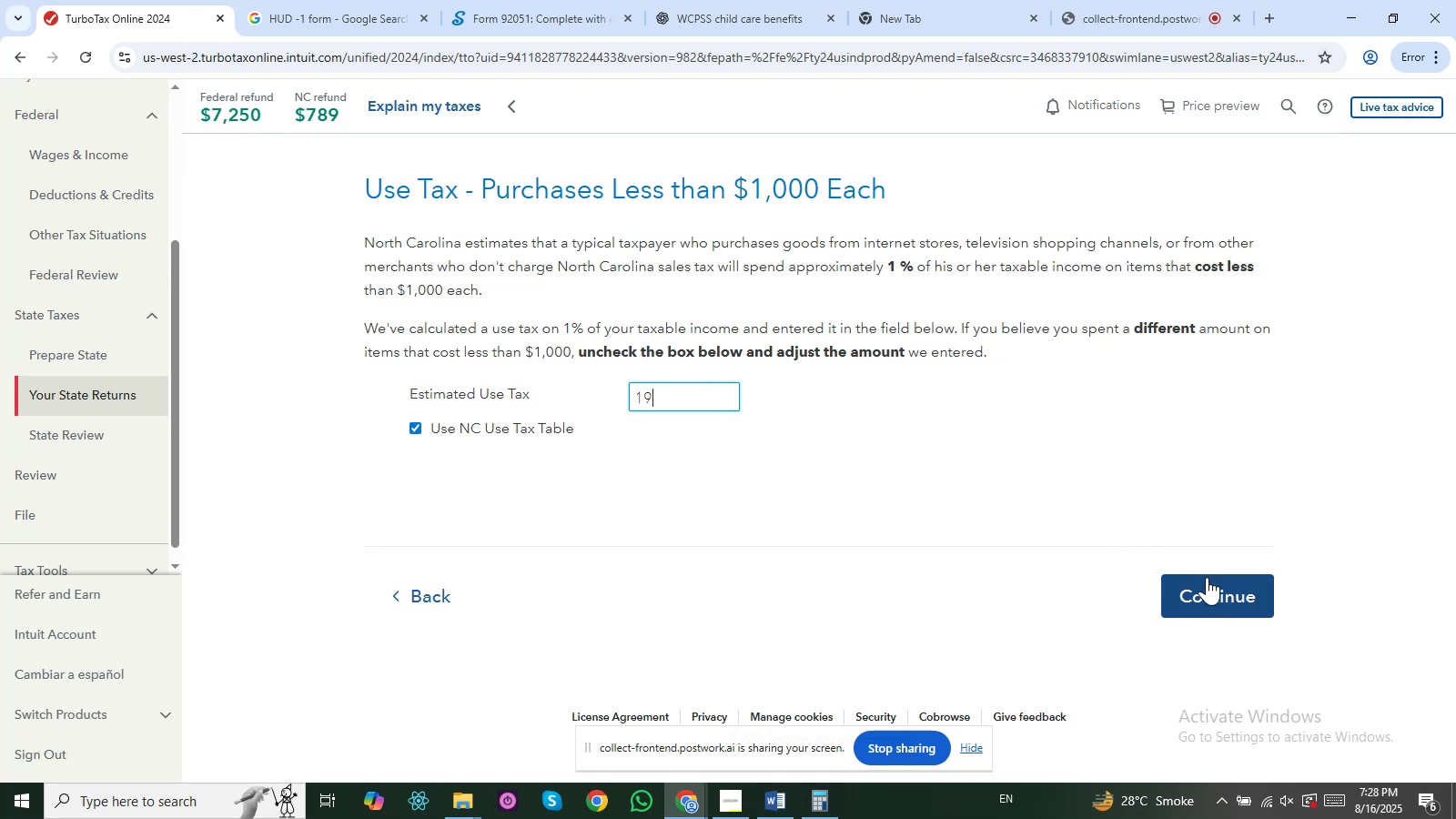 
left_click([1207, 577])
 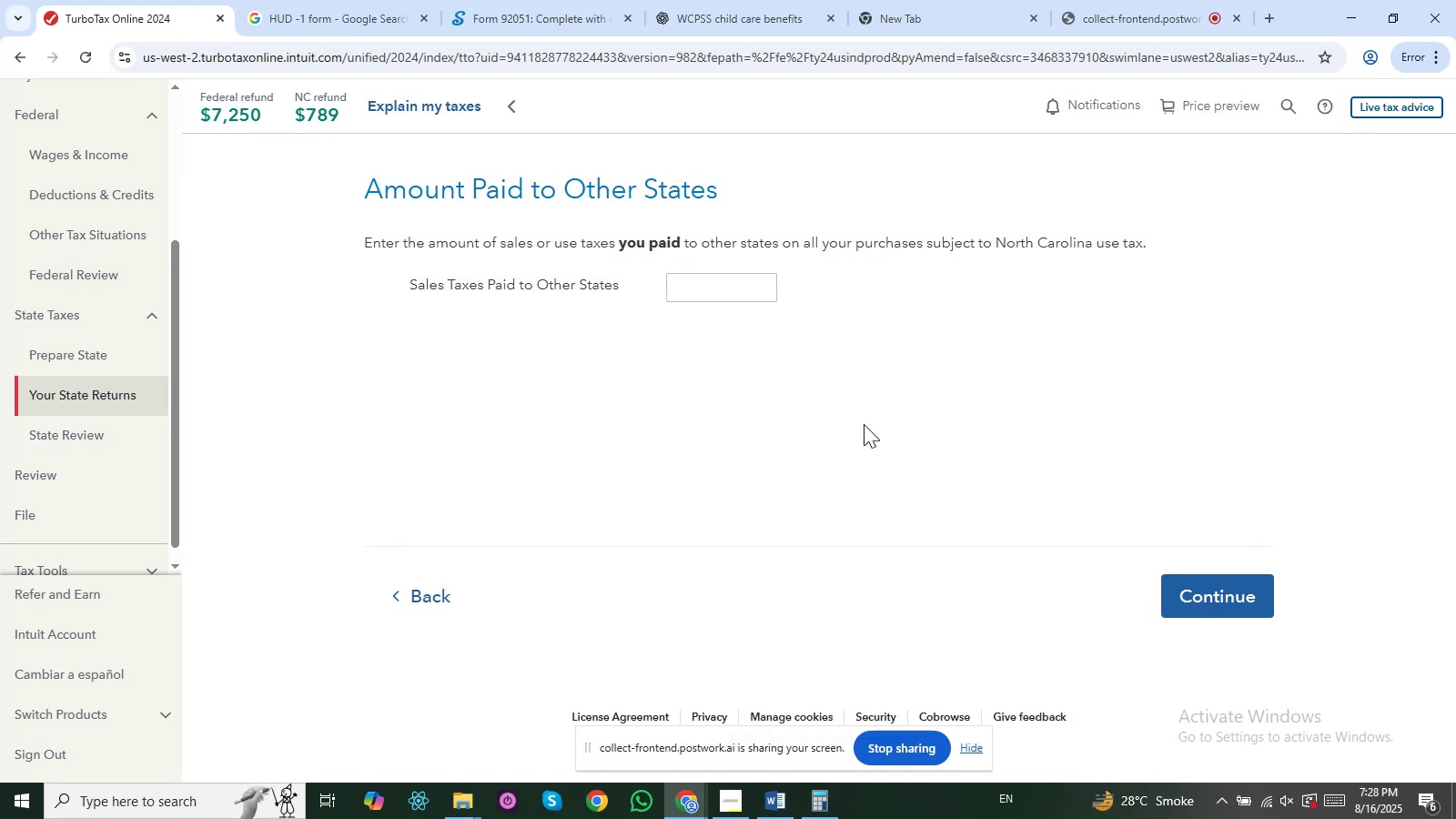 
wait(16.38)
 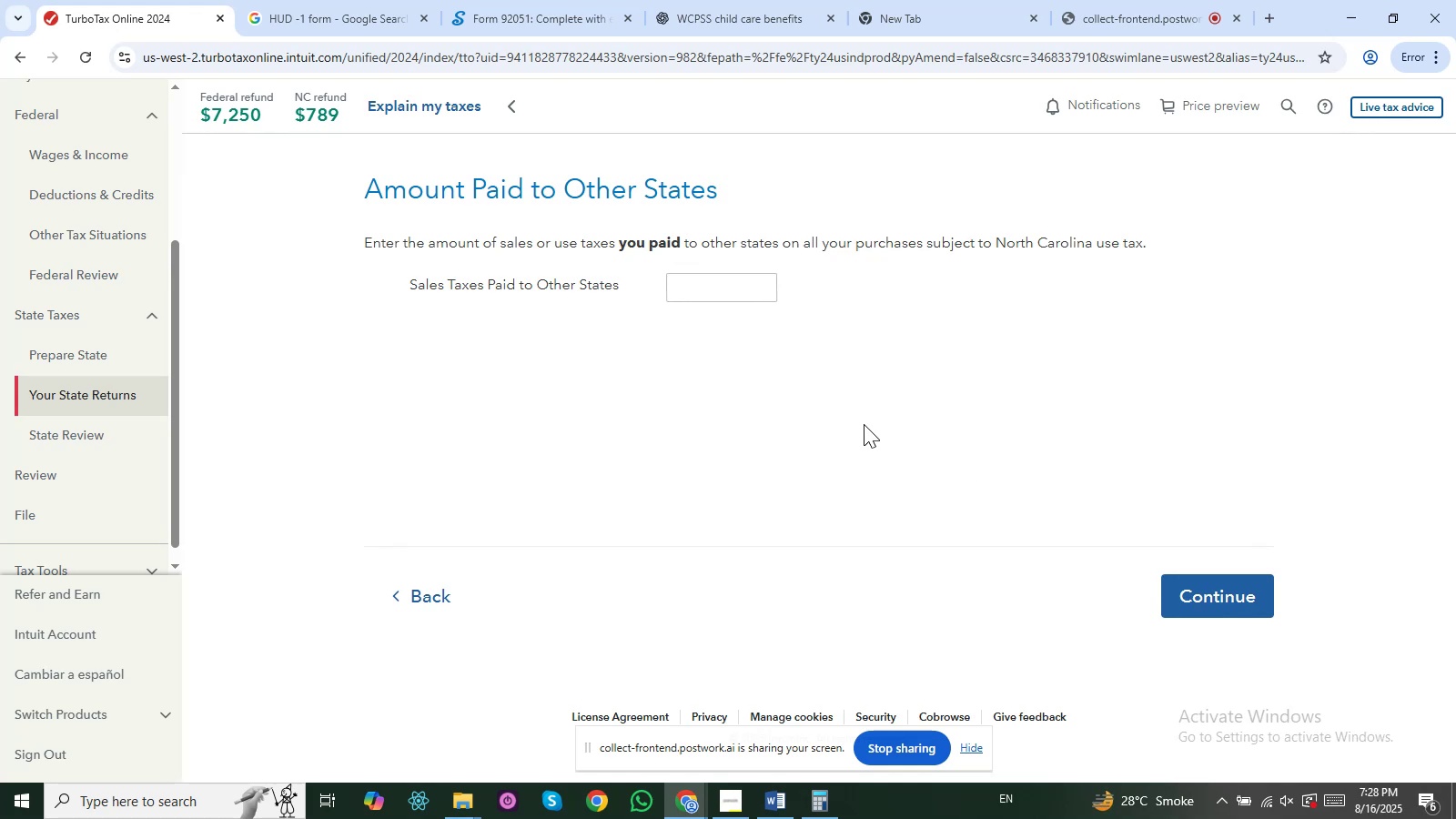 
left_click([1190, 586])
 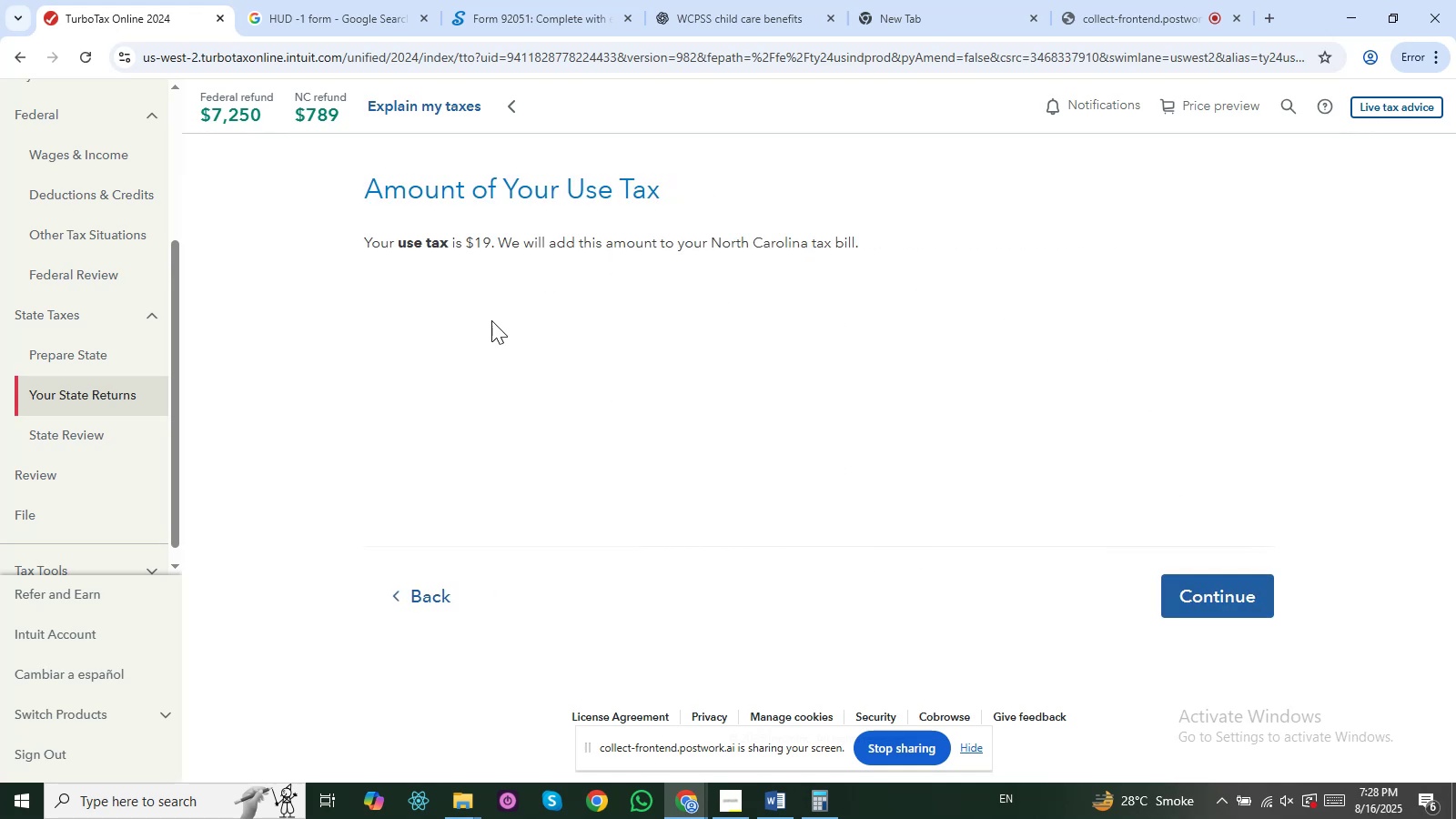 
left_click_drag(start_coordinate=[452, 253], to_coordinate=[537, 257])
 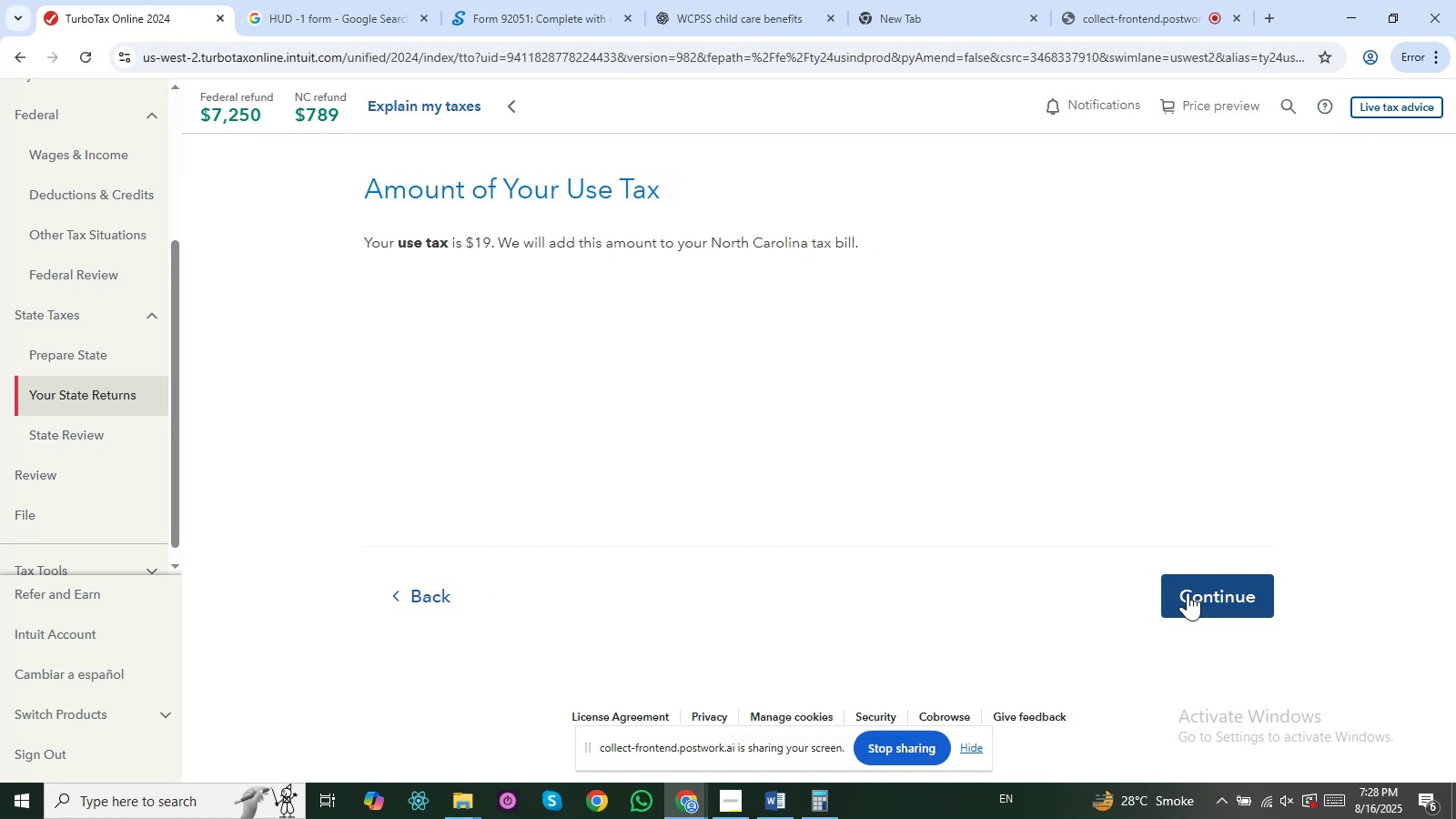 
left_click([1188, 592])
 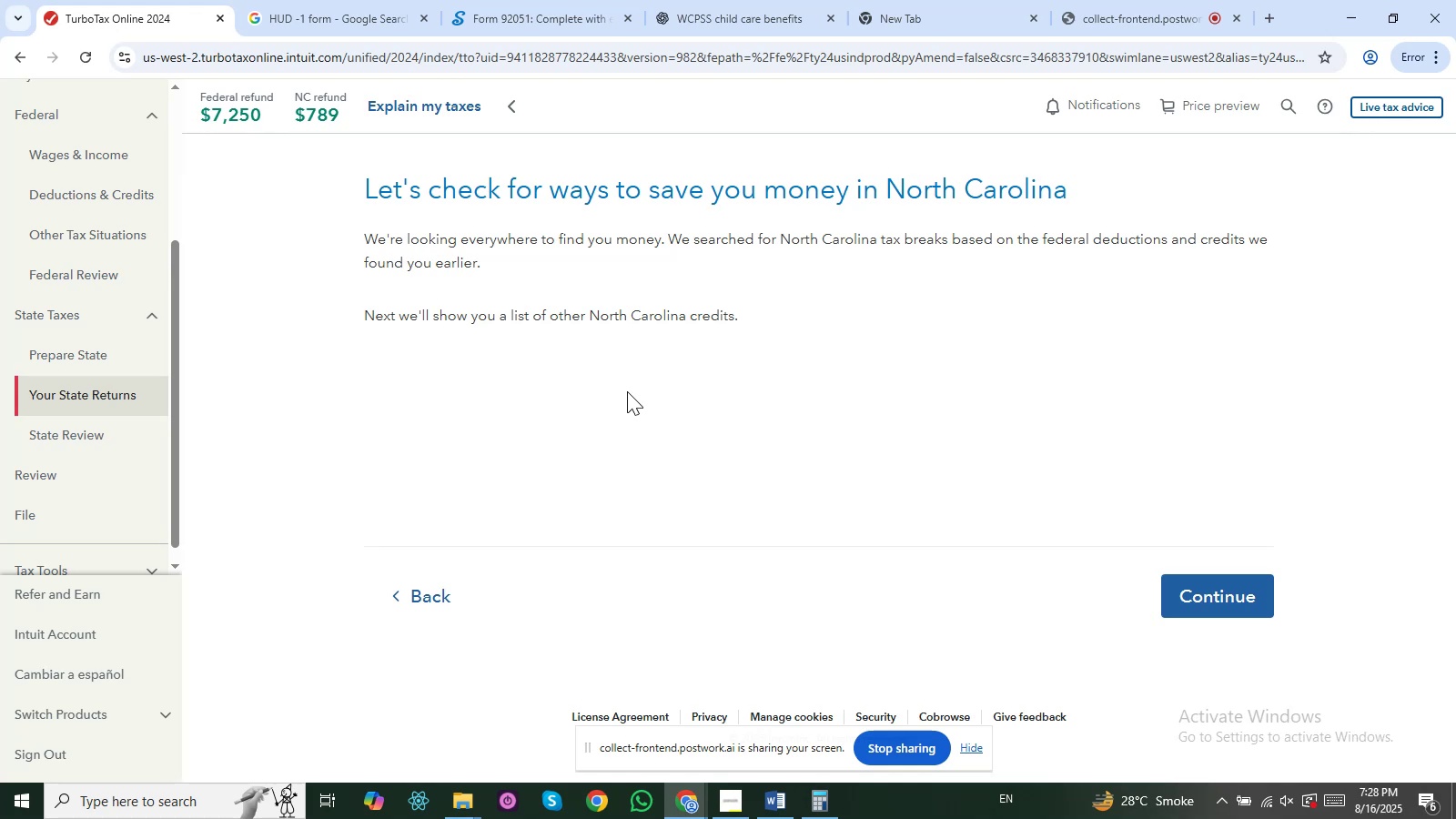 
wait(5.91)
 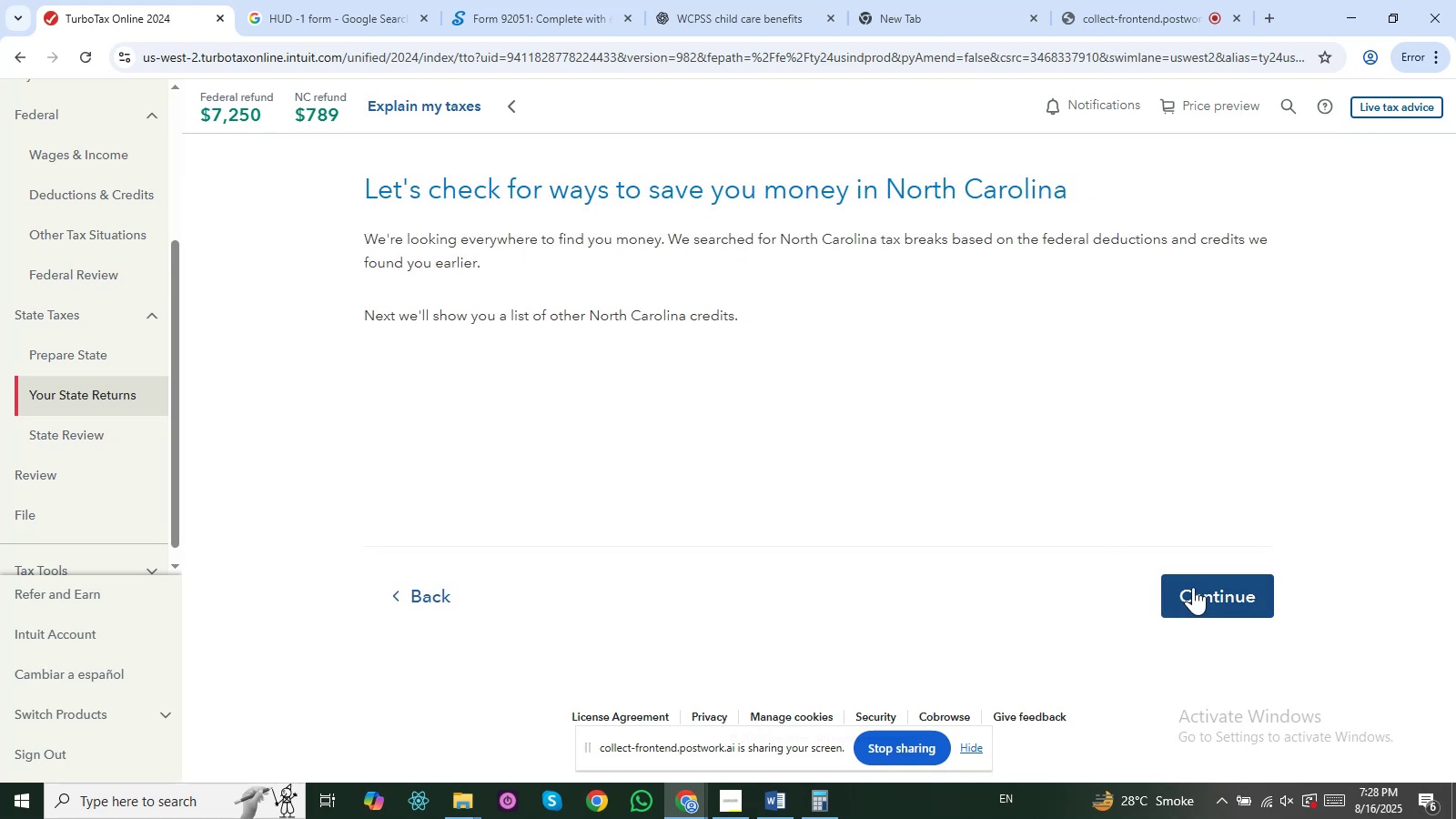 
left_click([1209, 605])
 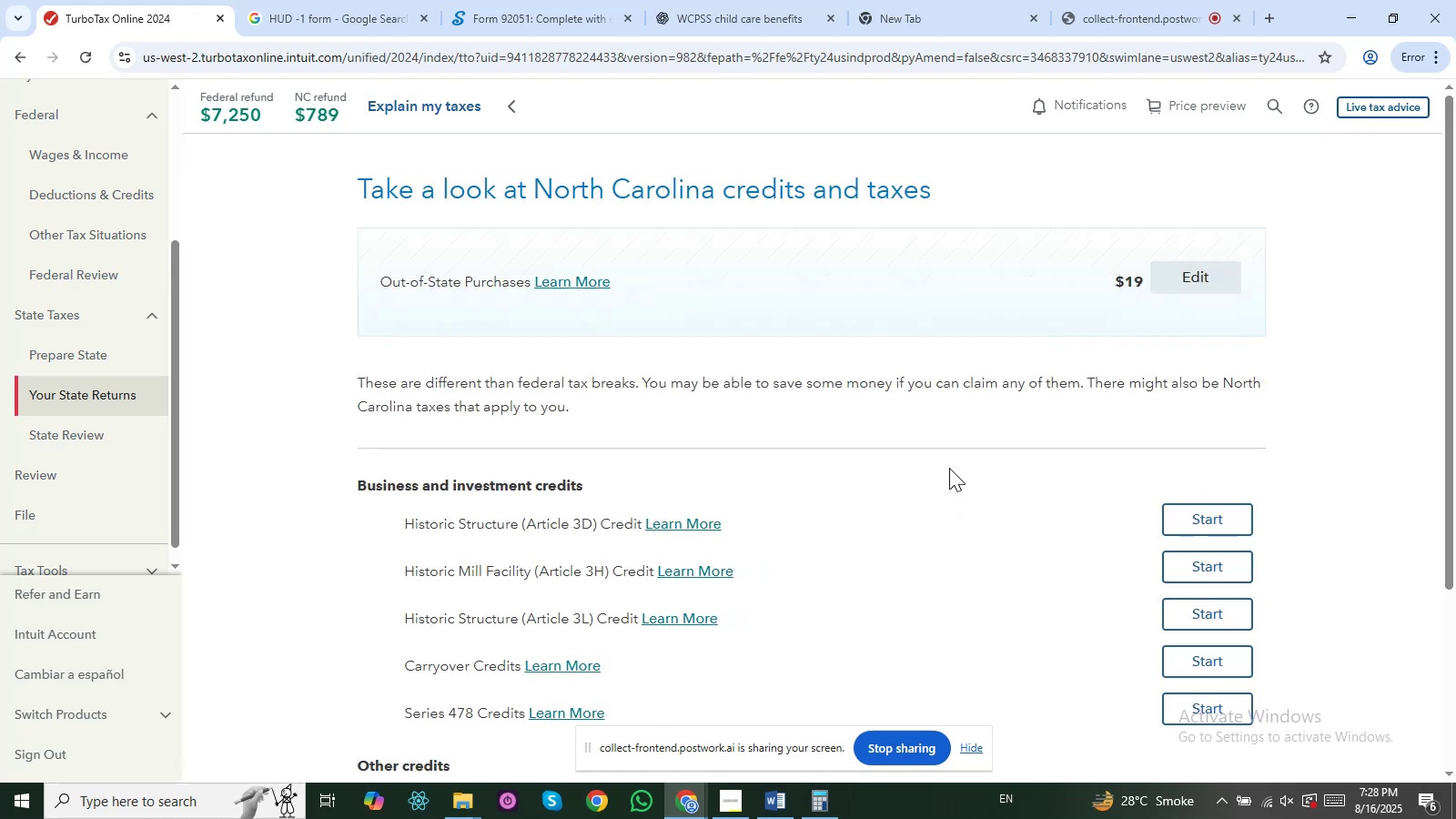 
scroll: coordinate [1051, 451], scroll_direction: down, amount: 1.0
 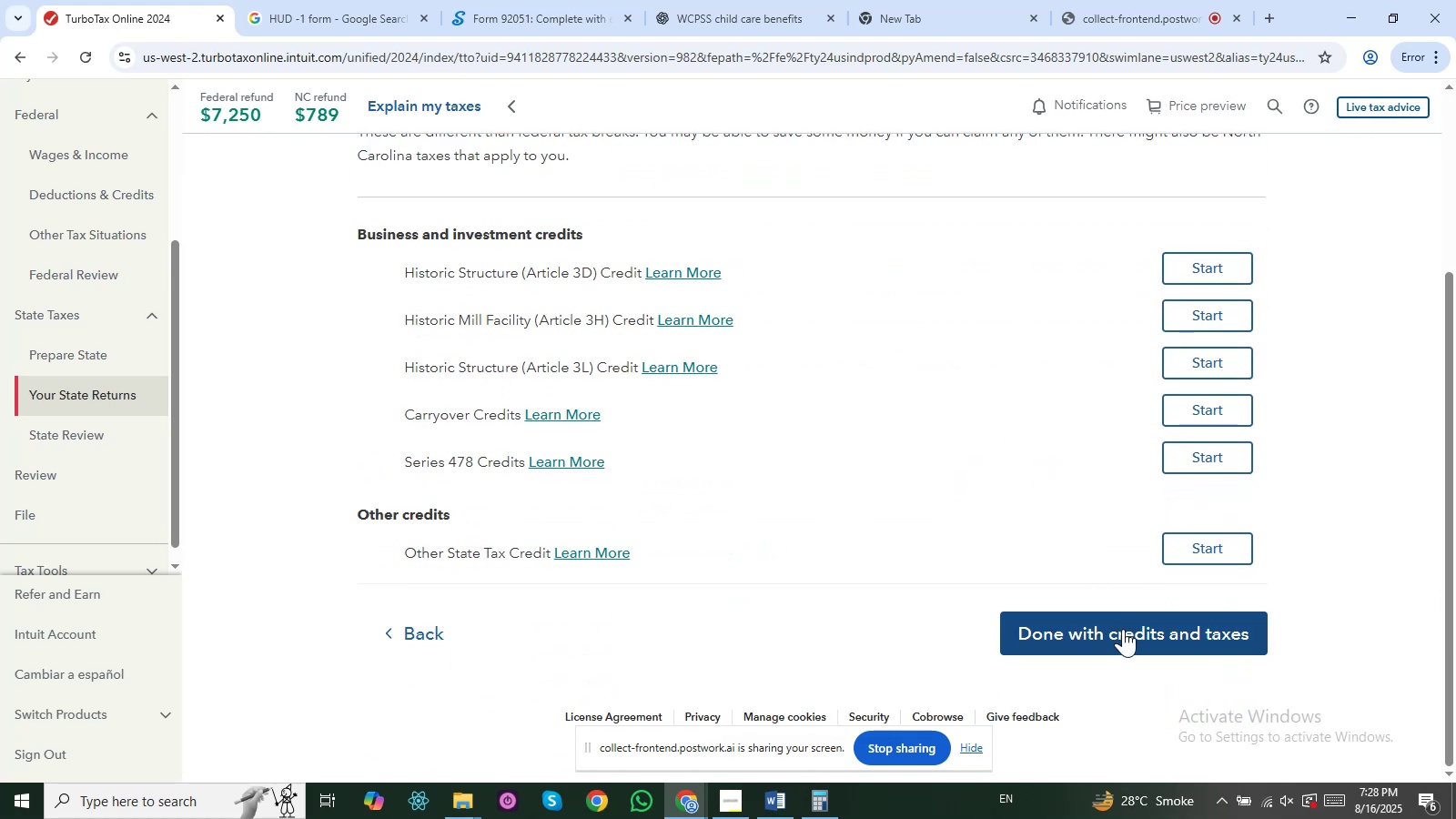 
left_click([1123, 629])
 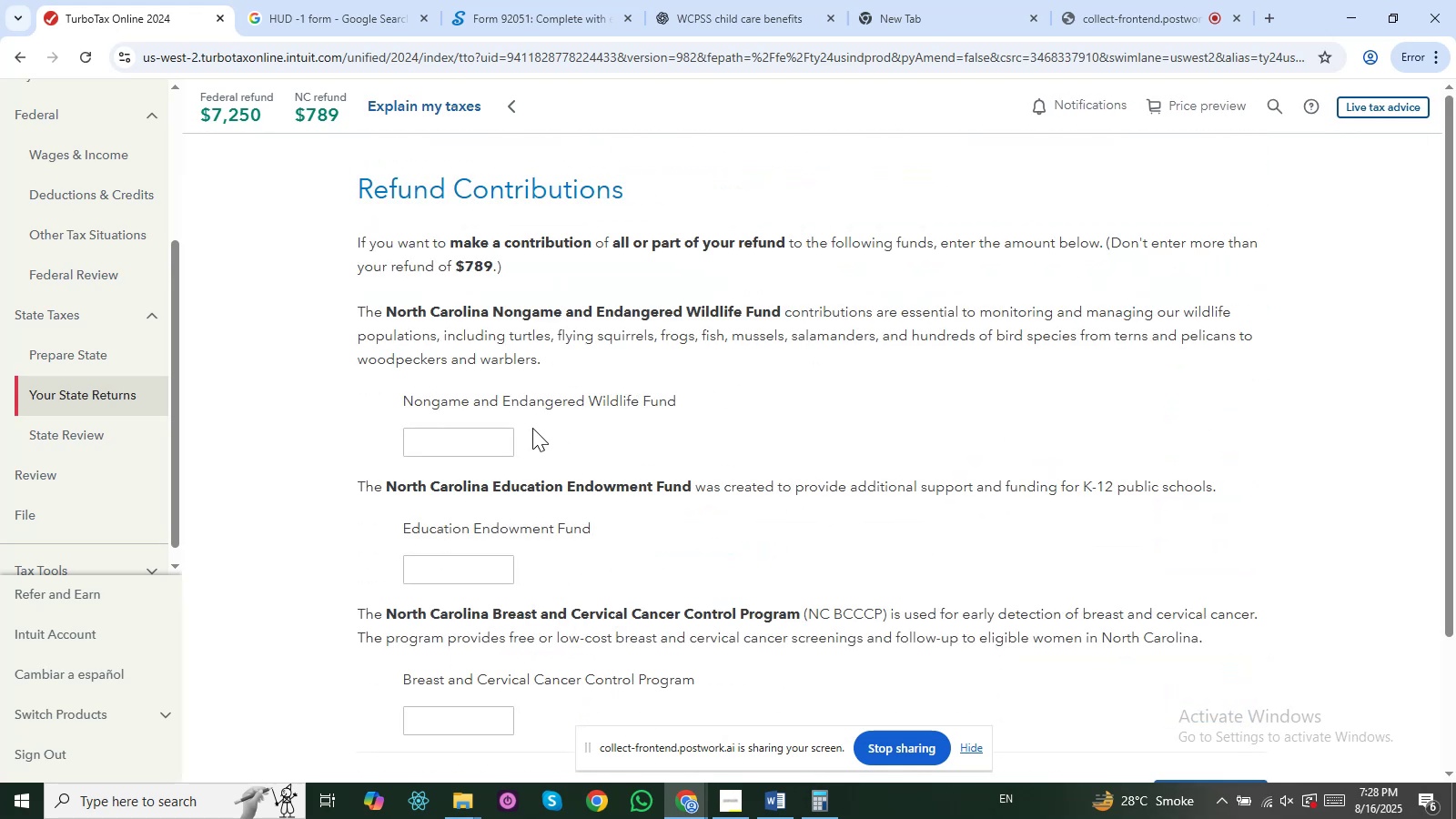 
scroll: coordinate [602, 426], scroll_direction: down, amount: 2.0
 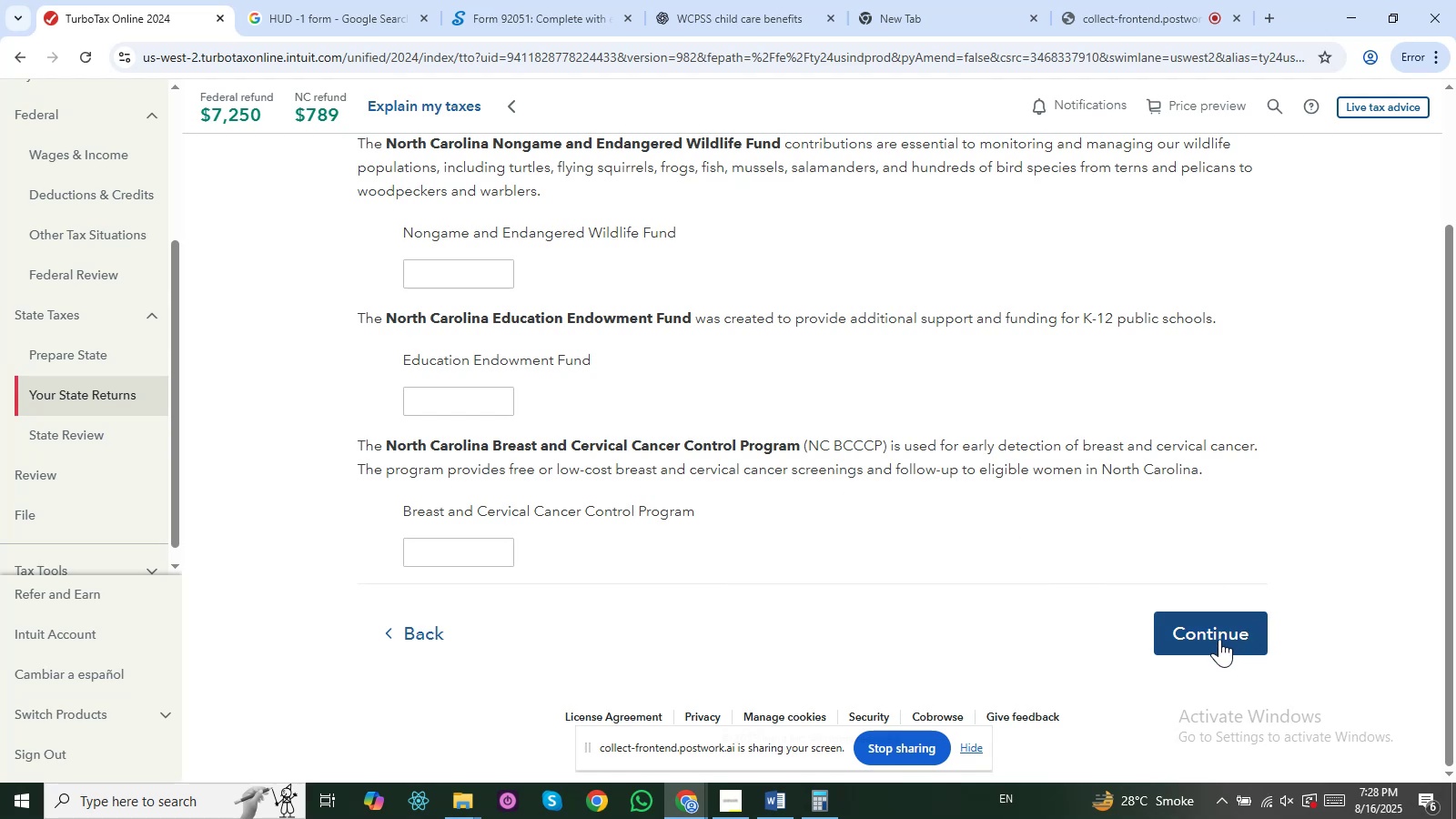 
left_click([1219, 639])
 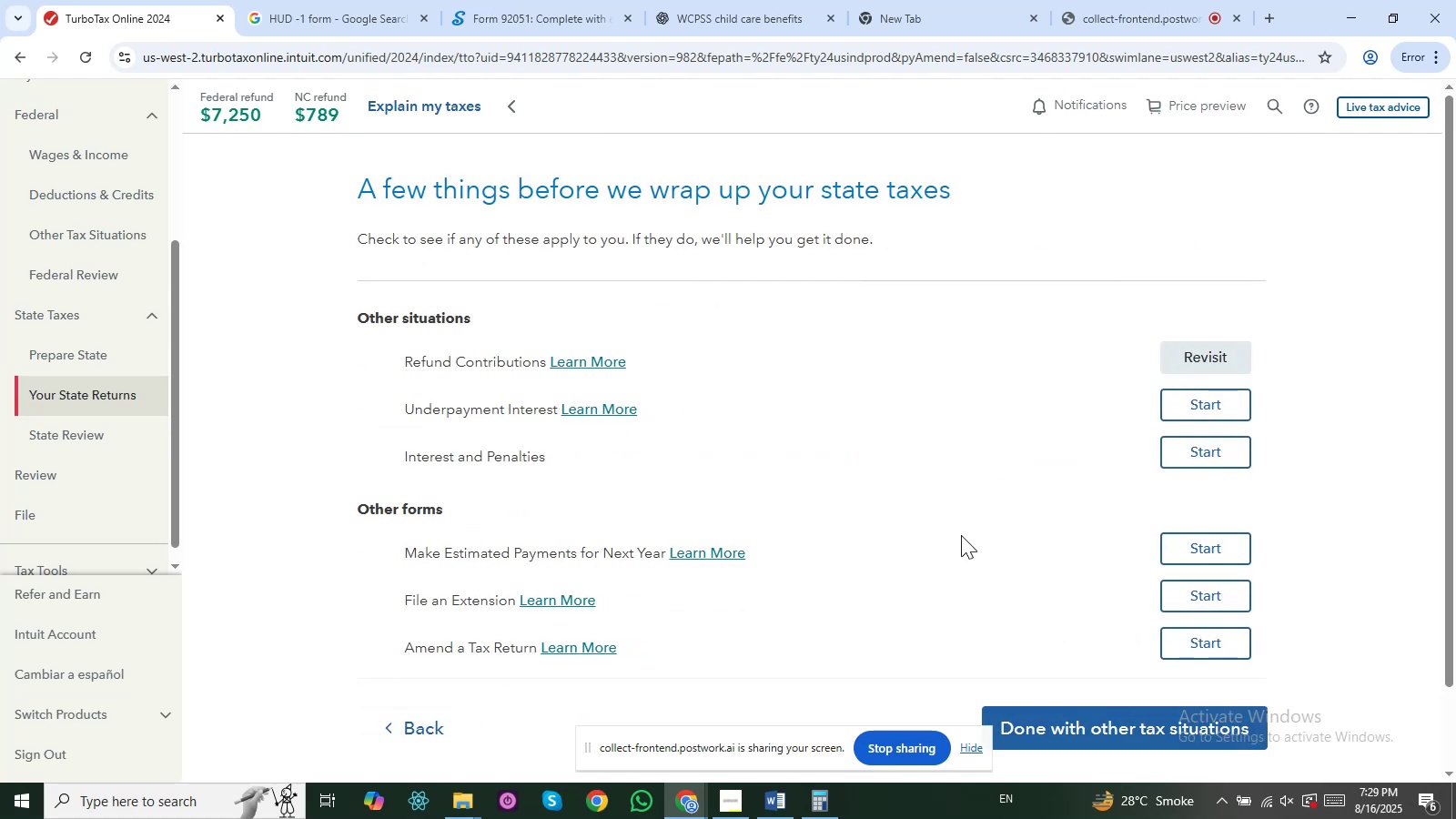 
scroll: coordinate [1067, 541], scroll_direction: down, amount: 4.0
 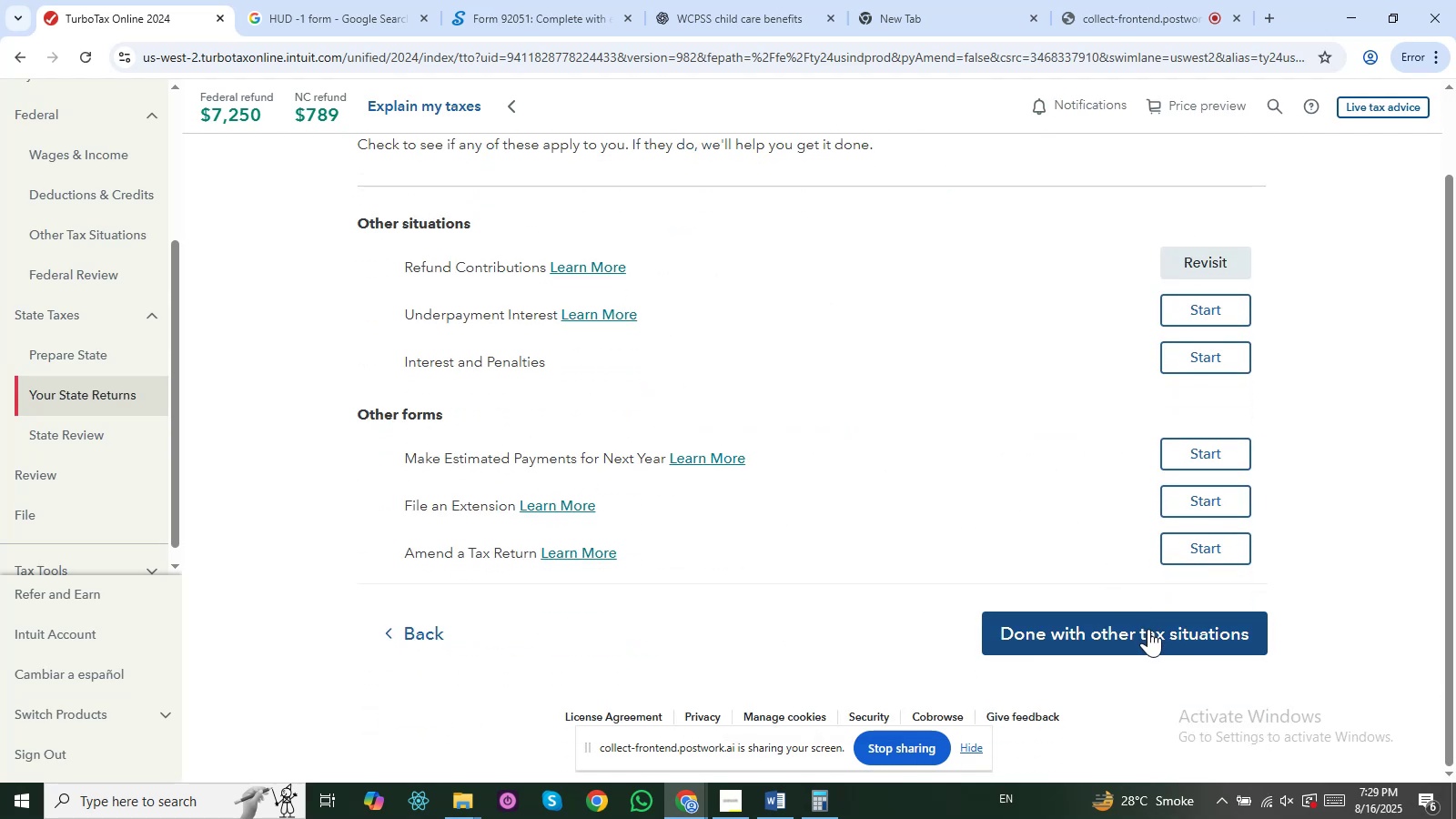 
left_click([1148, 629])
 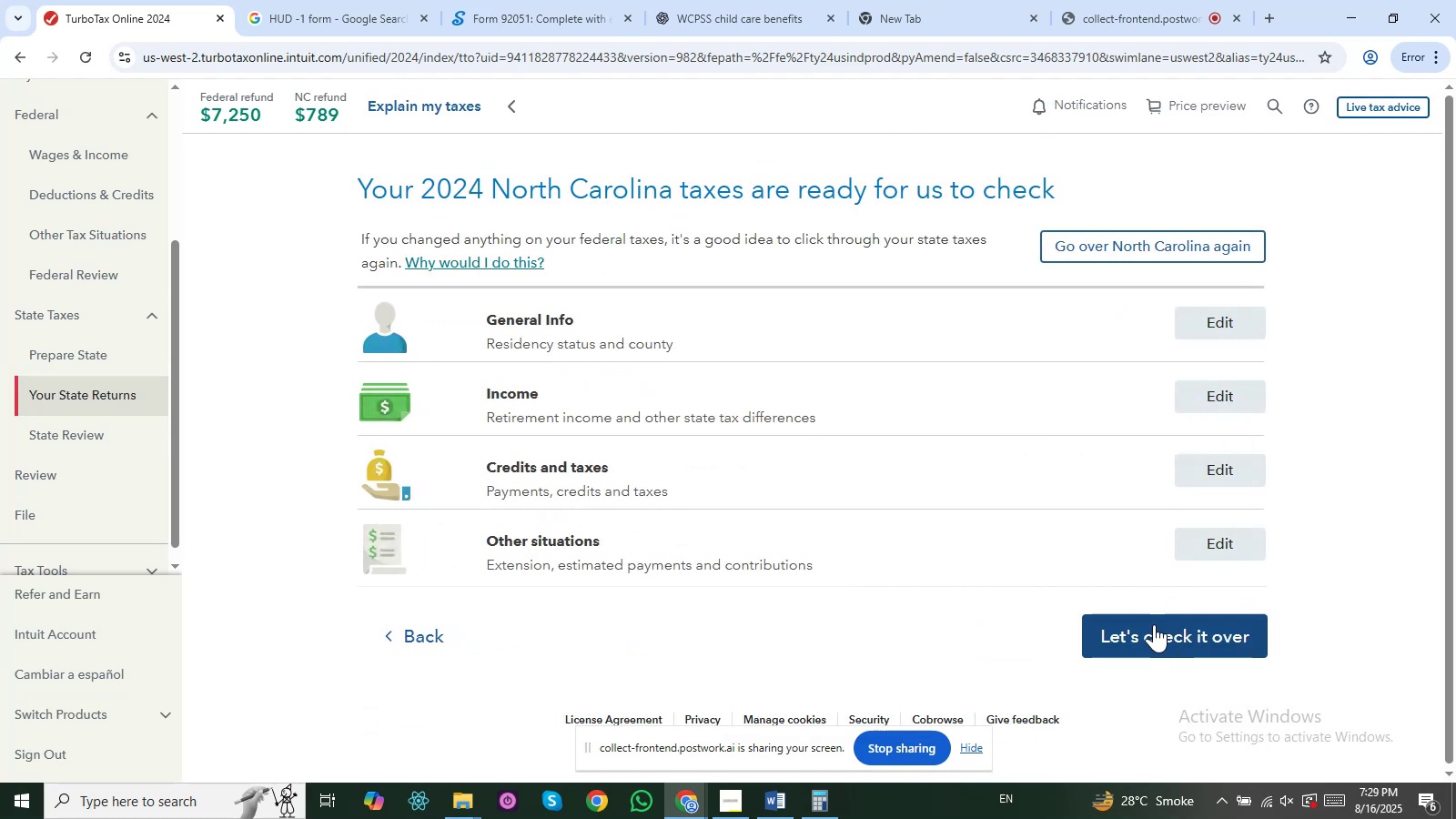 
wait(8.04)
 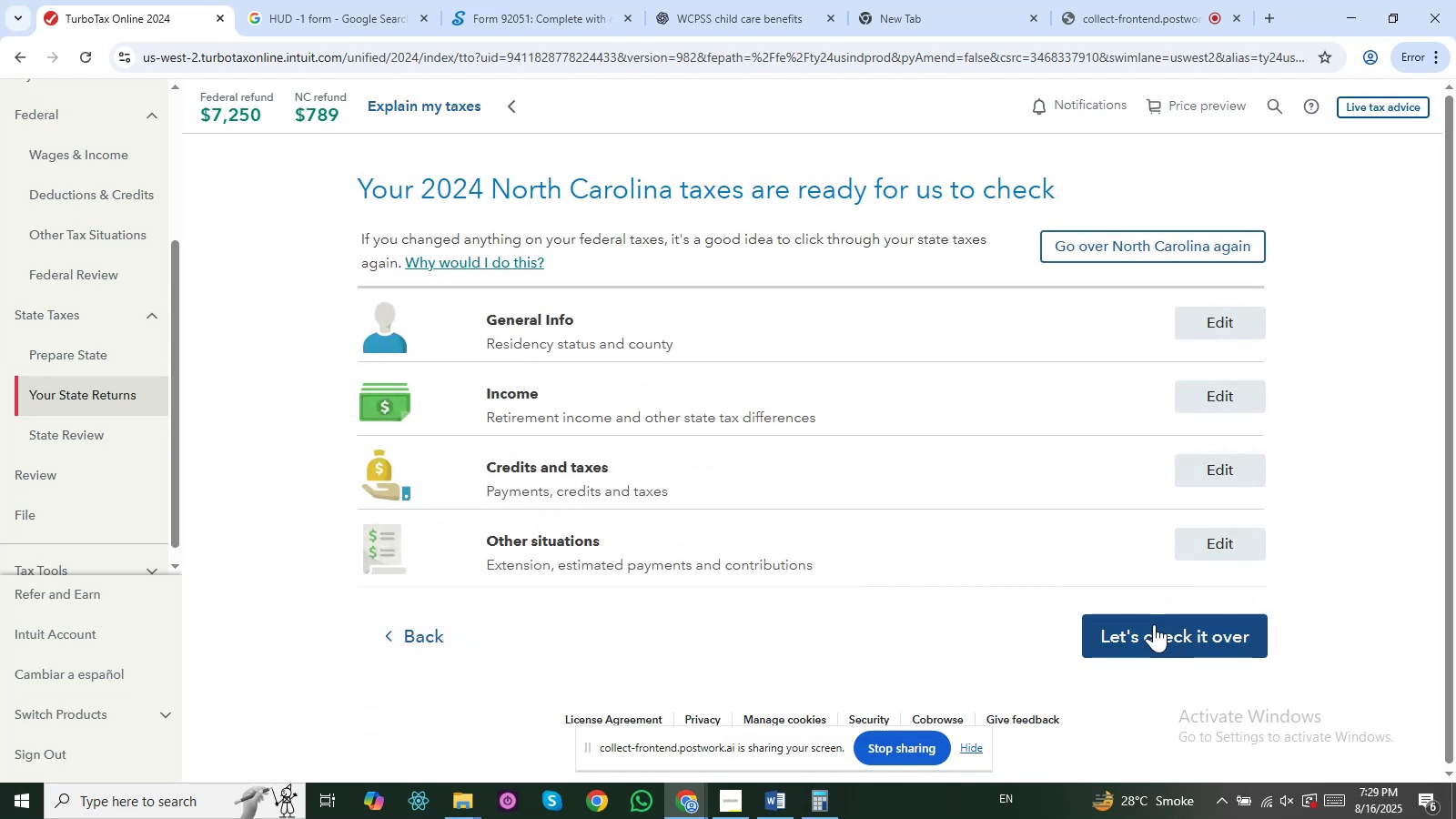 
left_click([1175, 587])
 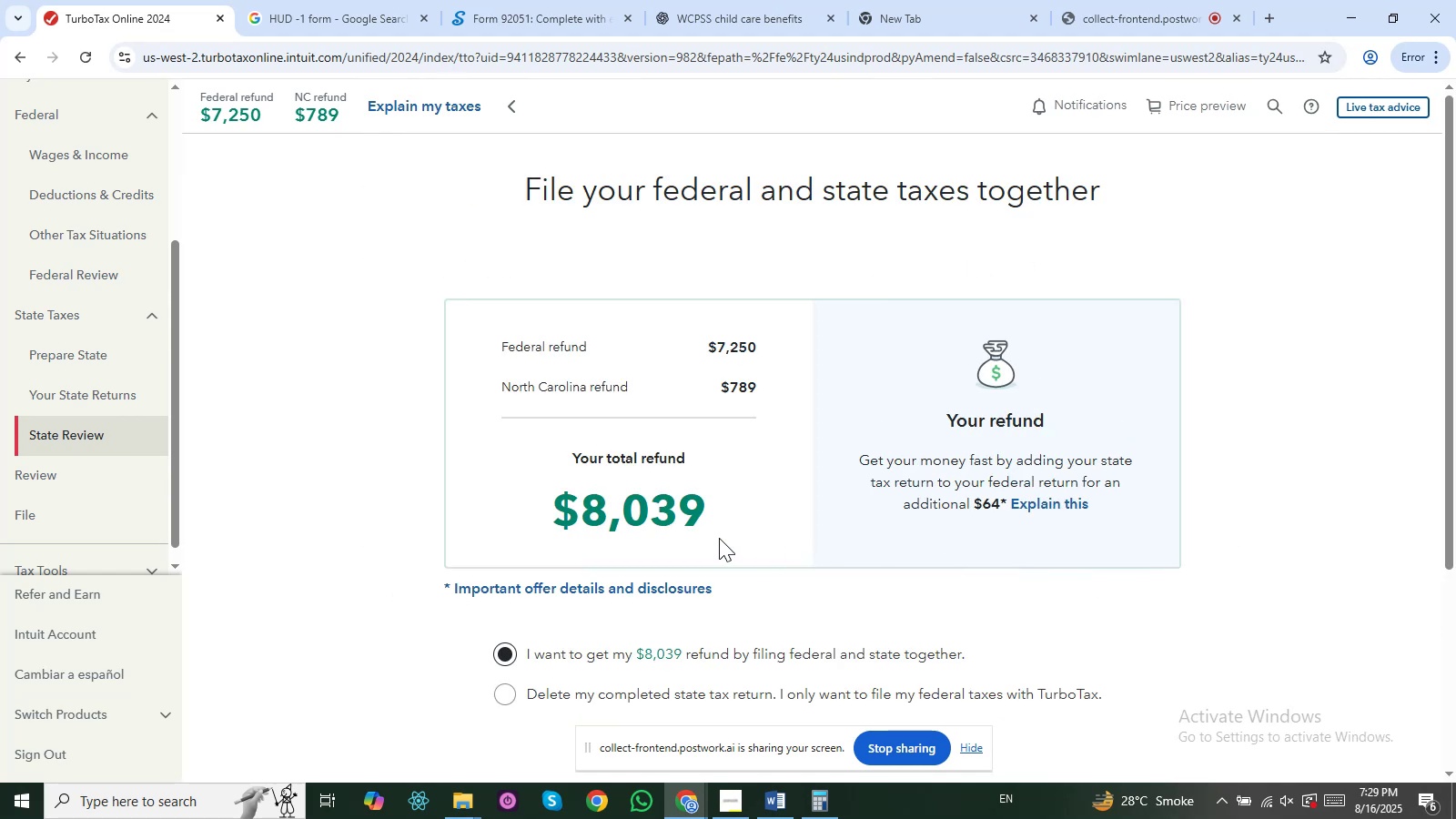 
left_click_drag(start_coordinate=[715, 528], to_coordinate=[559, 516])
 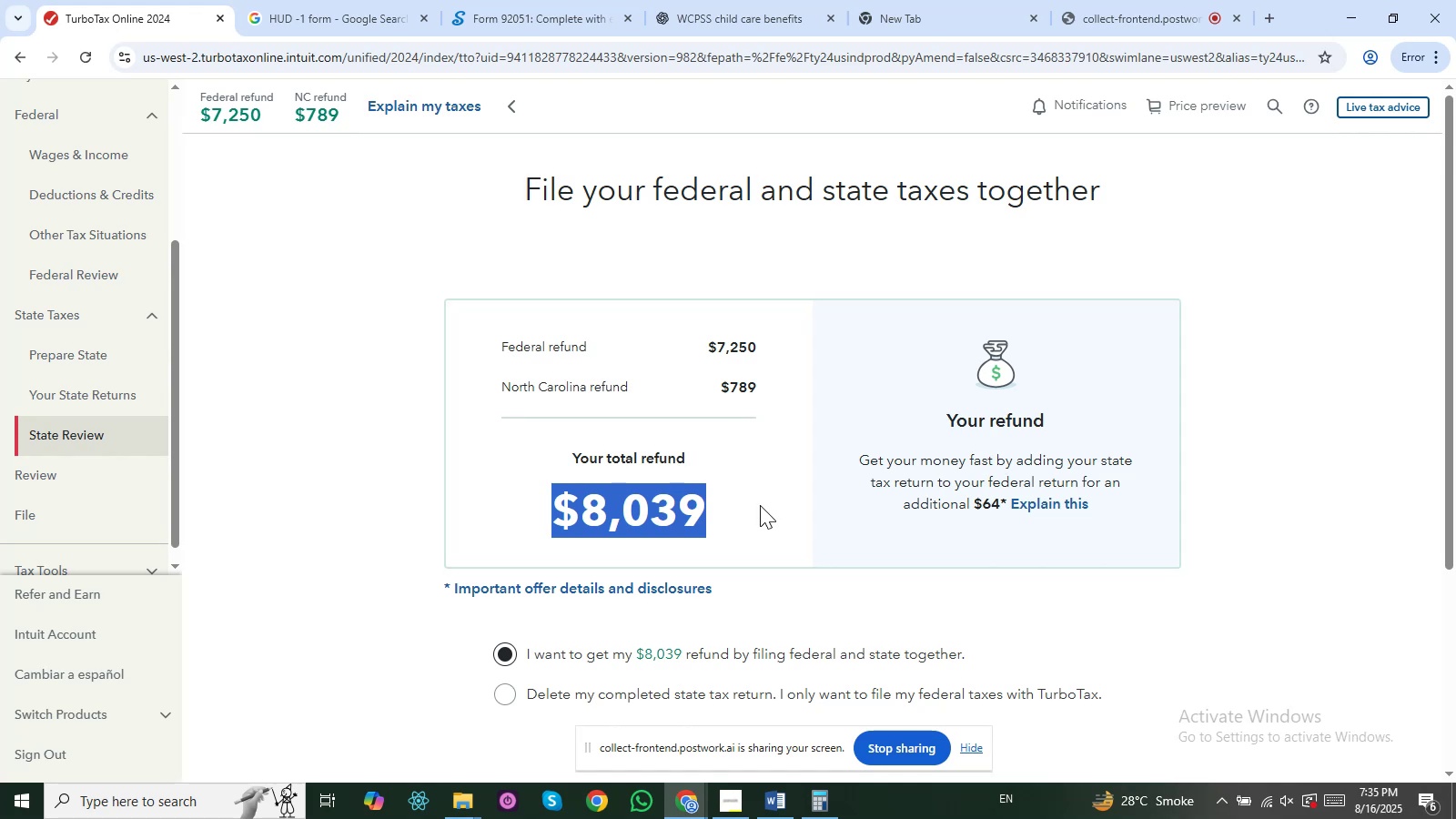 
wait(373.34)
 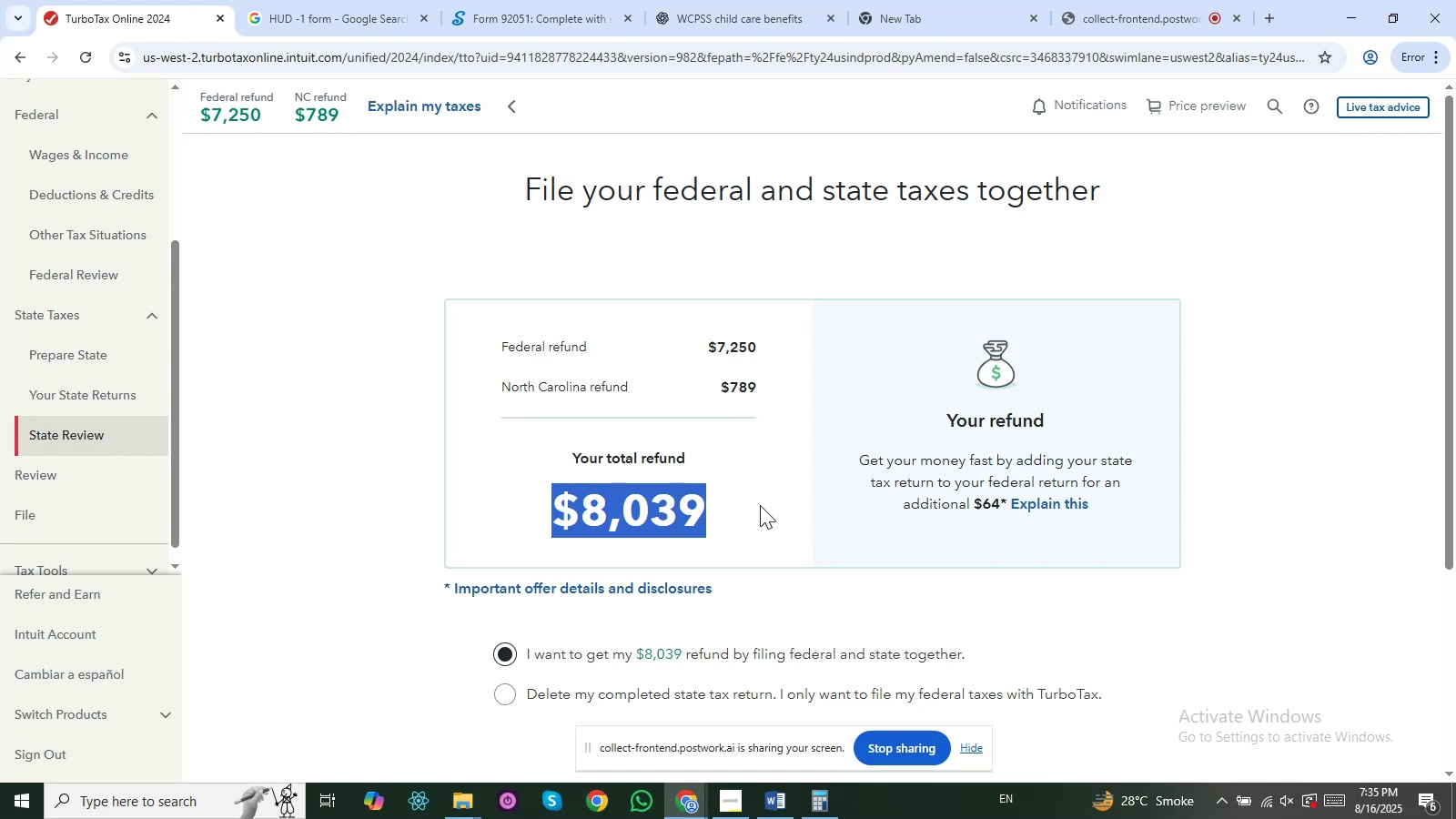 
scroll: coordinate [760, 505], scroll_direction: up, amount: 3.0
 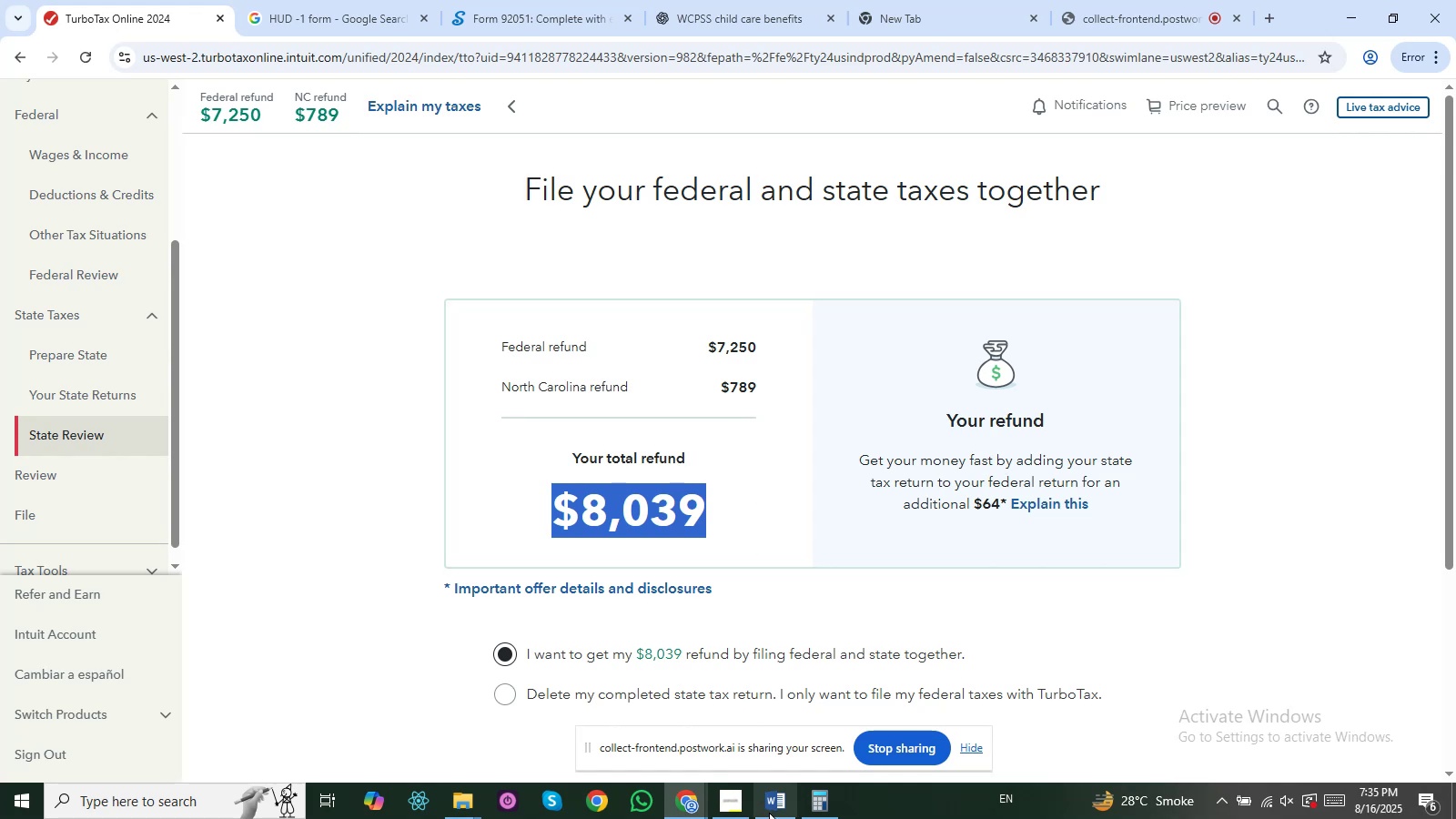 
scroll: coordinate [781, 814], scroll_direction: none, amount: 0.0
 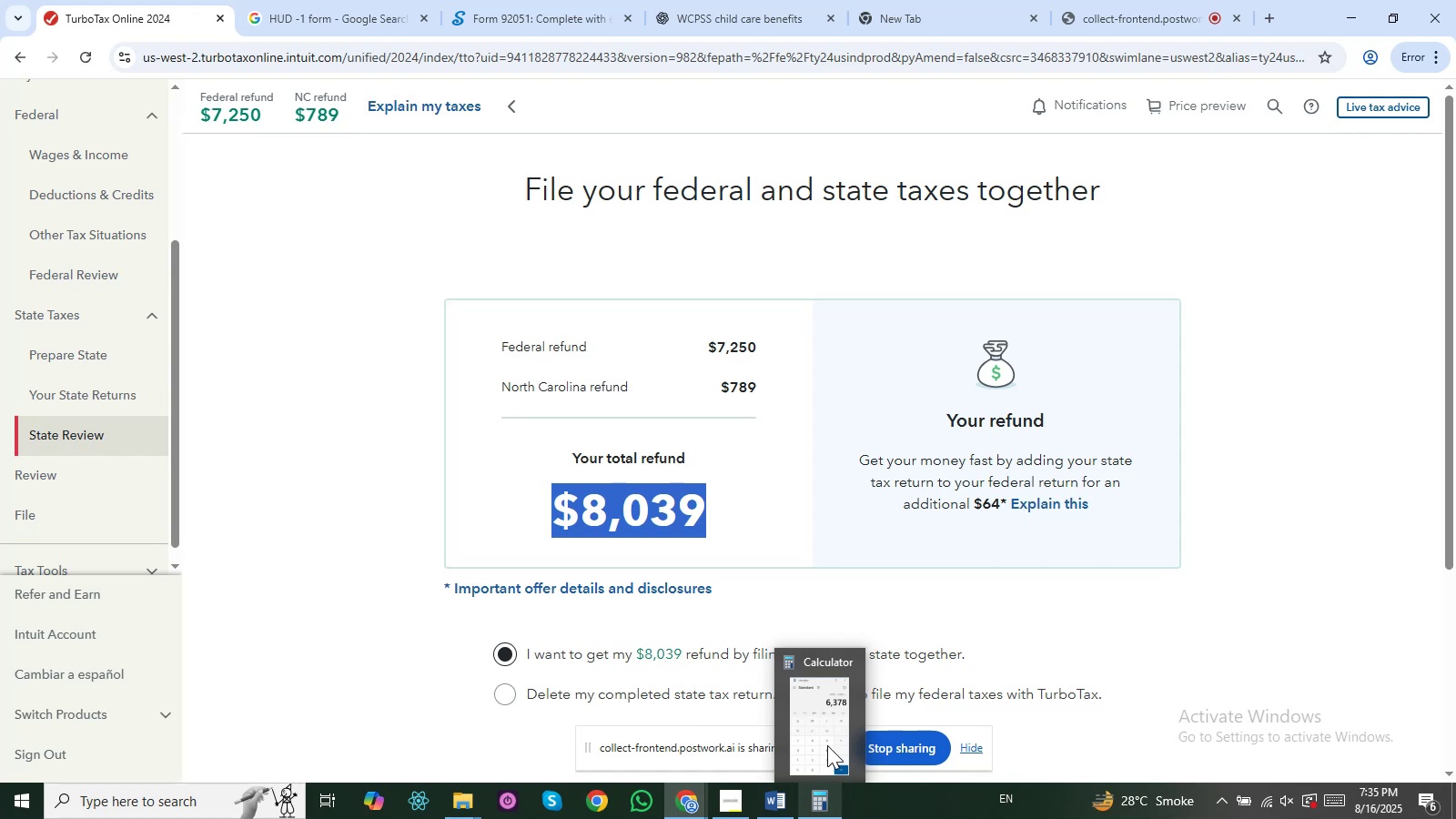 
wait(22.48)
 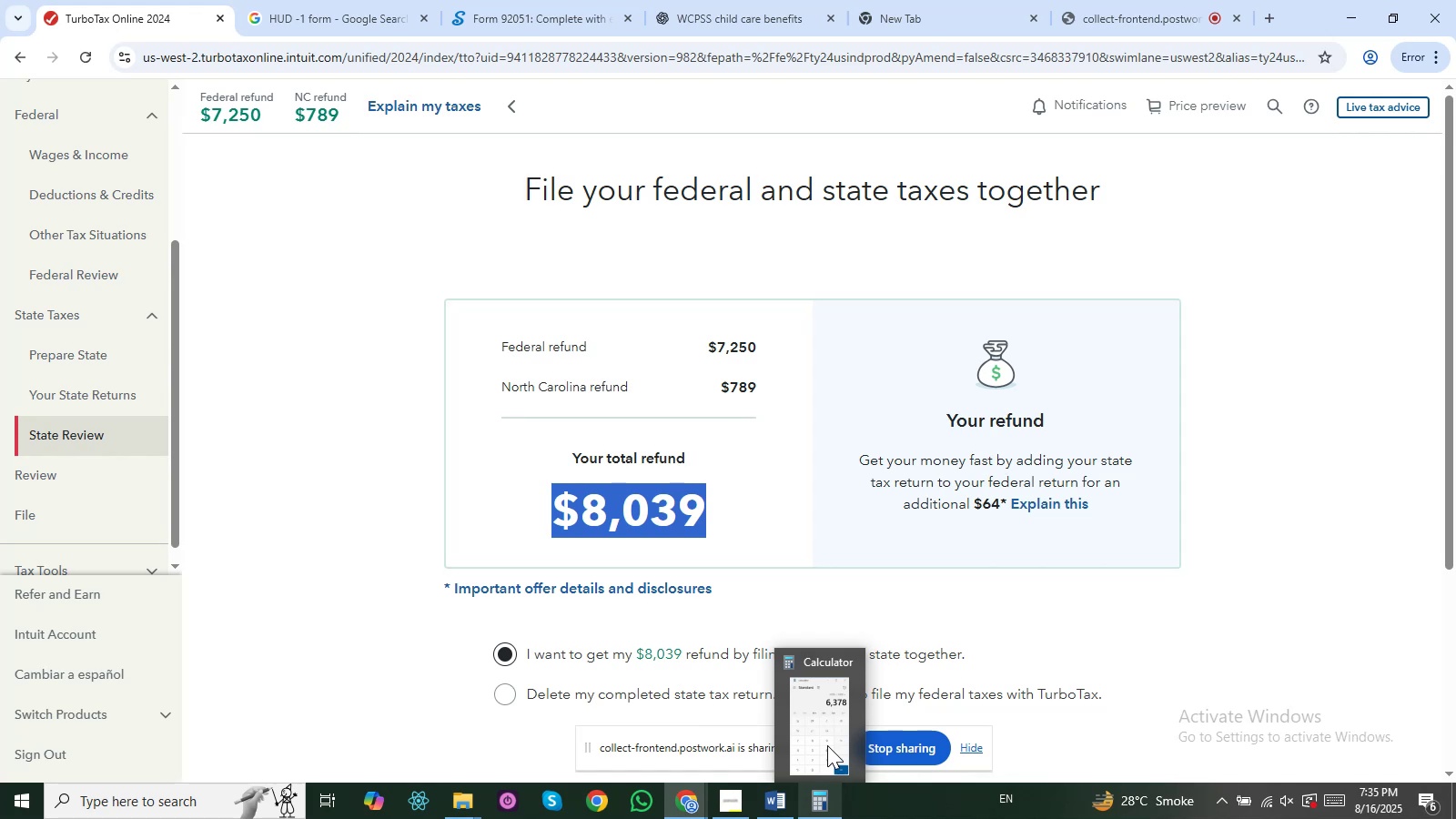 
hold_key(key=ControlRight, duration=0.32)
 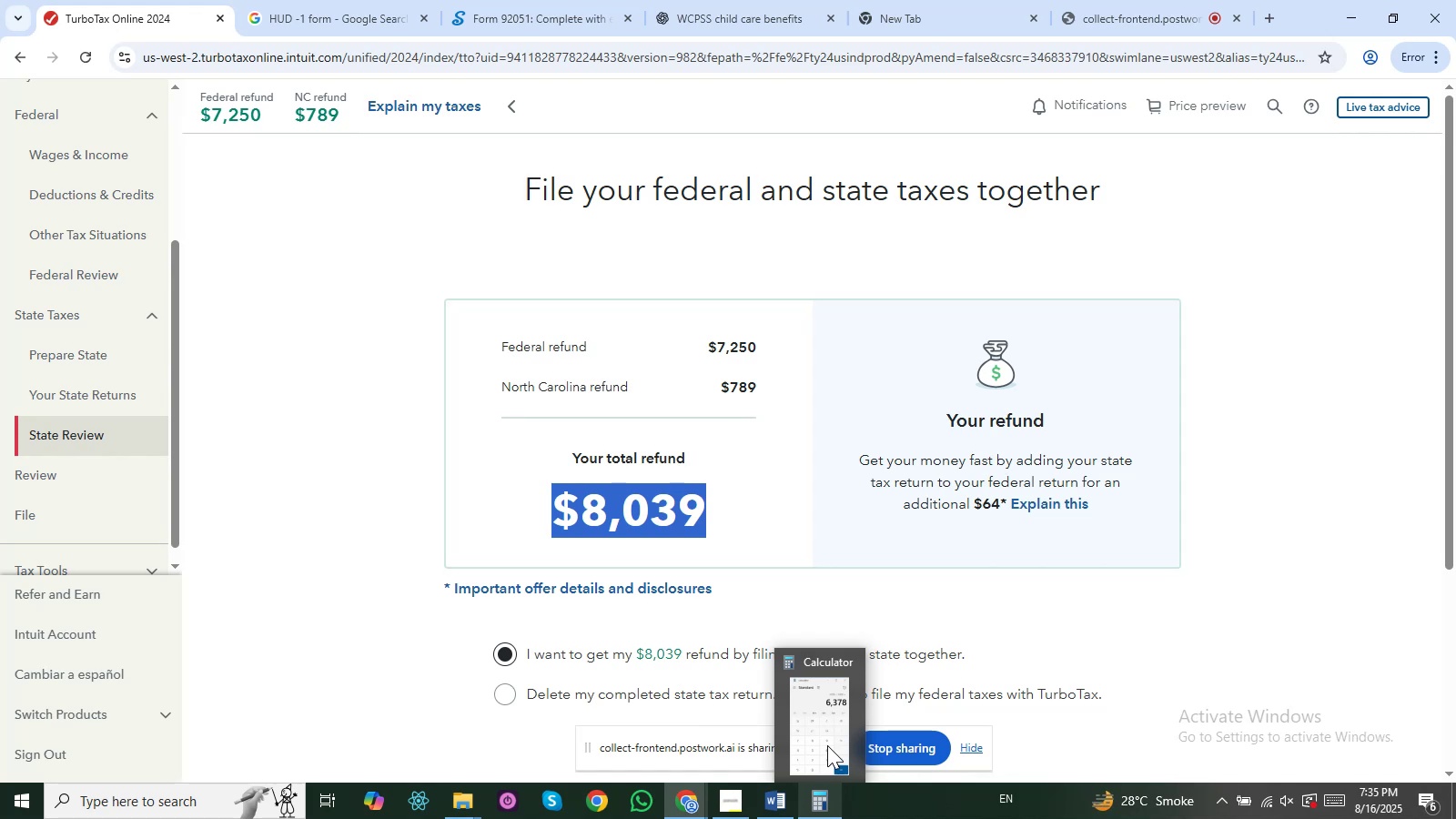 
key(Backspace)
 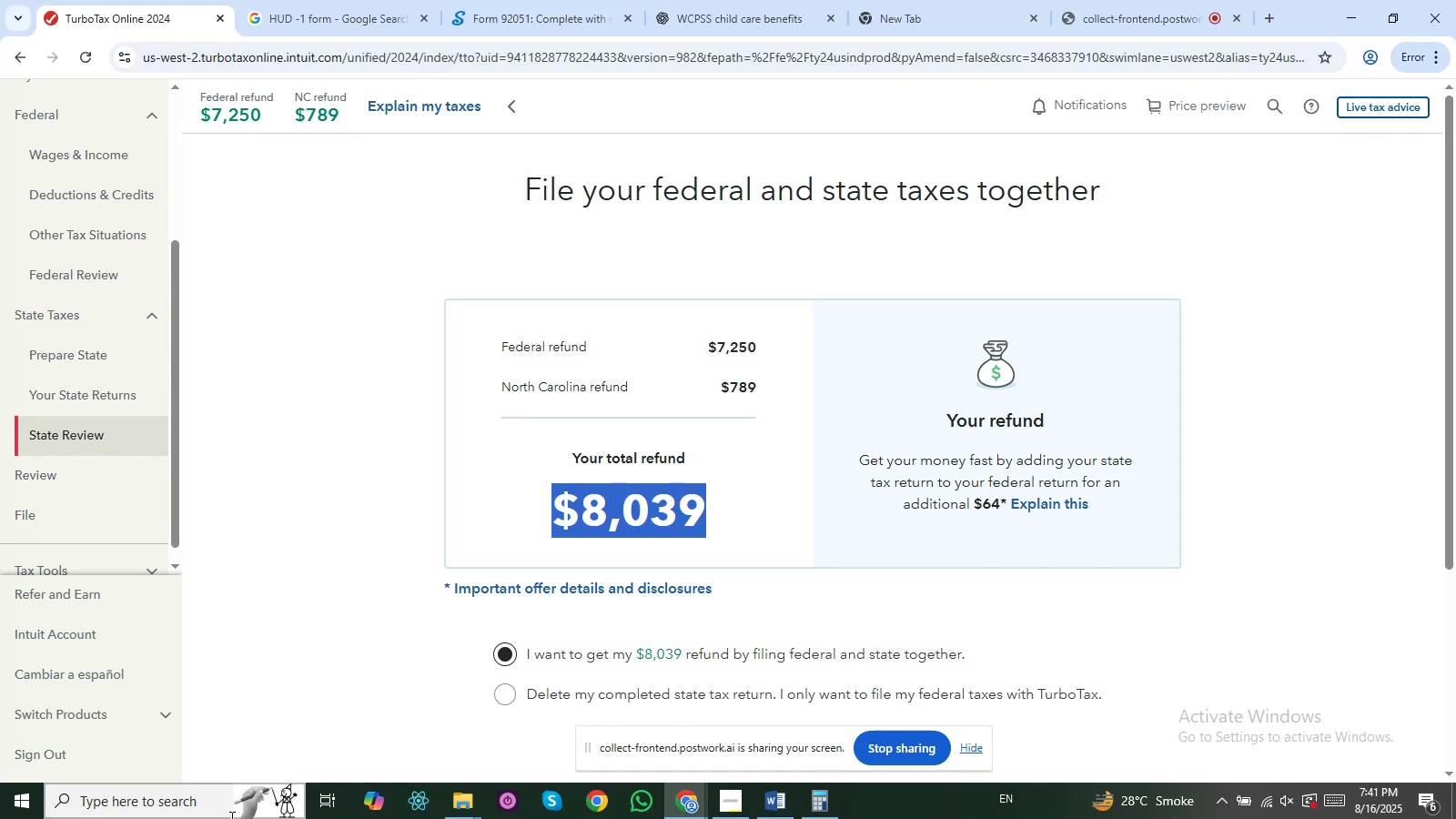 
wait(353.37)
 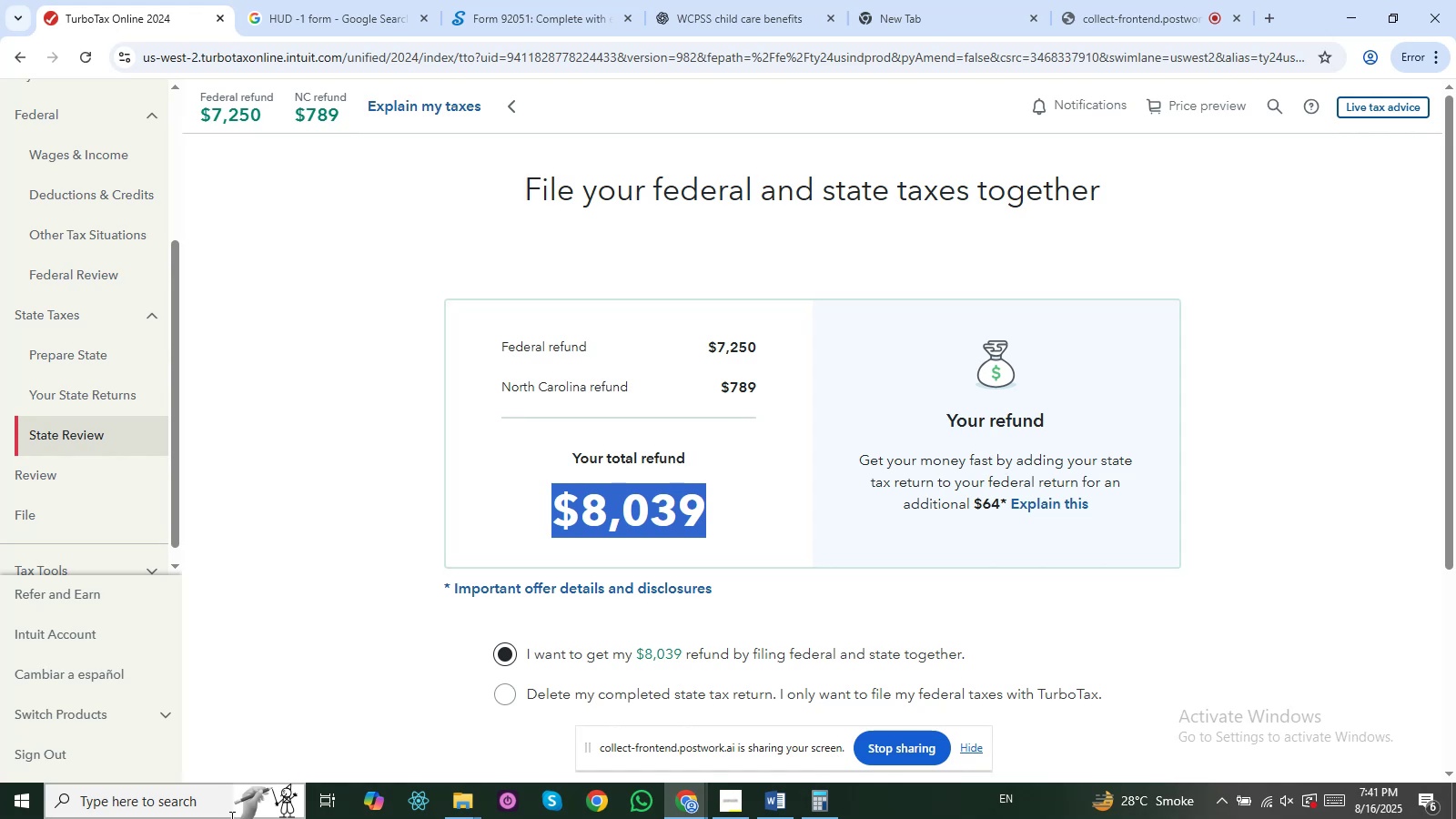 
scroll: coordinate [604, 601], scroll_direction: down, amount: 3.0
 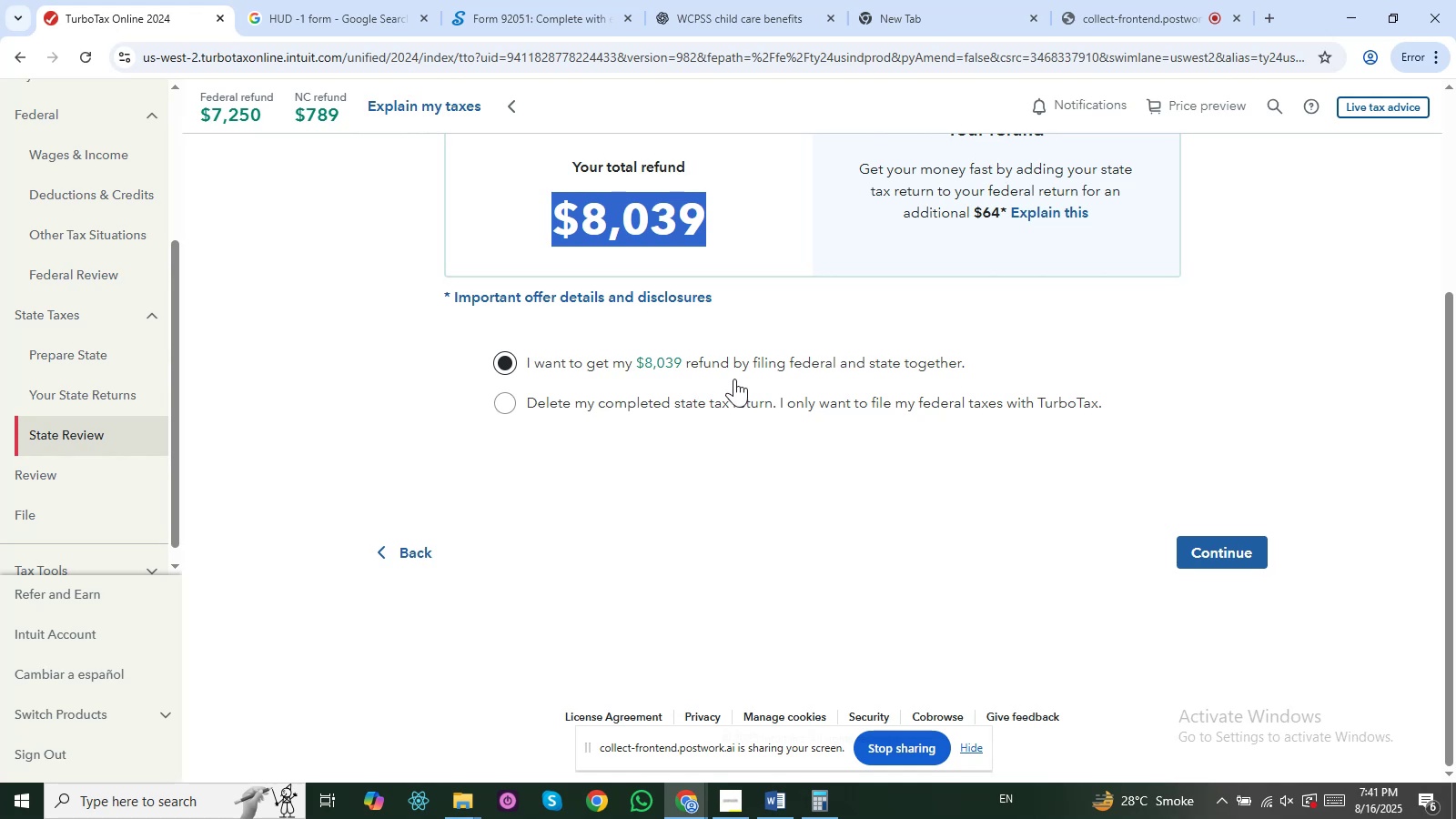 
scroll: coordinate [120, 364], scroll_direction: up, amount: 2.0
 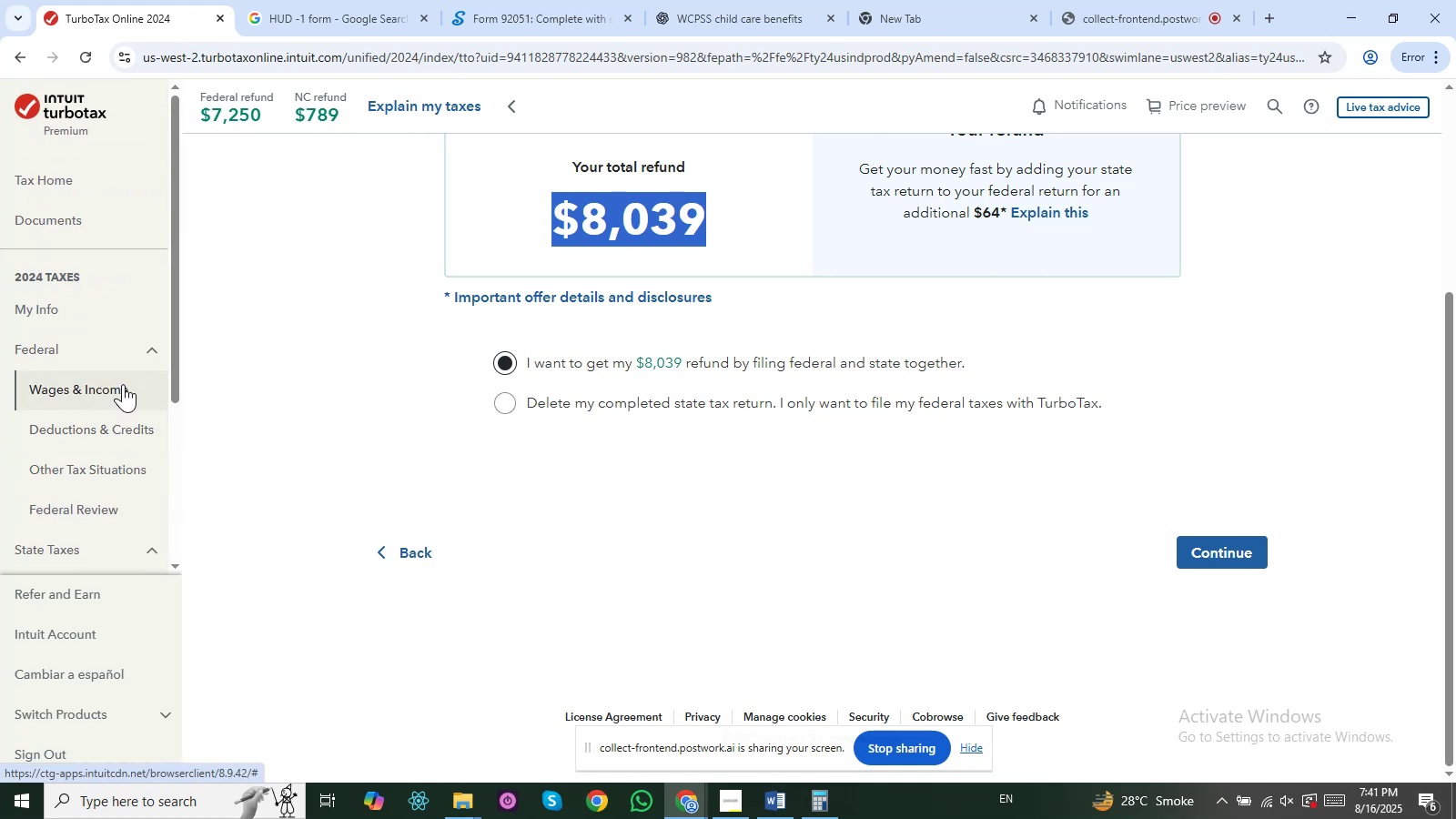 
wait(7.58)
 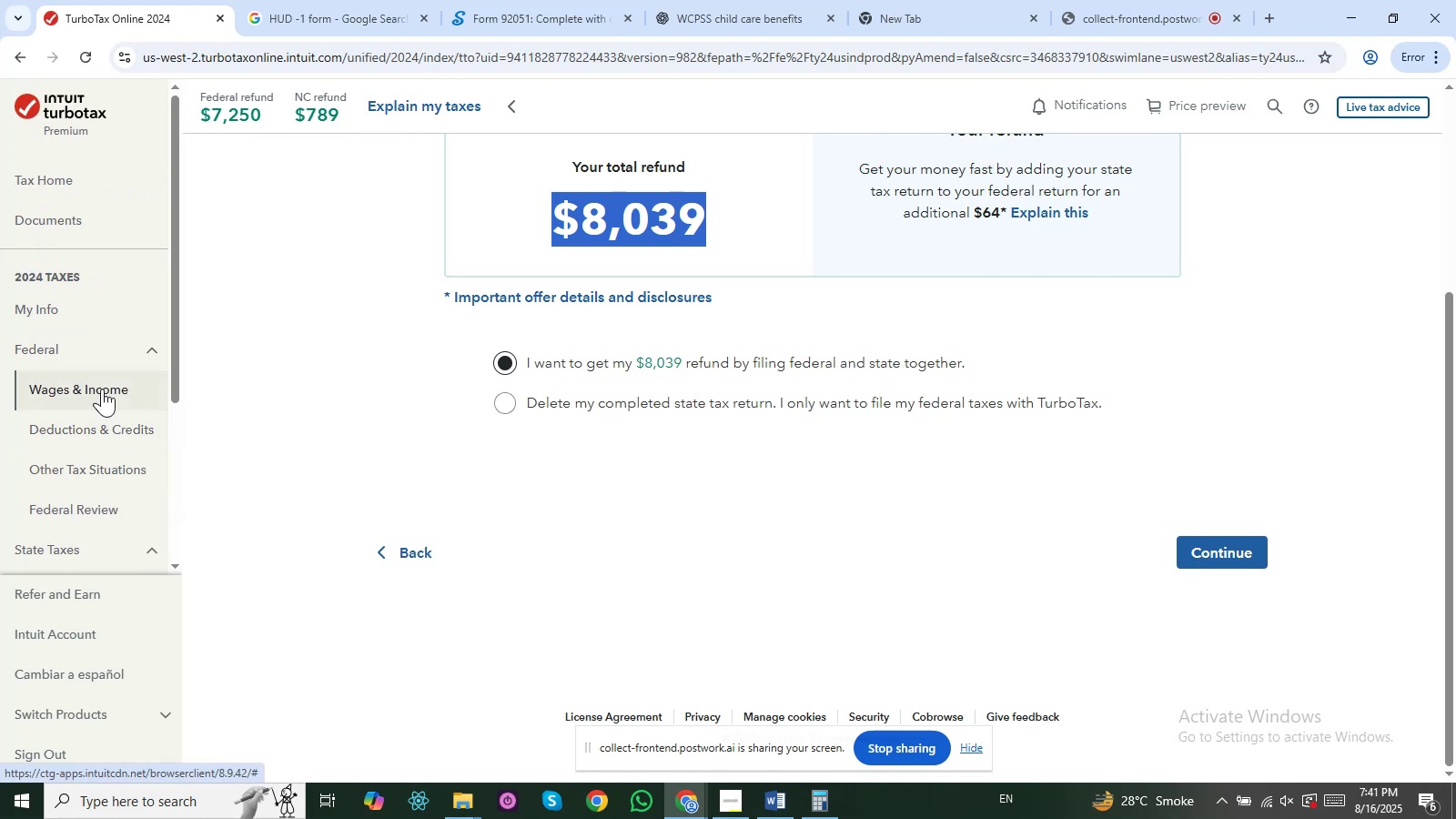 
left_click([67, 426])
 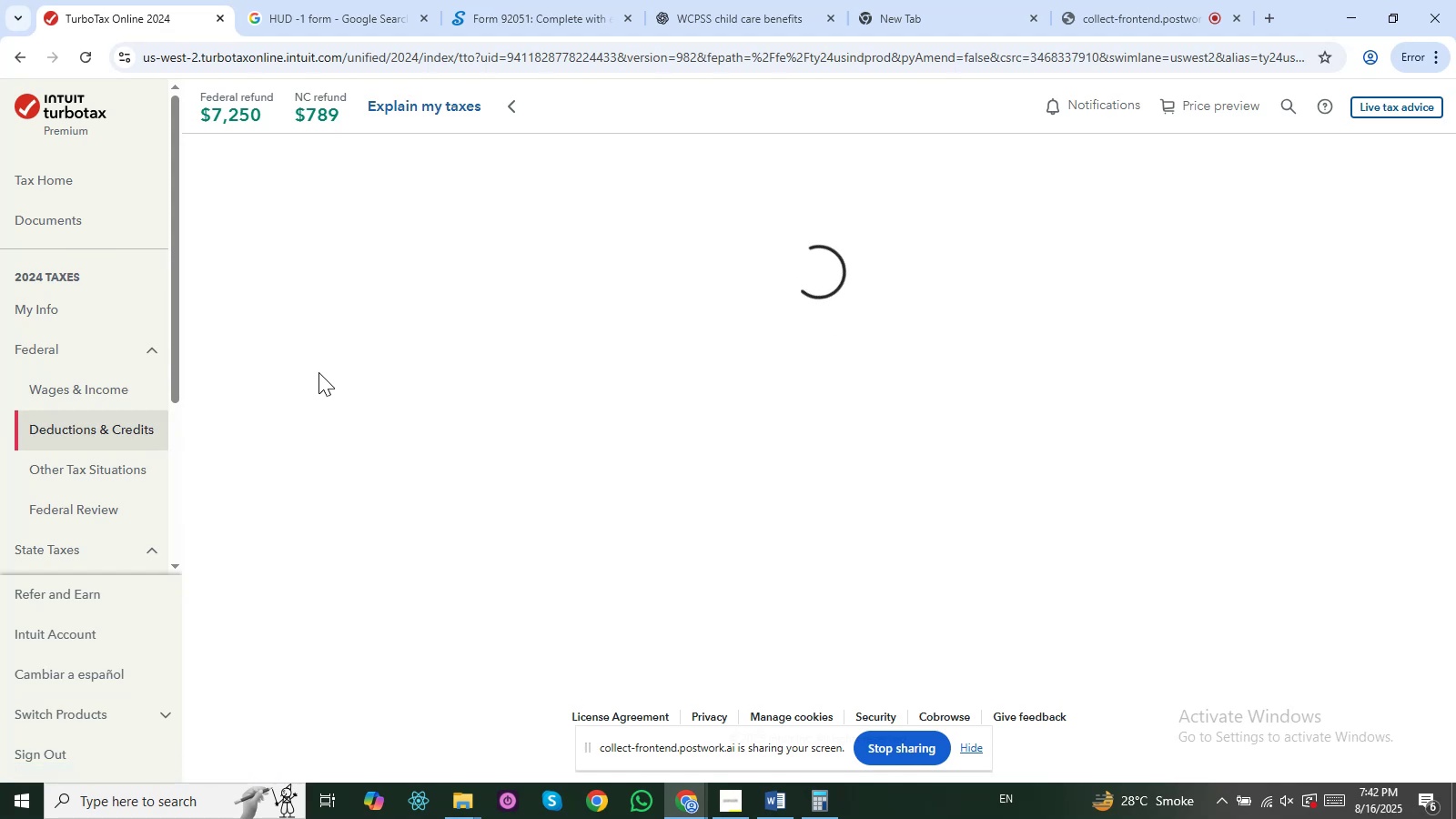 
wait(6.85)
 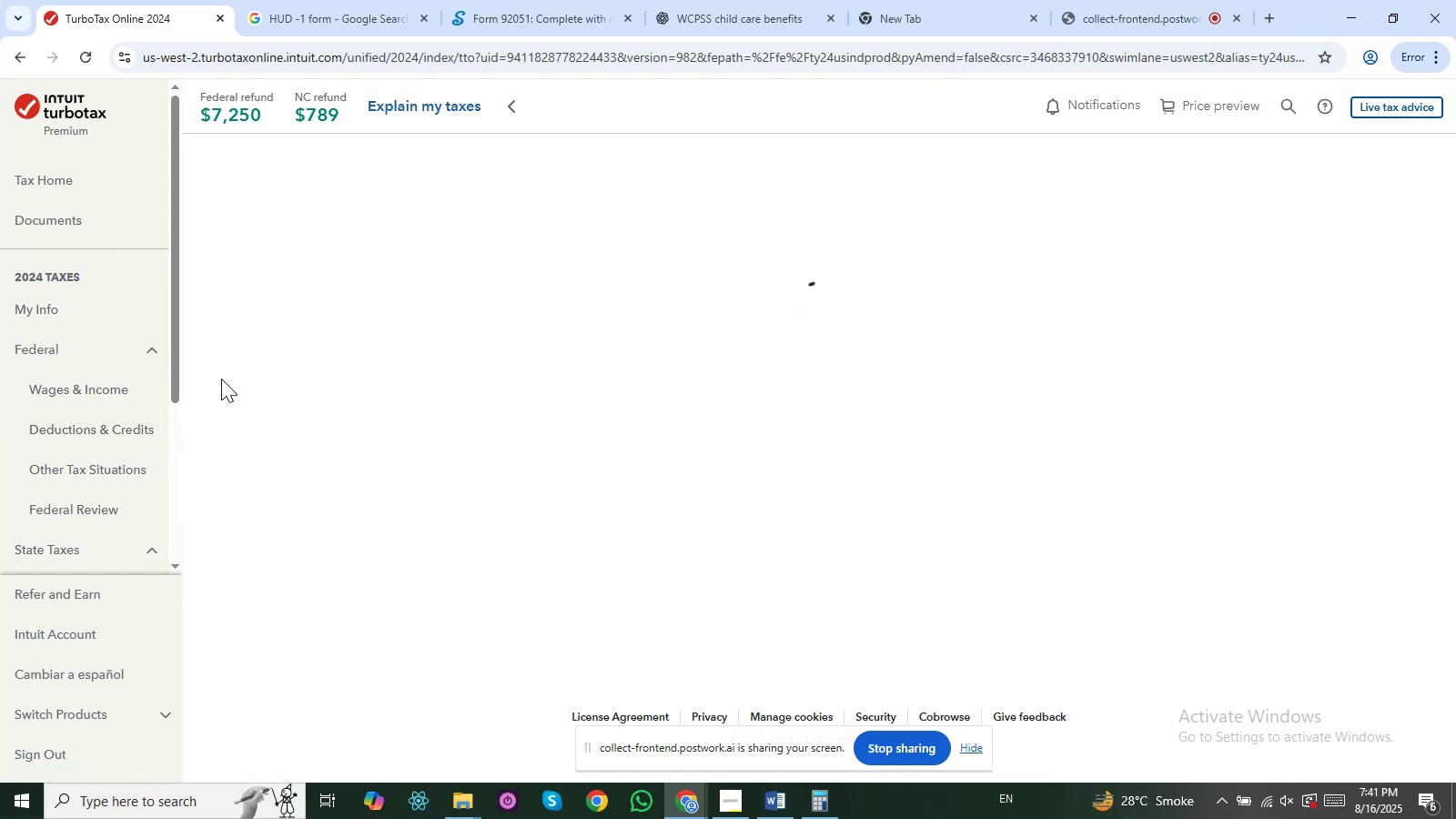 
left_click([1195, 393])
 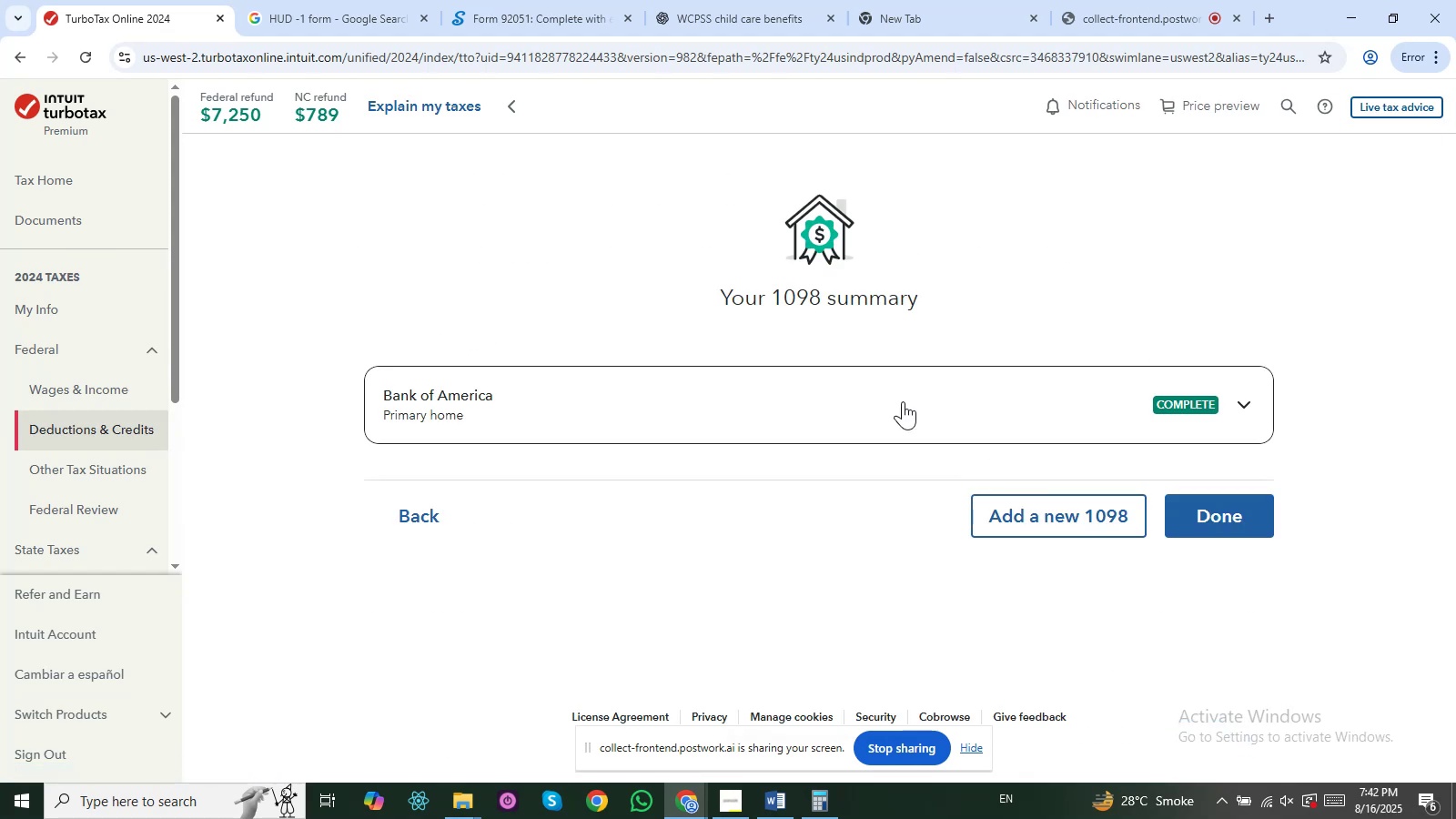 
left_click([1142, 417])
 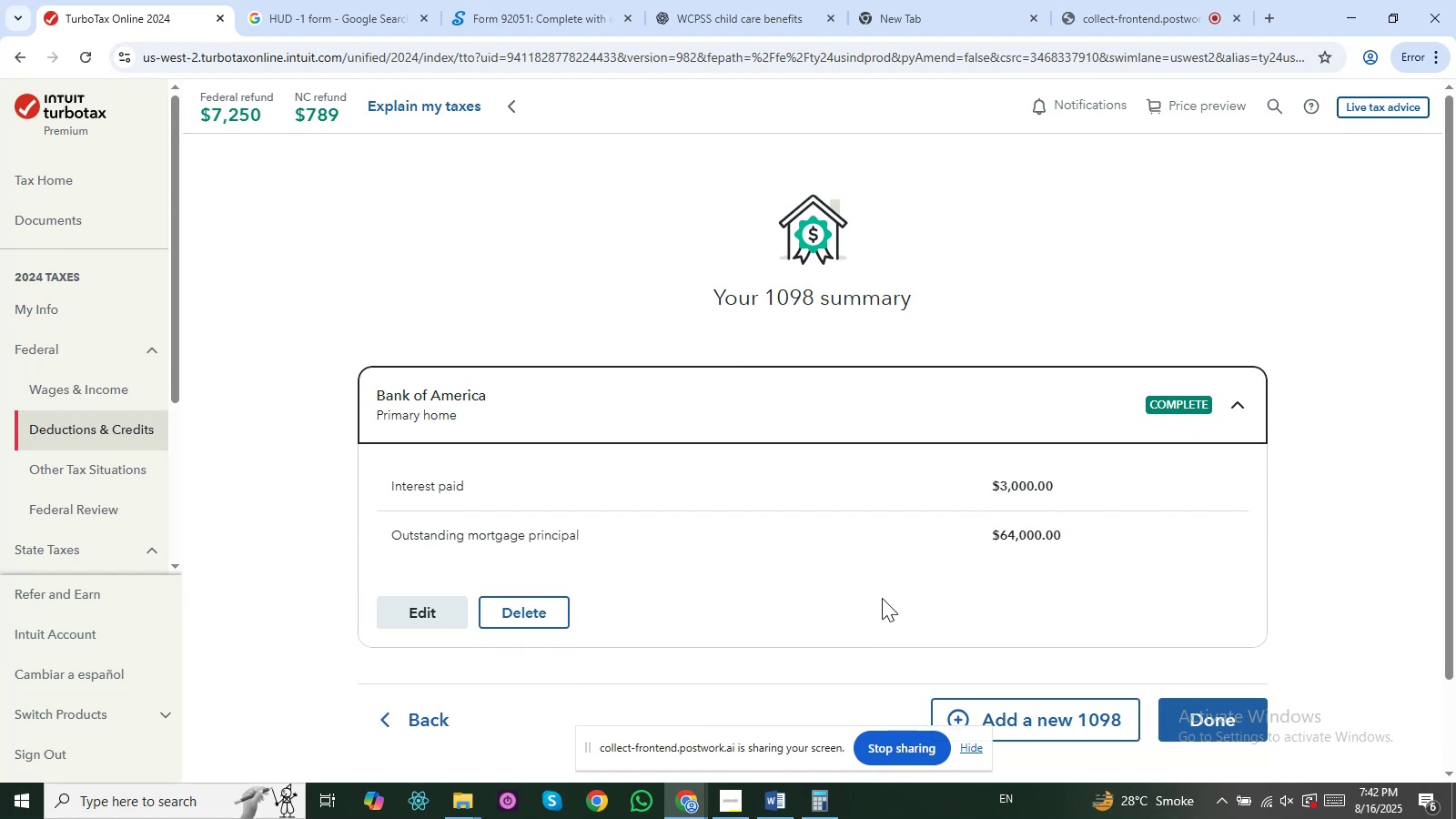 
left_click([389, 605])
 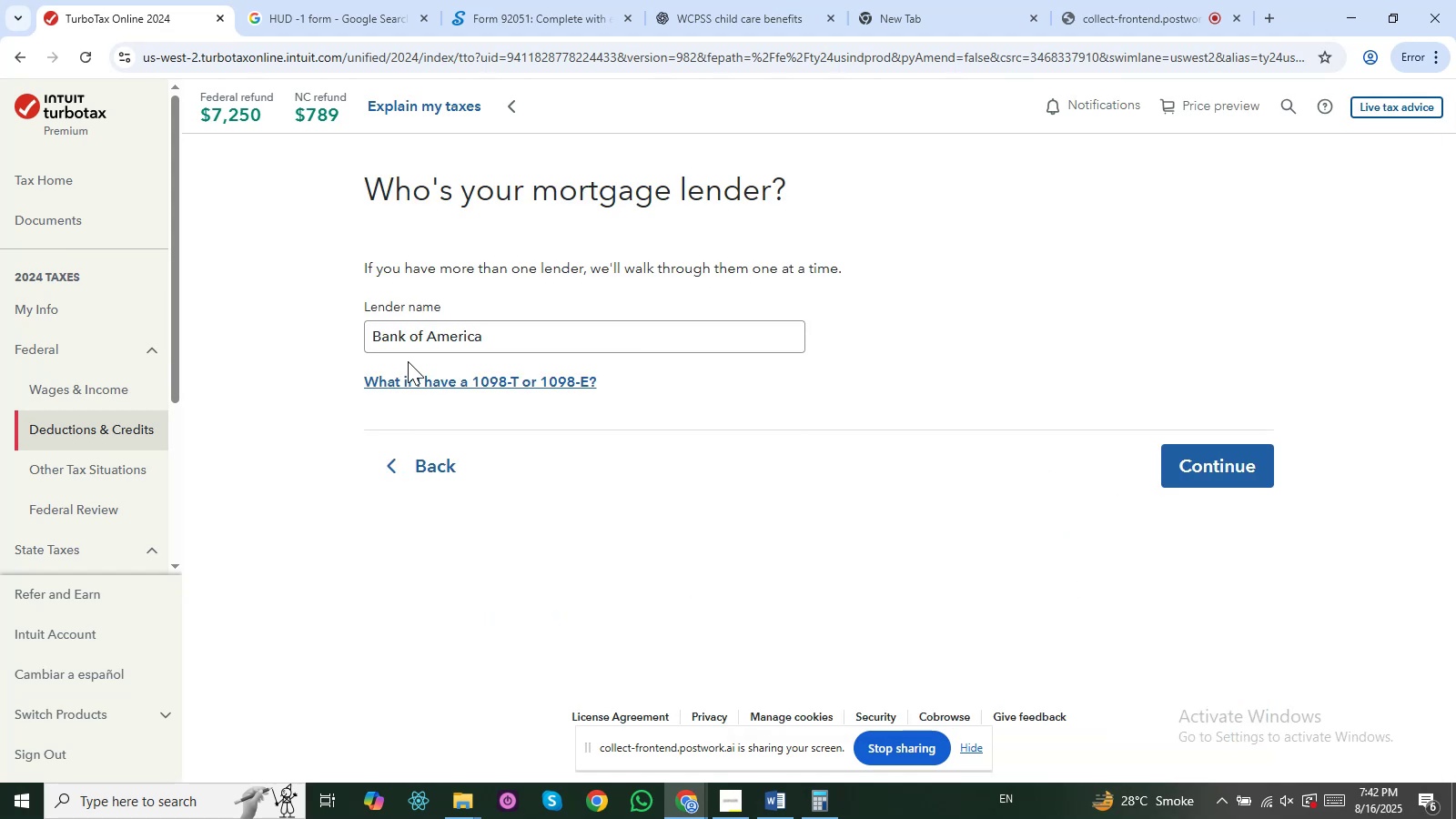 
left_click([1211, 466])
 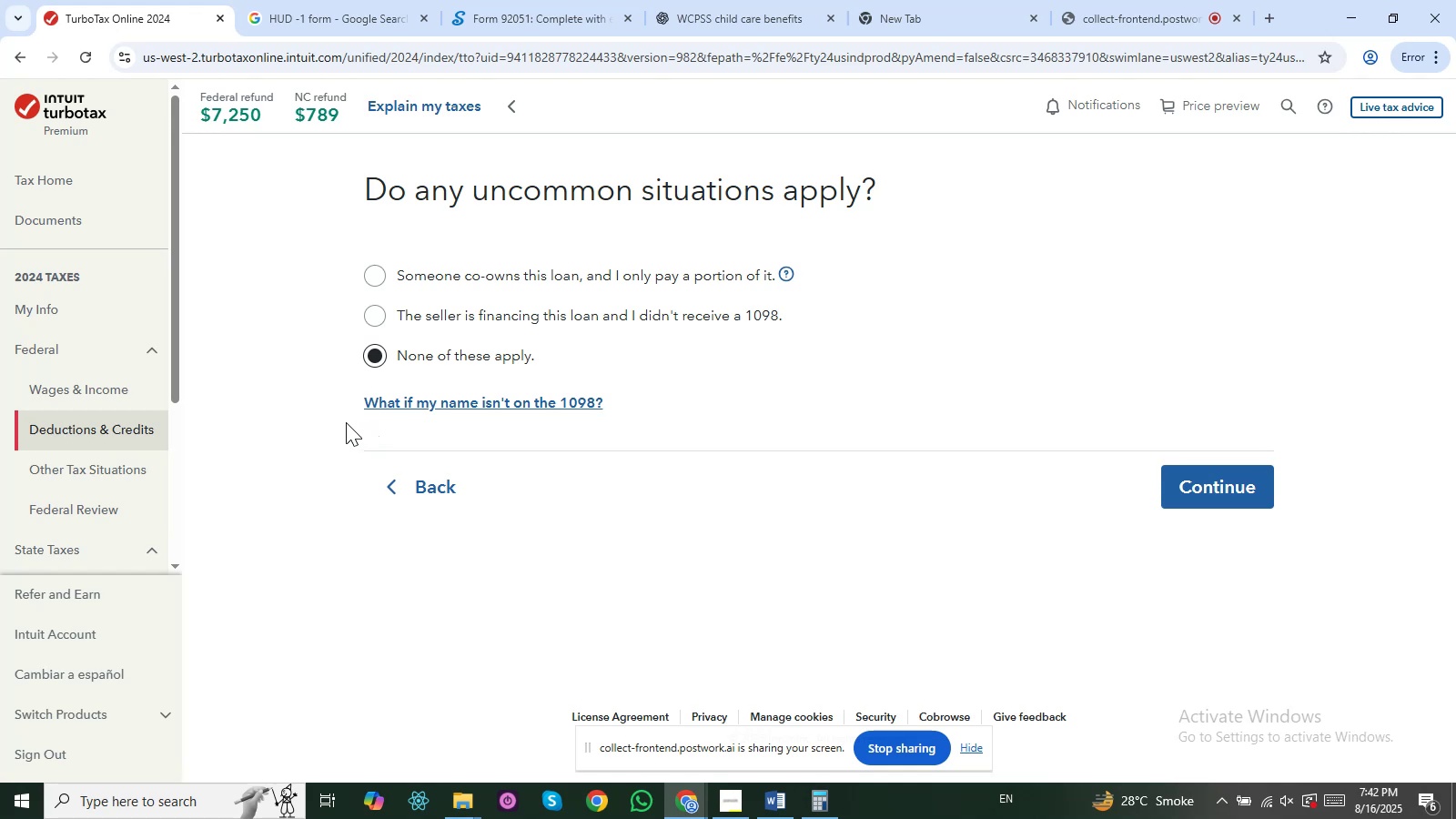 
wait(5.16)
 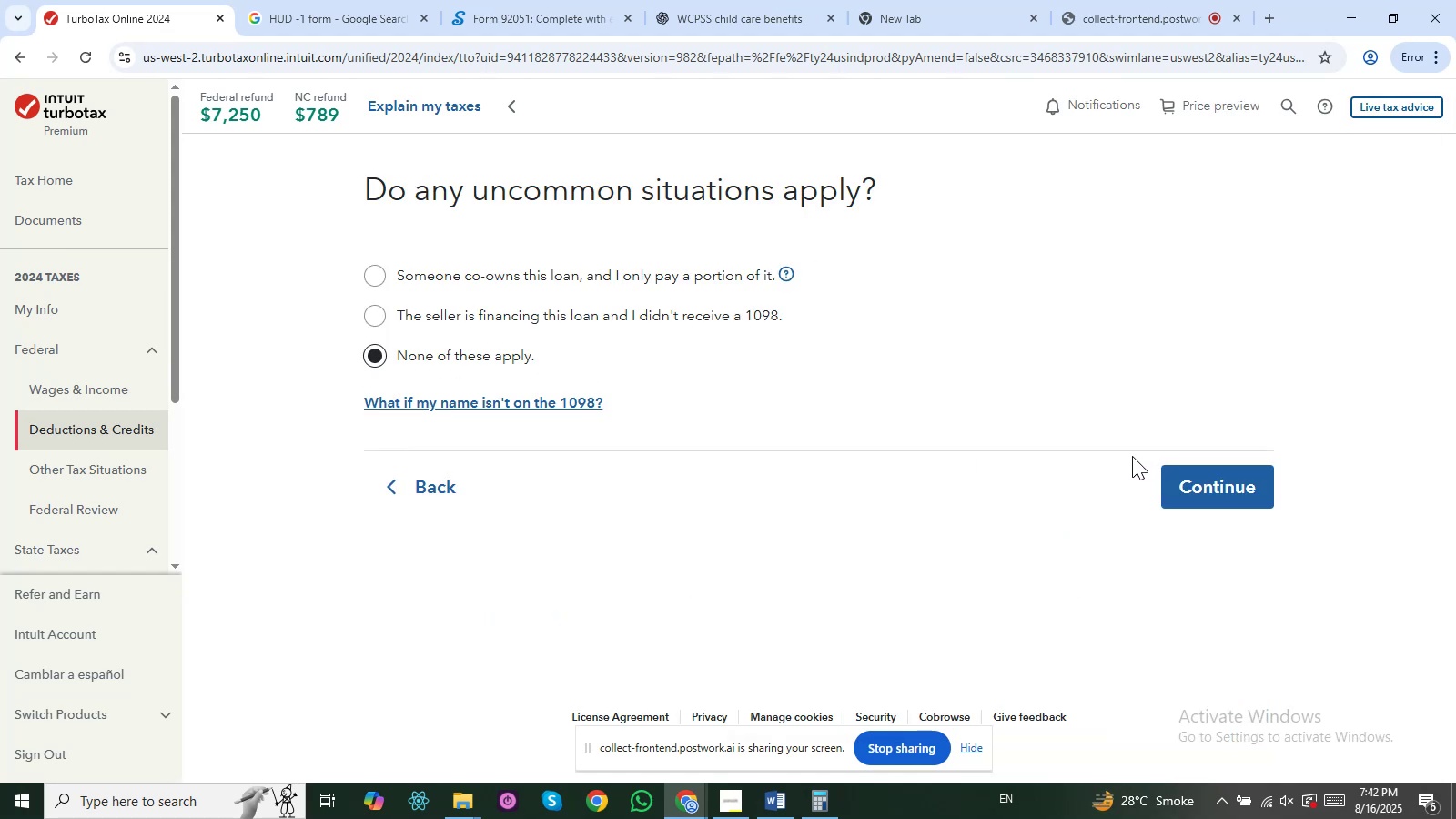 
scroll: coordinate [119, 678], scroll_direction: down, amount: 9.0
 